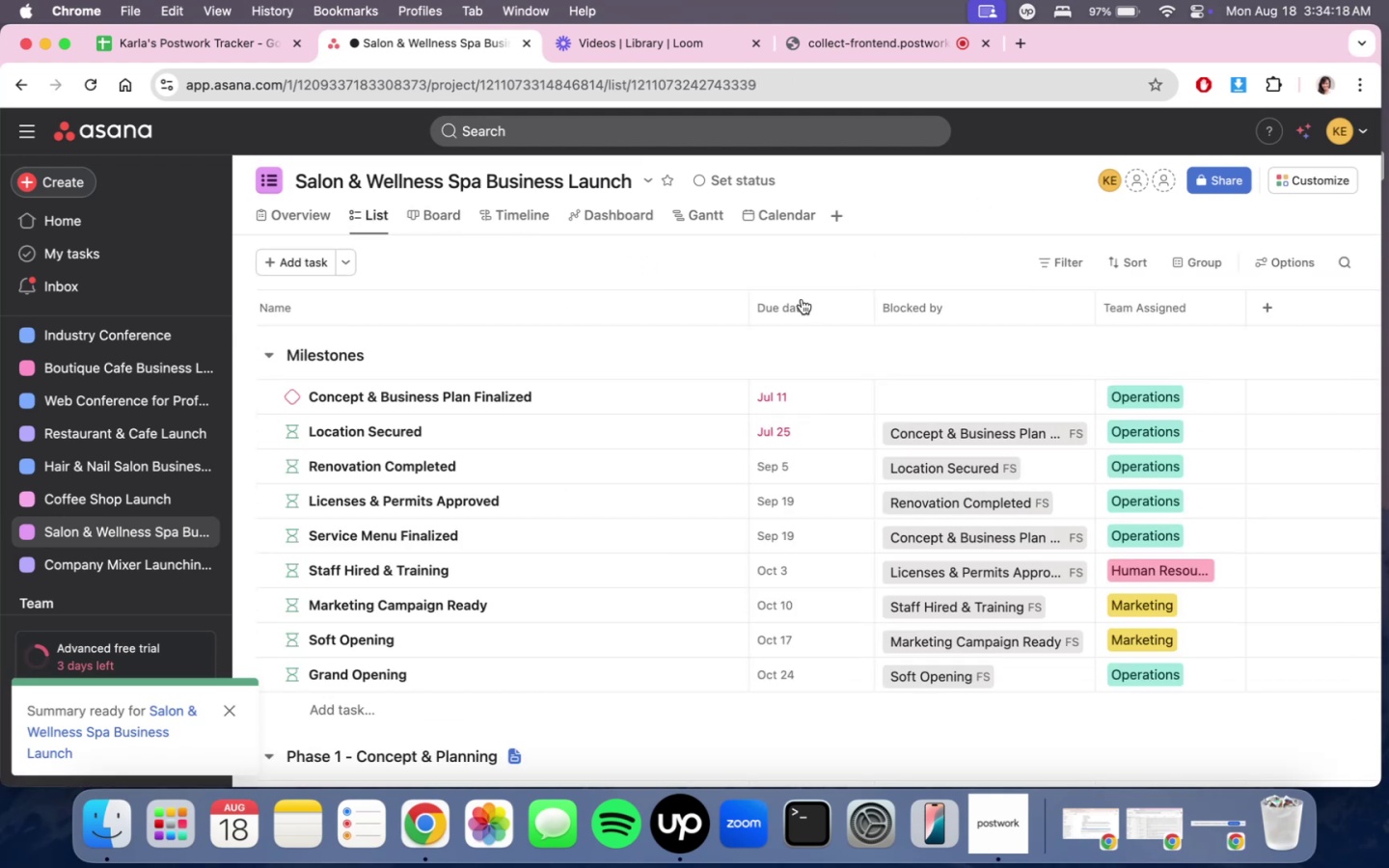 
scroll: coordinate [1149, 585], scroll_direction: down, amount: 35.0
 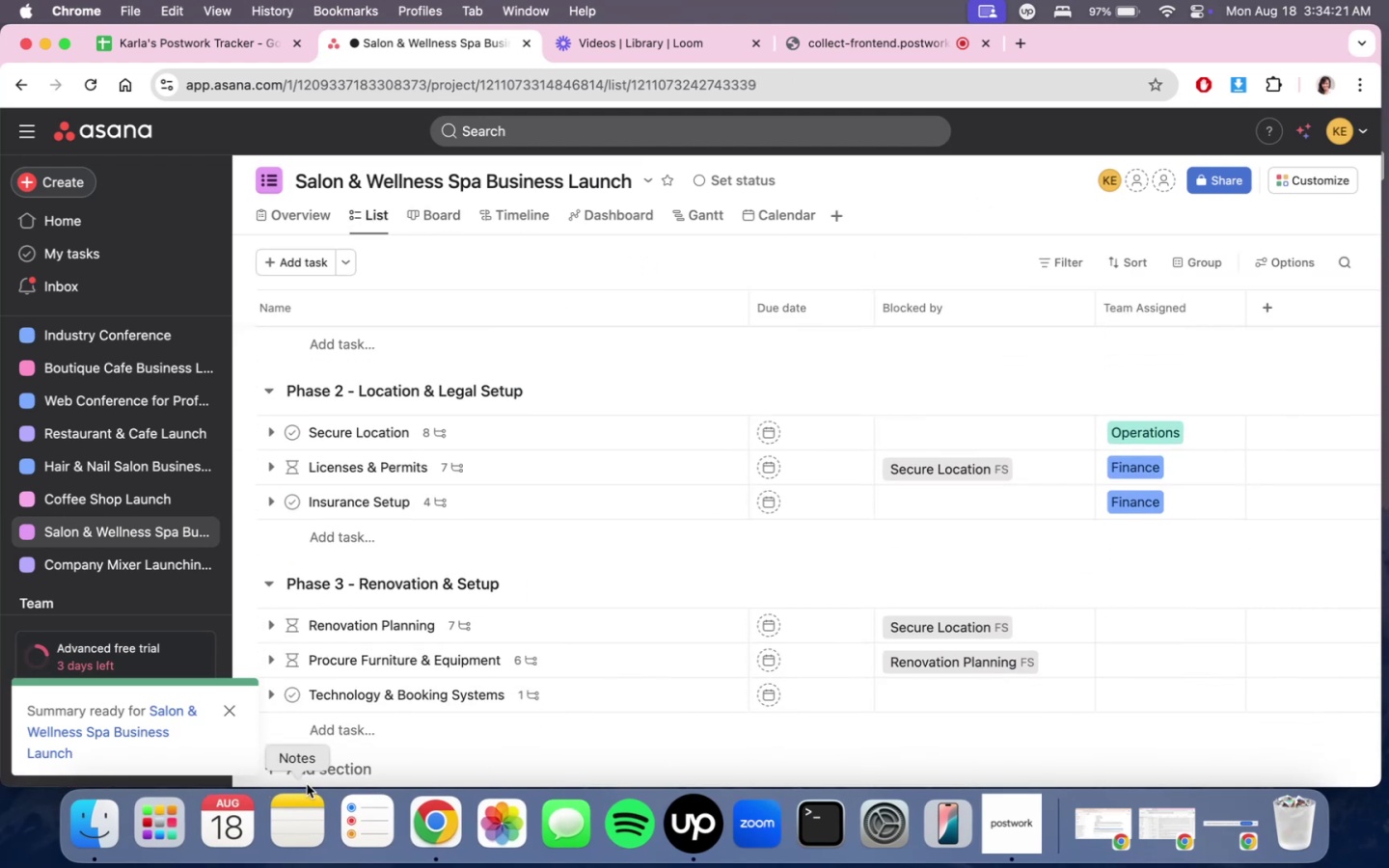 
left_click([233, 709])
 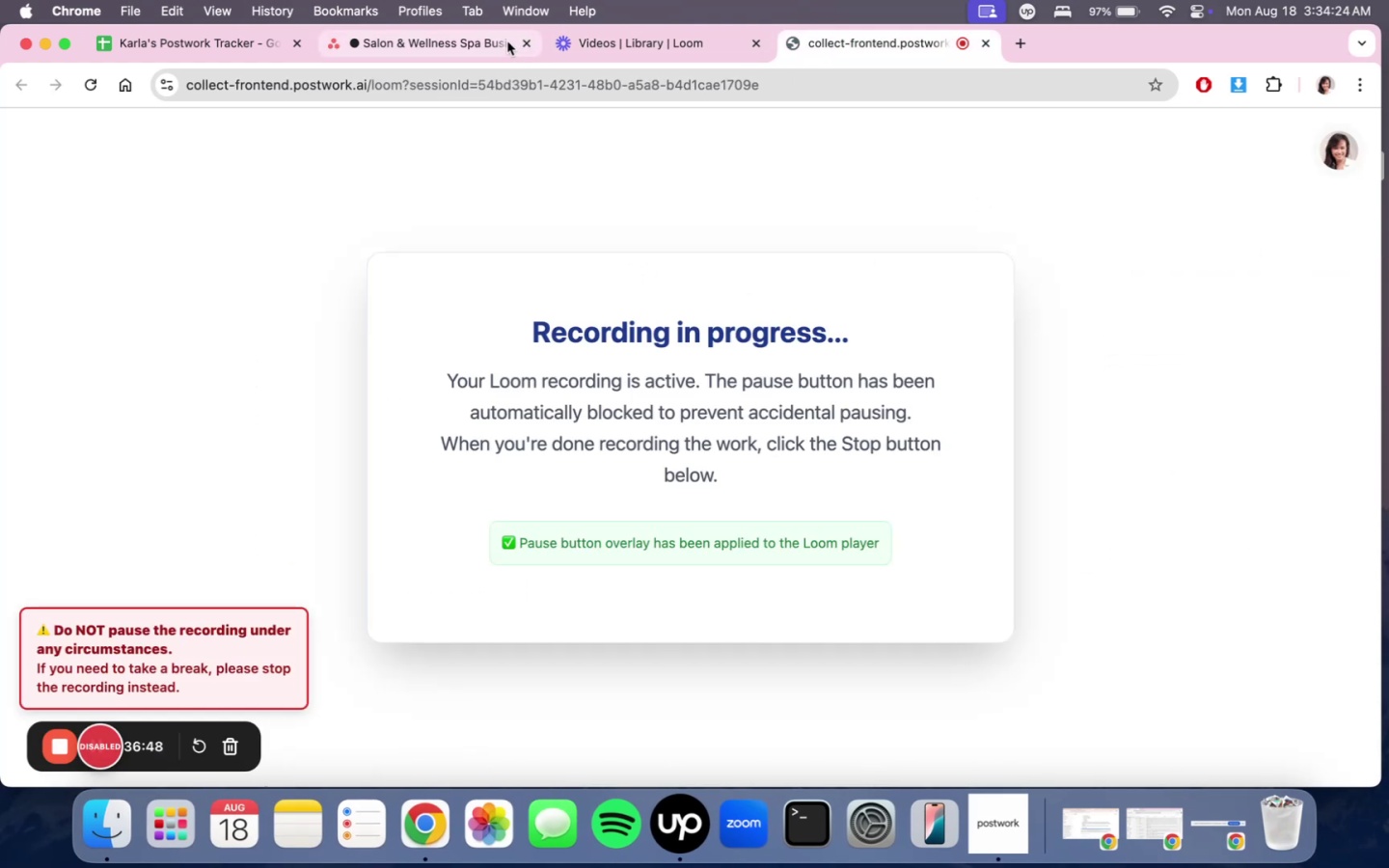 
left_click([477, 44])
 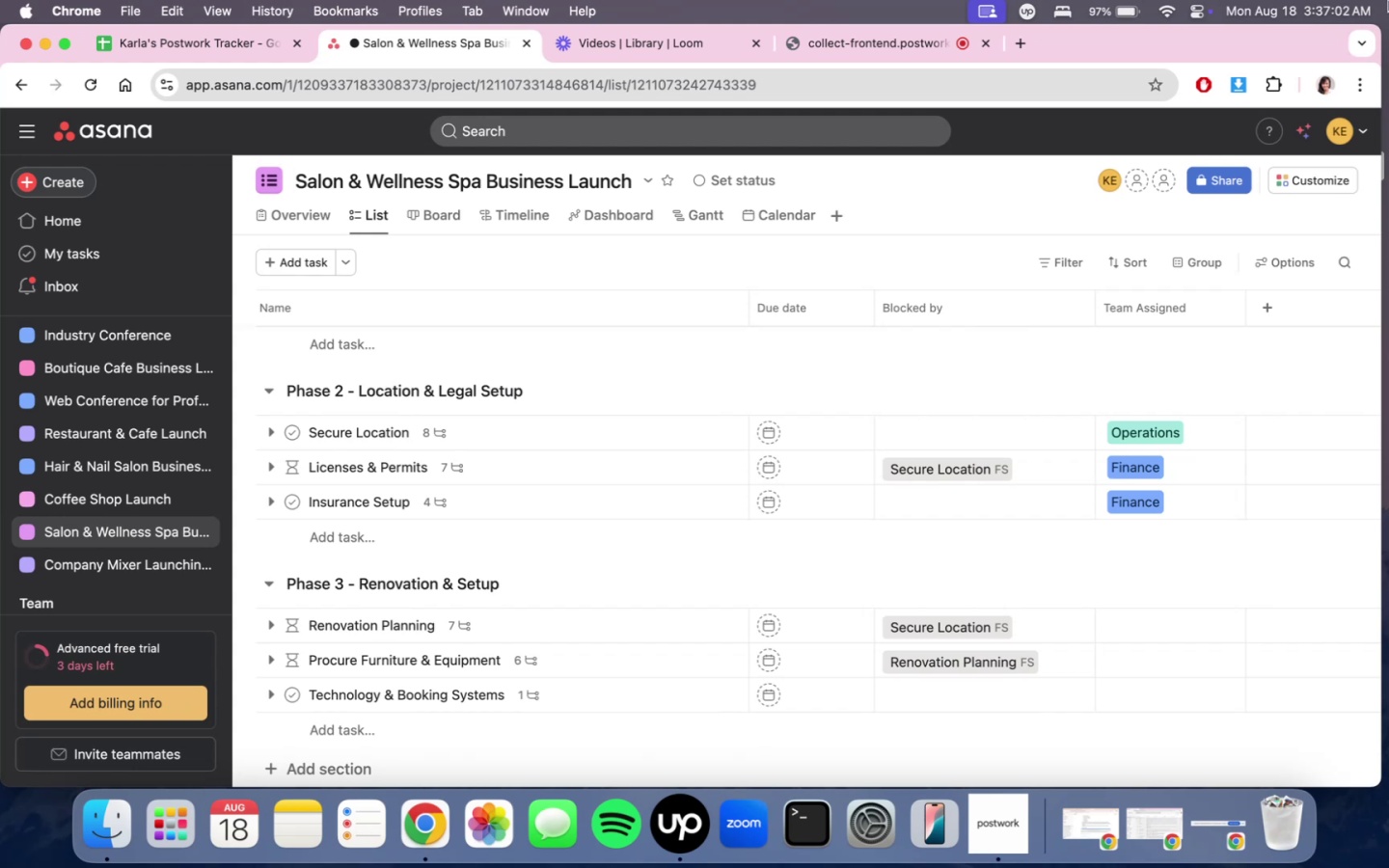 
wait(162.45)
 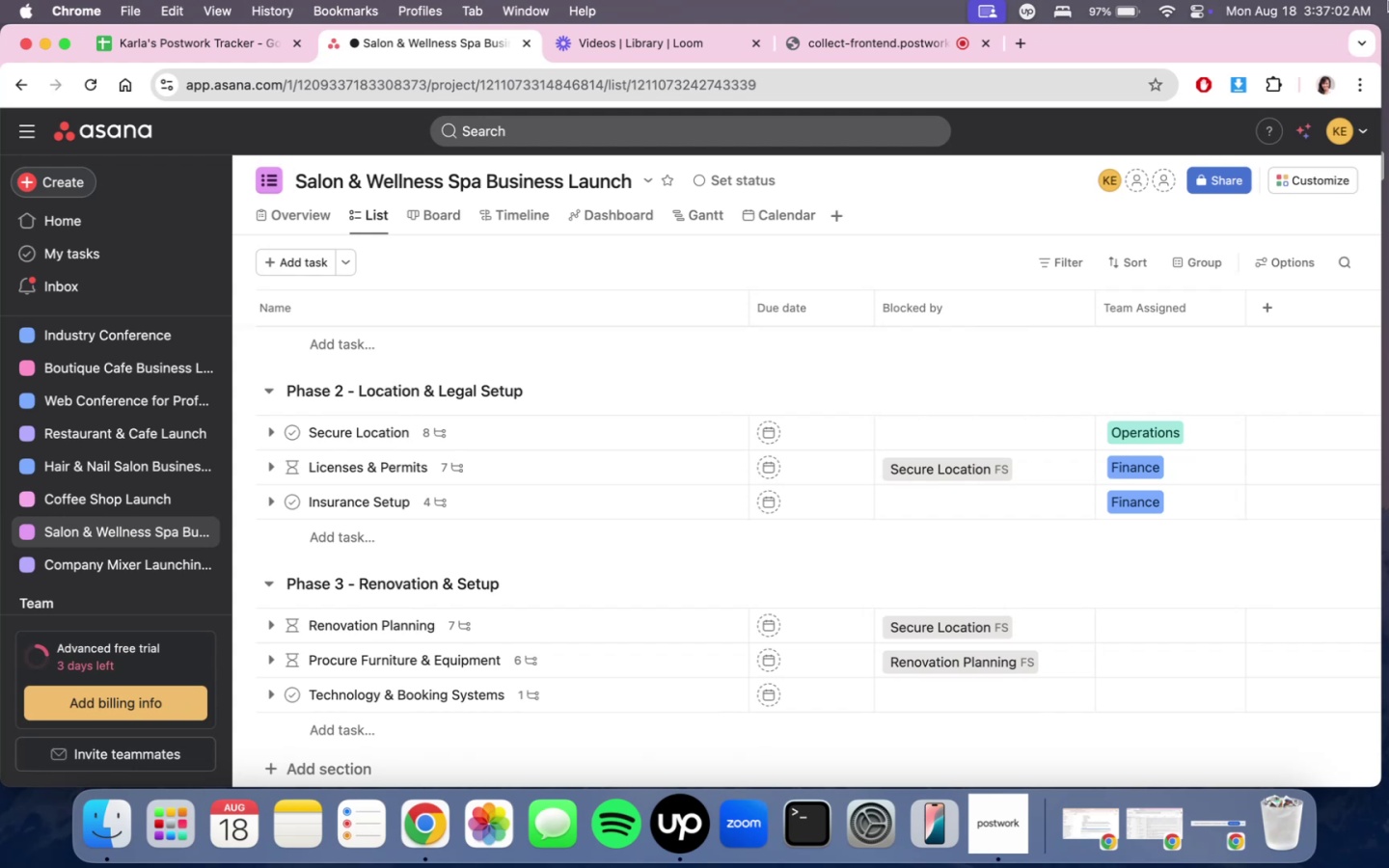 
scroll: coordinate [563, 609], scroll_direction: down, amount: 36.0
 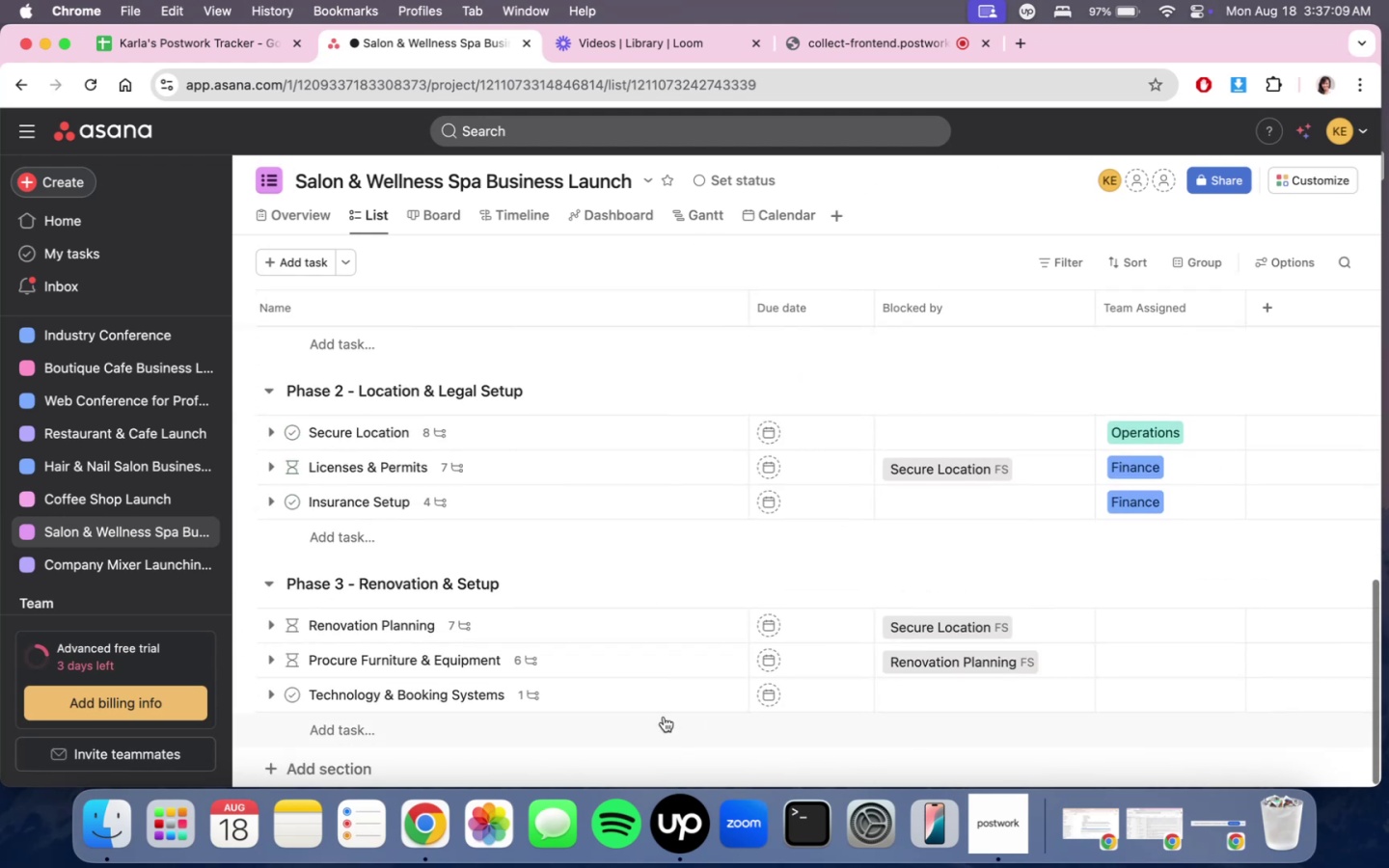 
left_click([646, 702])
 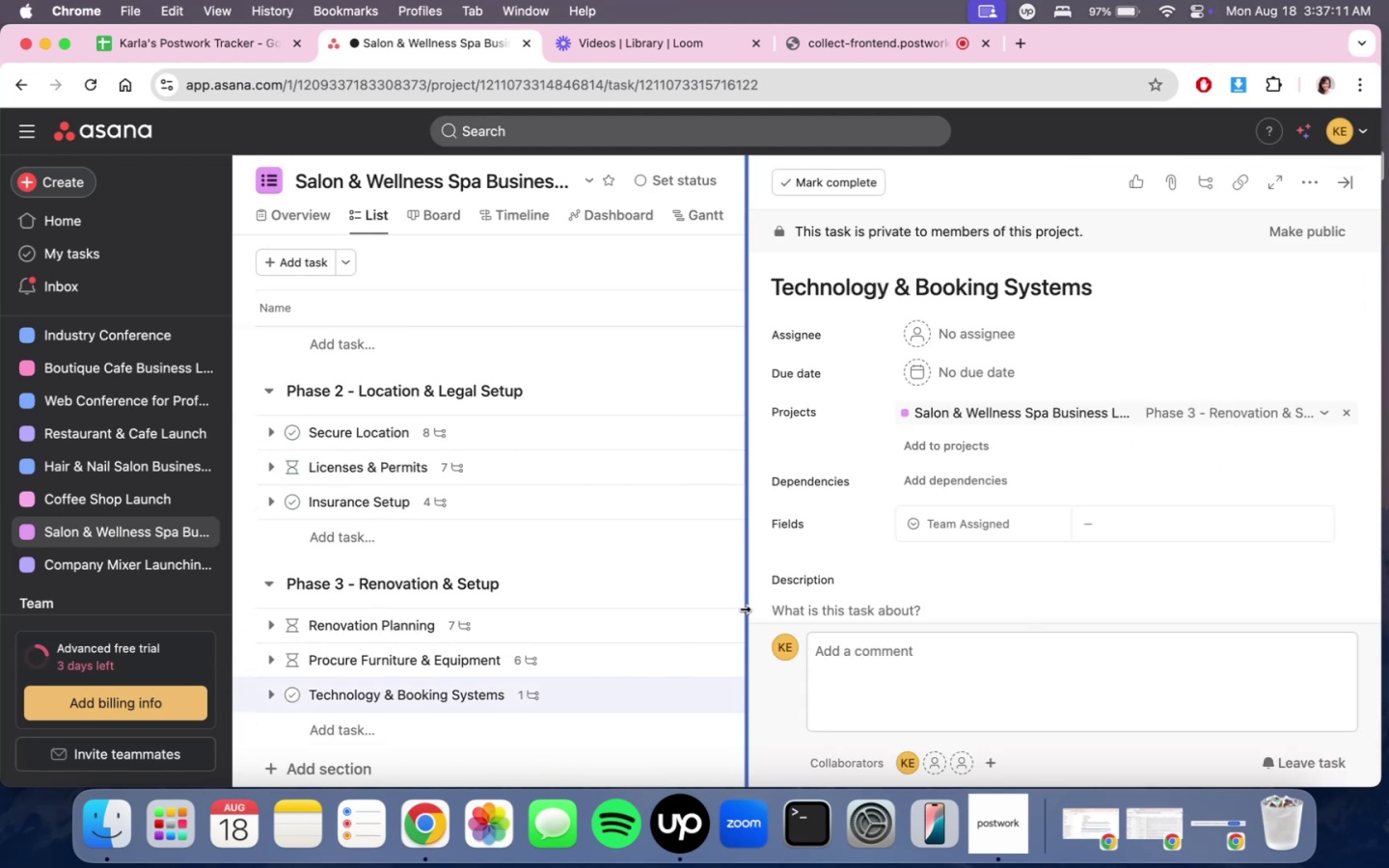 
scroll: coordinate [1040, 468], scroll_direction: down, amount: 8.0
 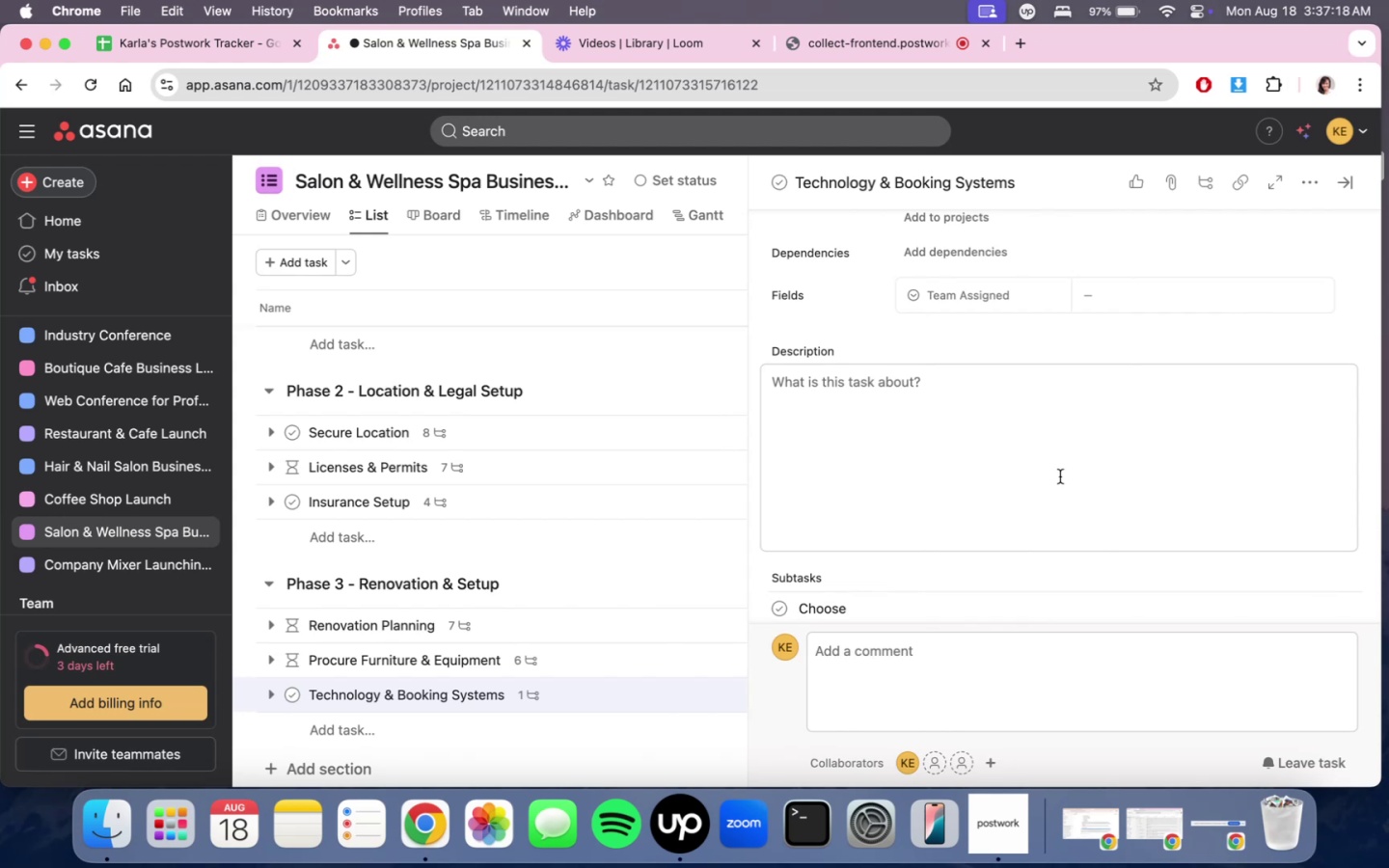 
wait(7.35)
 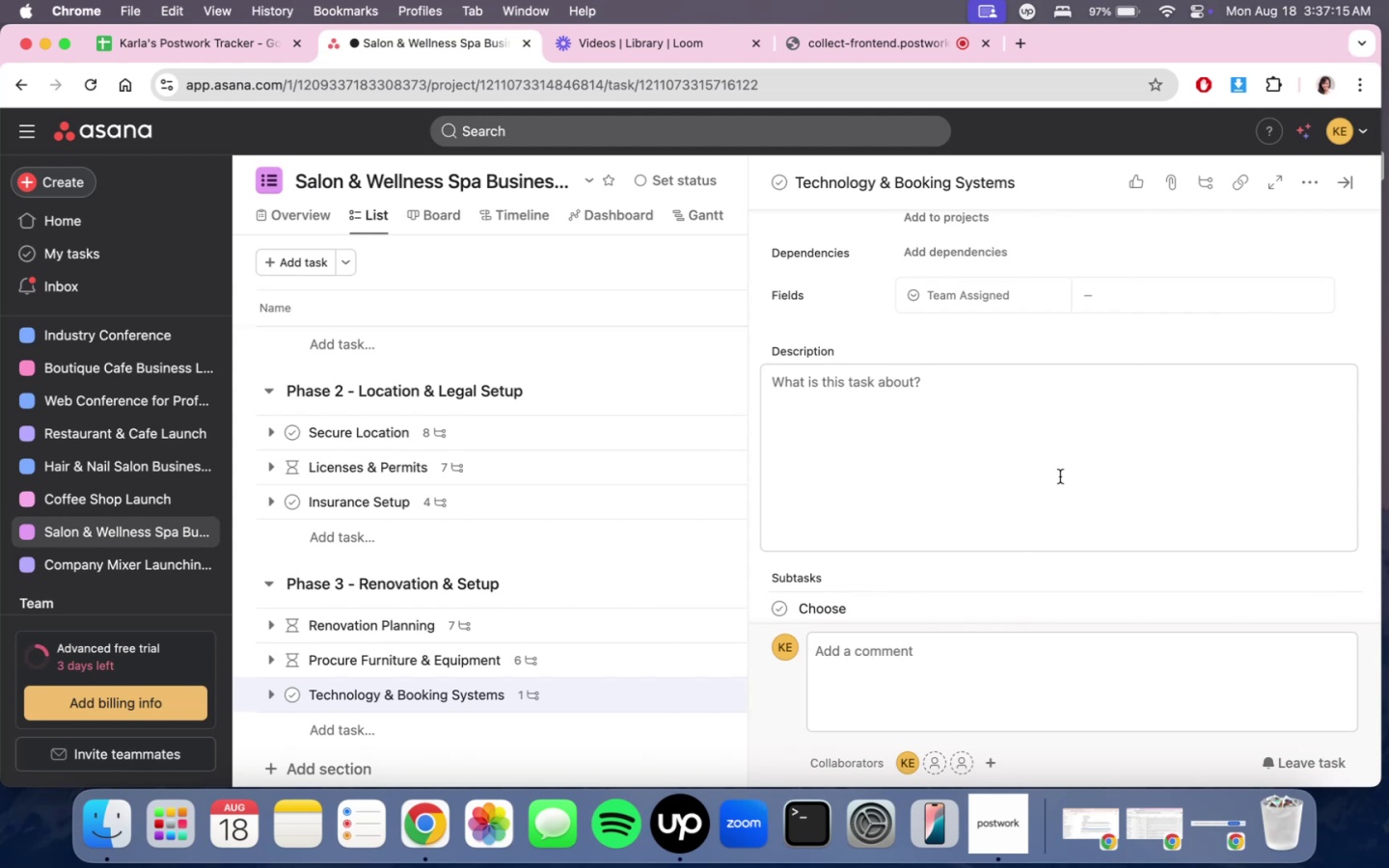 
scroll: coordinate [1069, 495], scroll_direction: down, amount: 2.0
 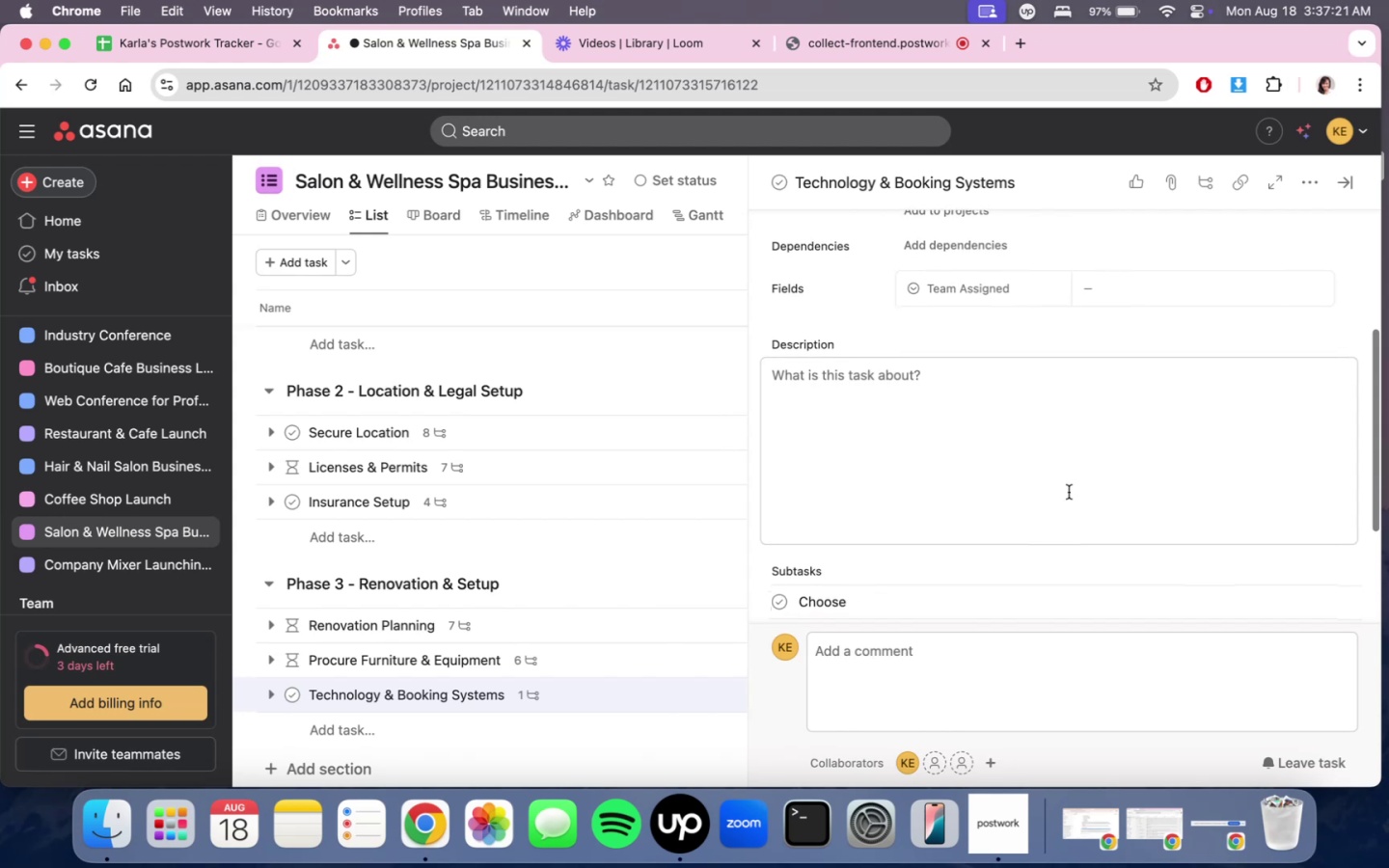 
left_click([1069, 483])
 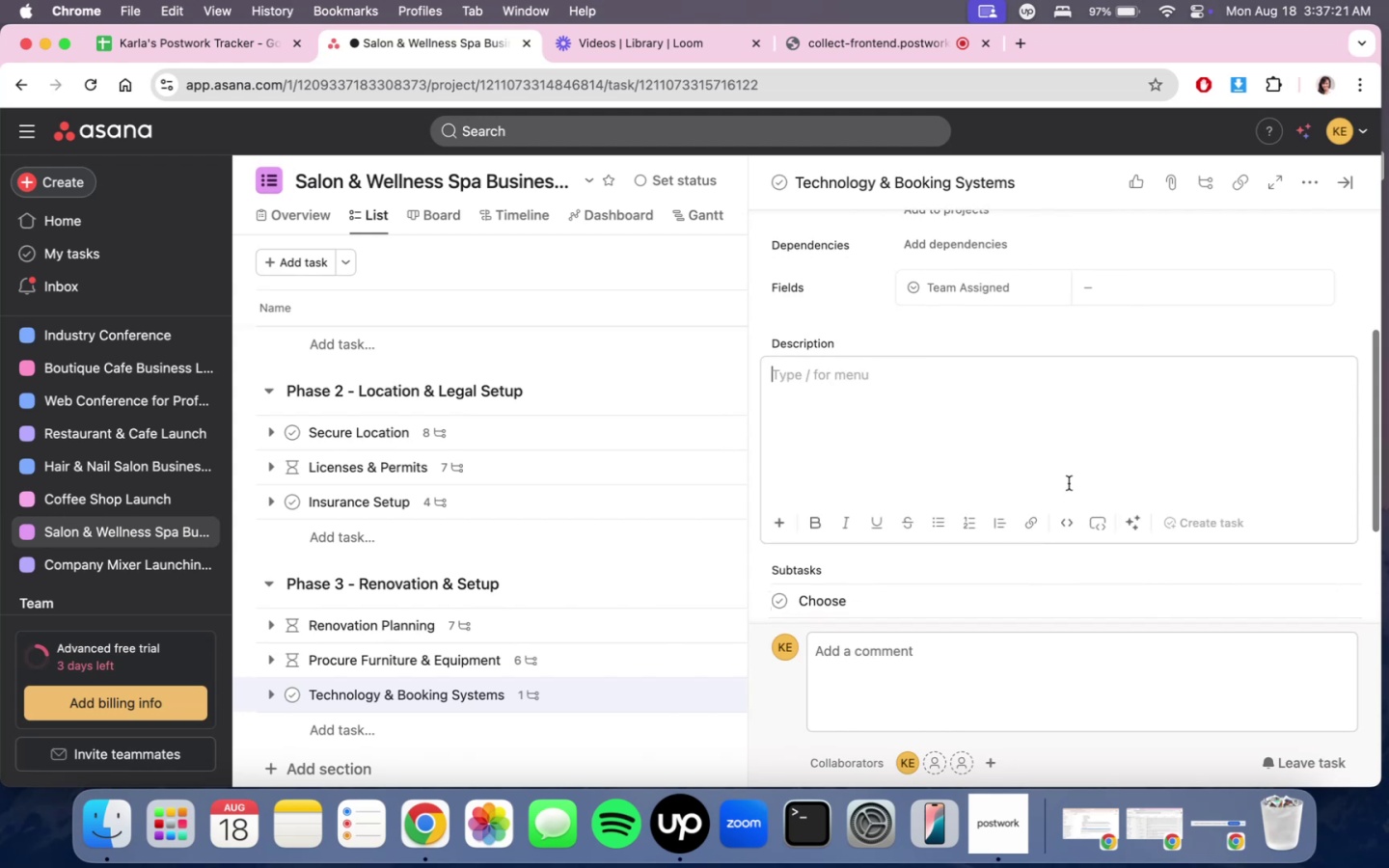 
type(Set up POS, booking software, and CRM.)
 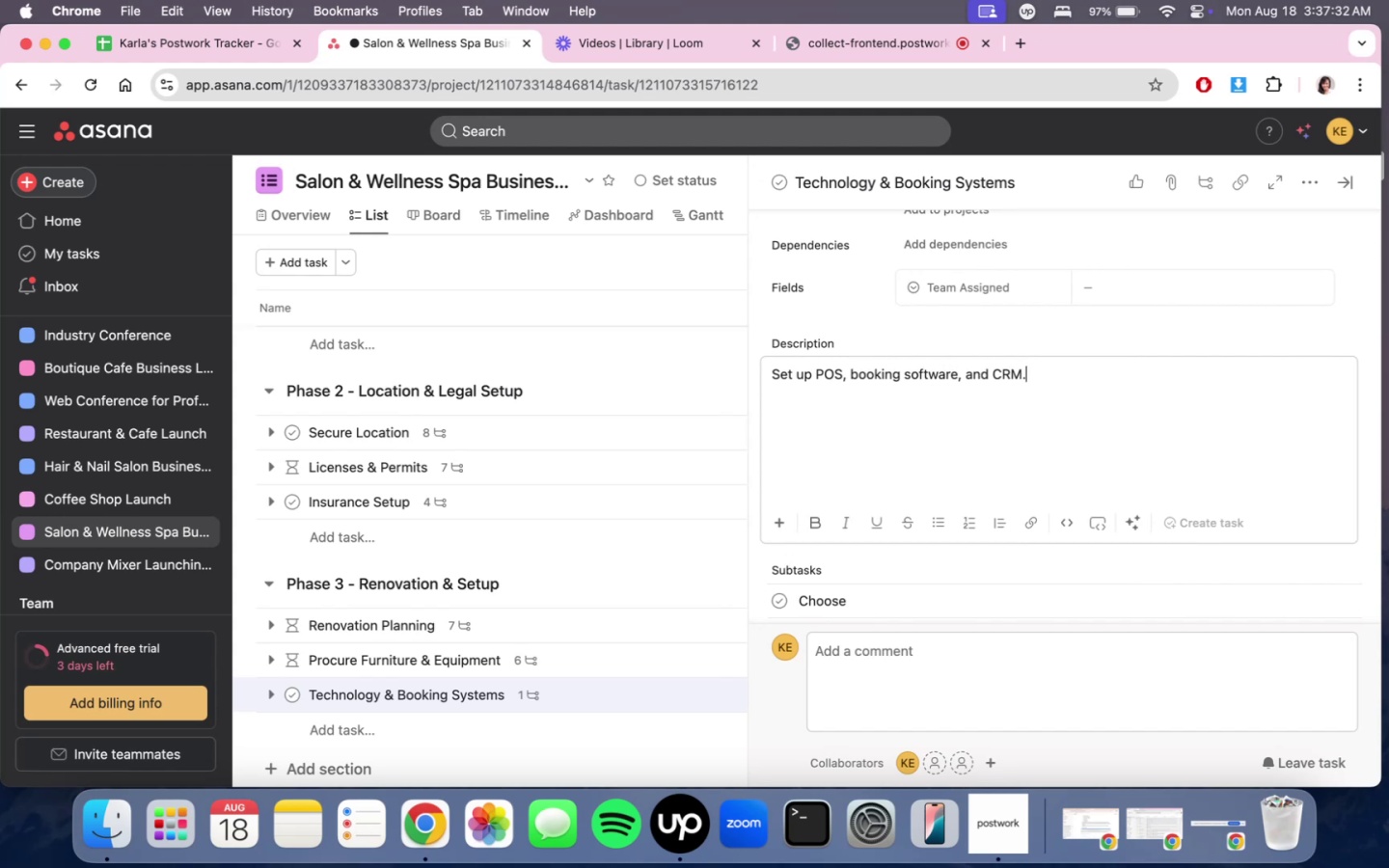 
scroll: coordinate [1067, 505], scroll_direction: down, amount: 4.0
 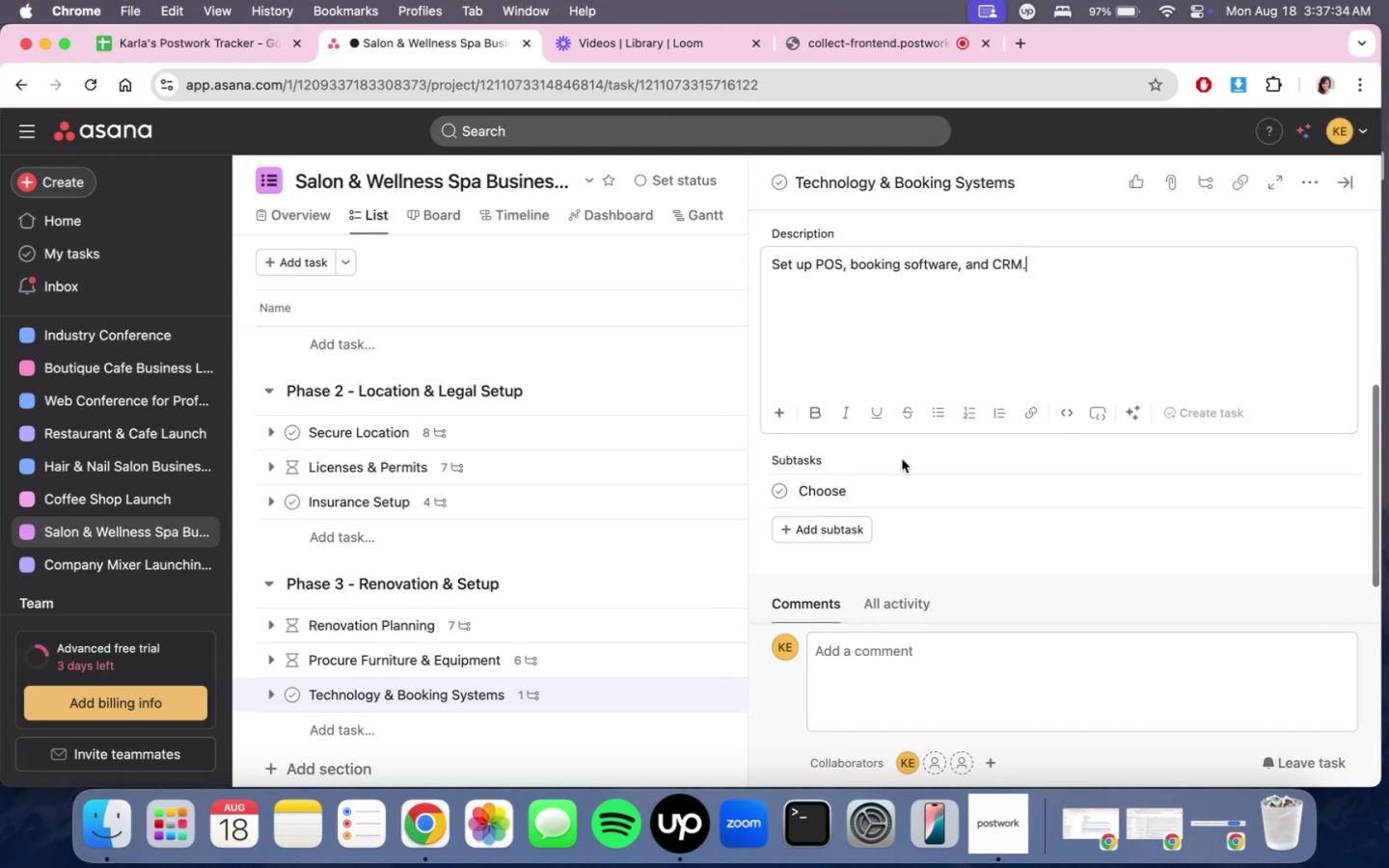 
left_click([818, 462])
 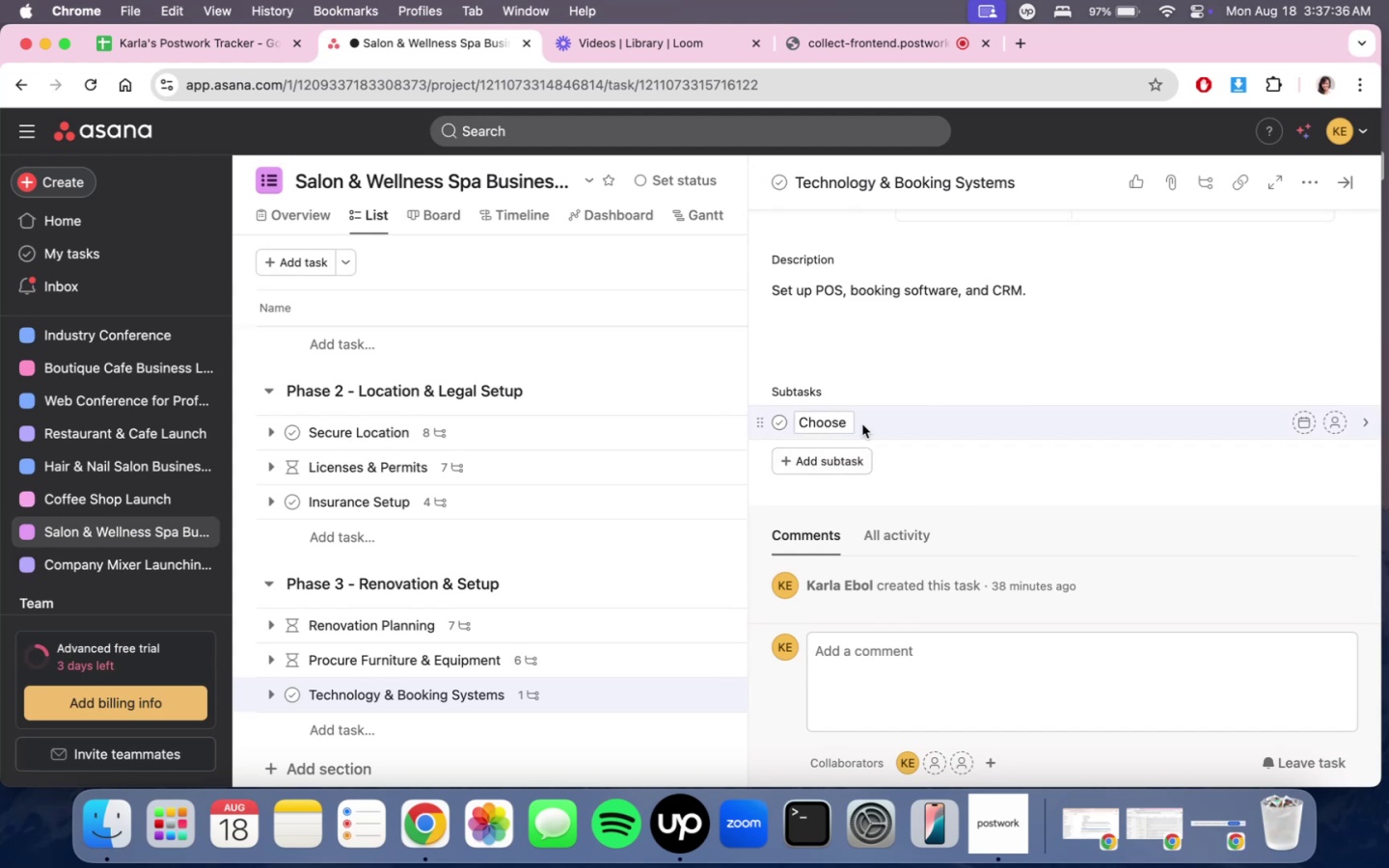 
key(Meta+A)
 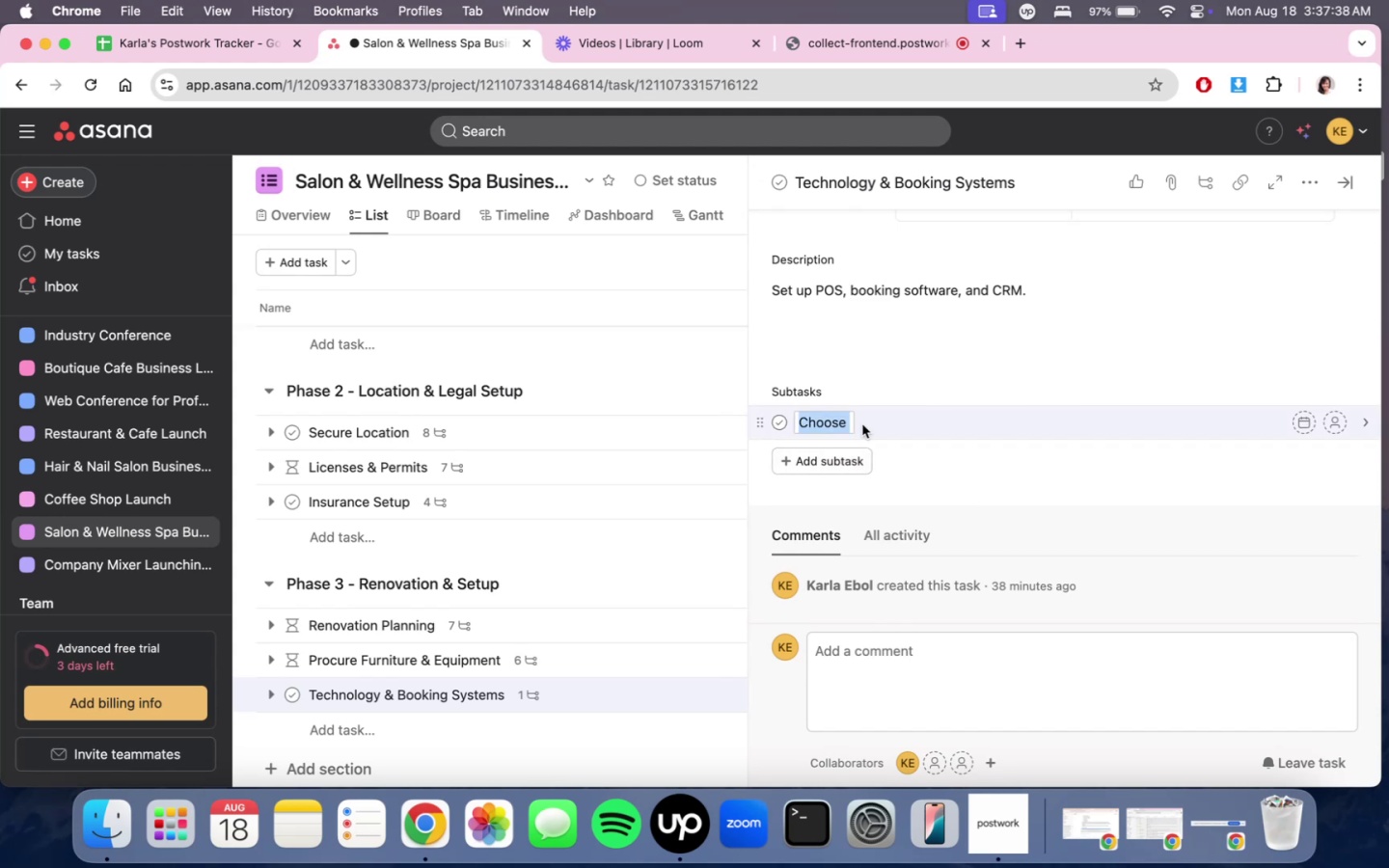 
scroll: coordinate [1000, 356], scroll_direction: up, amount: 7.0
 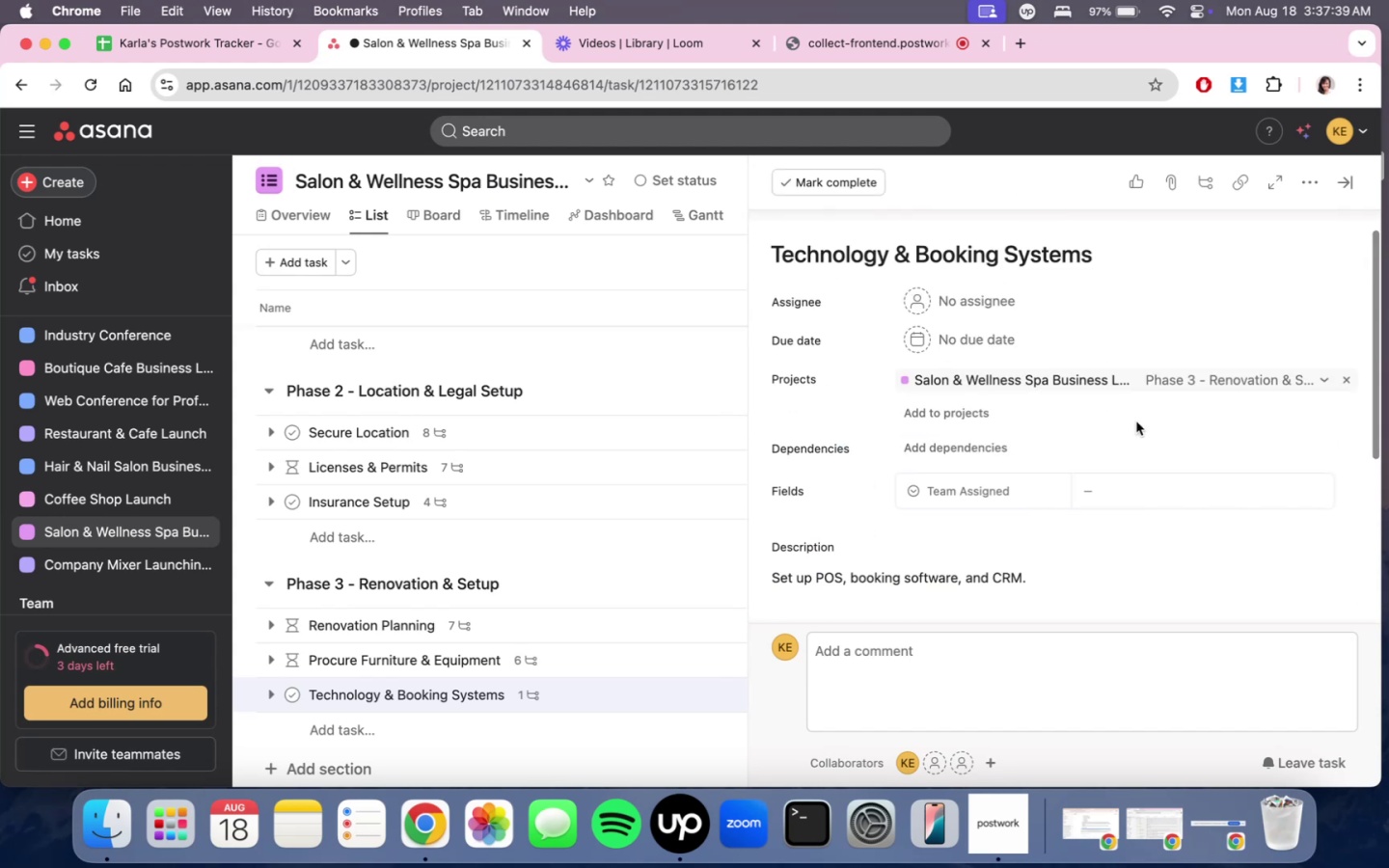 
left_click([960, 447])
 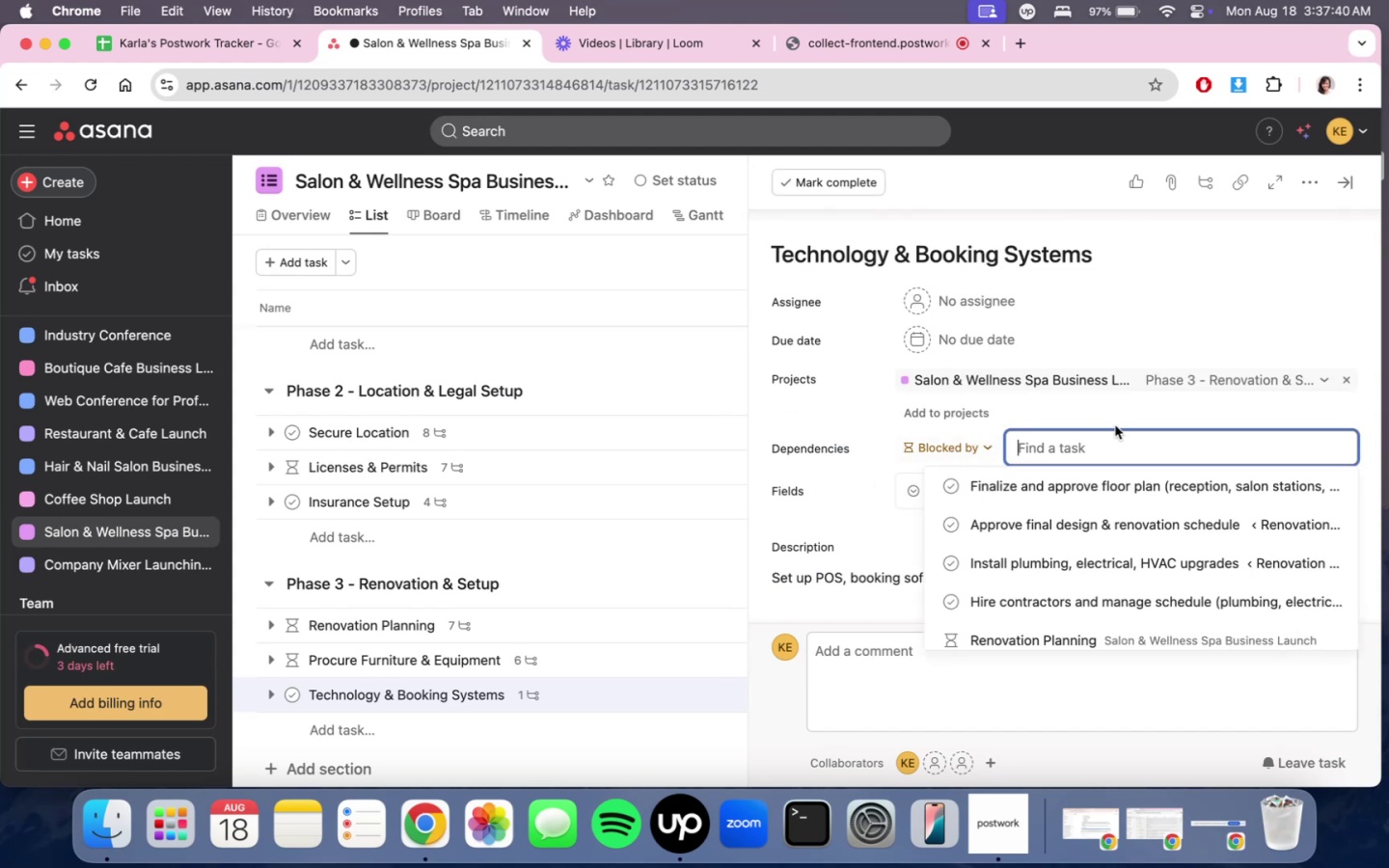 
type(re)
 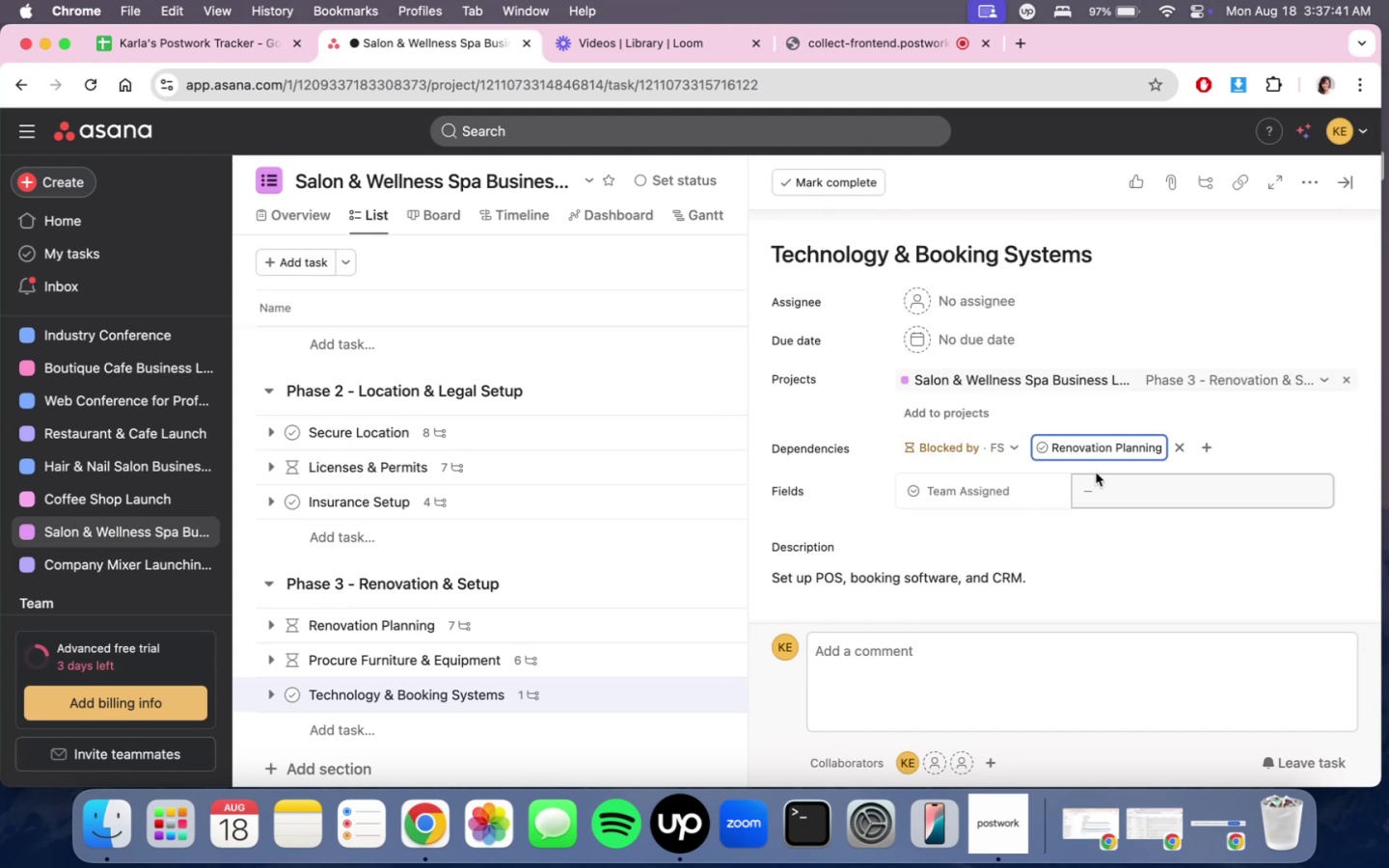 
scroll: coordinate [1144, 424], scroll_direction: down, amount: 4.0
 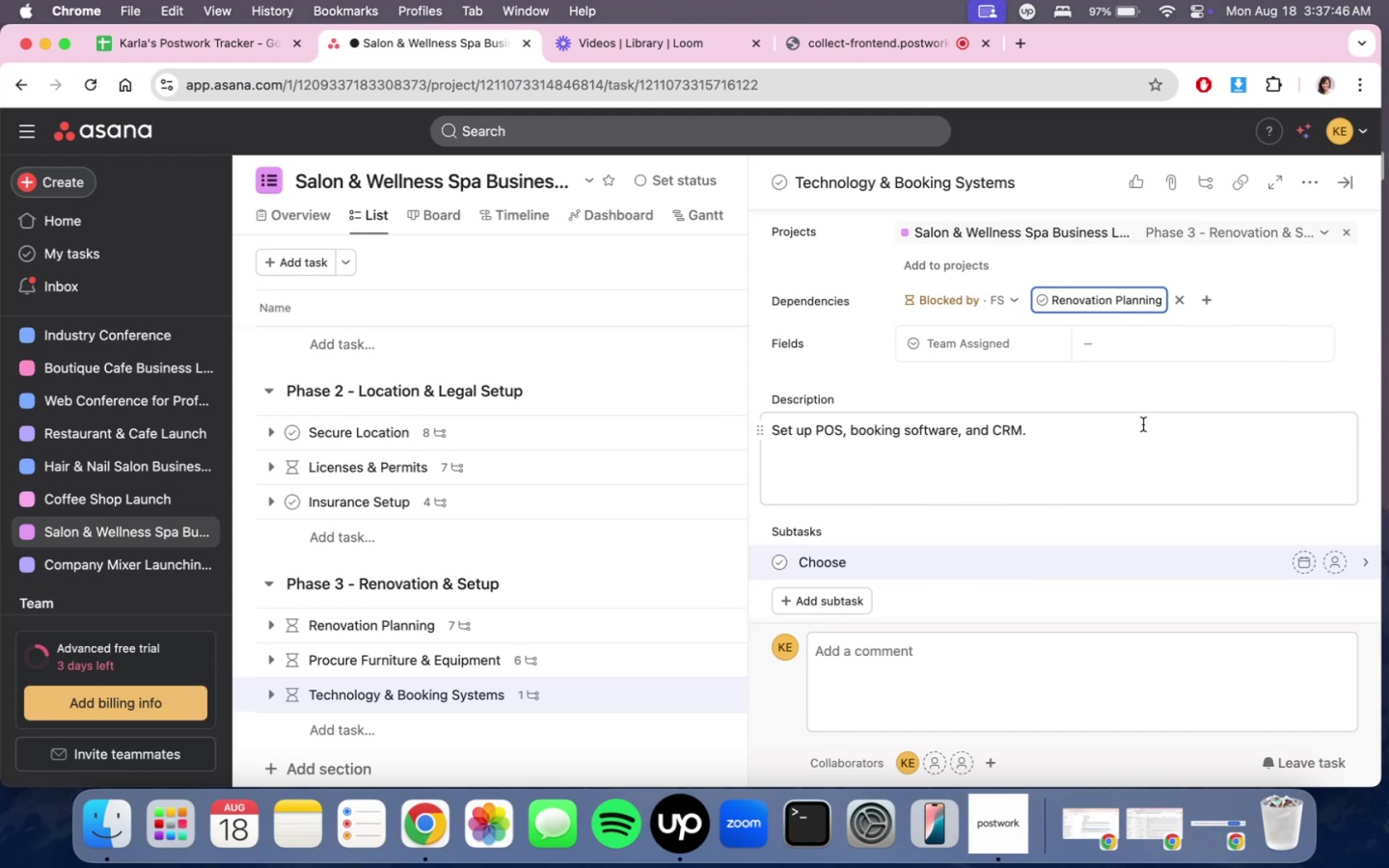 
wait(6.75)
 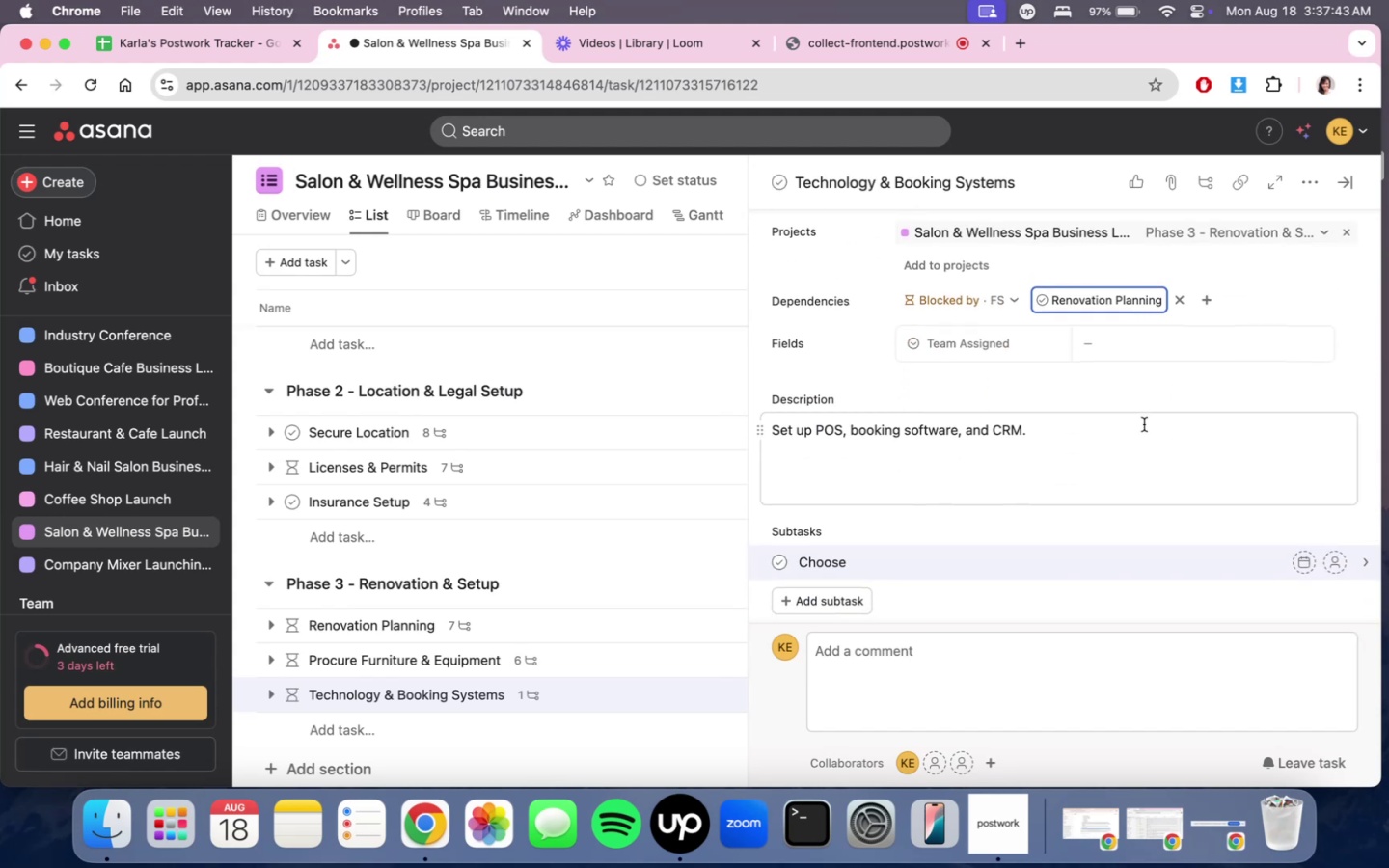 
left_click([1173, 298])
 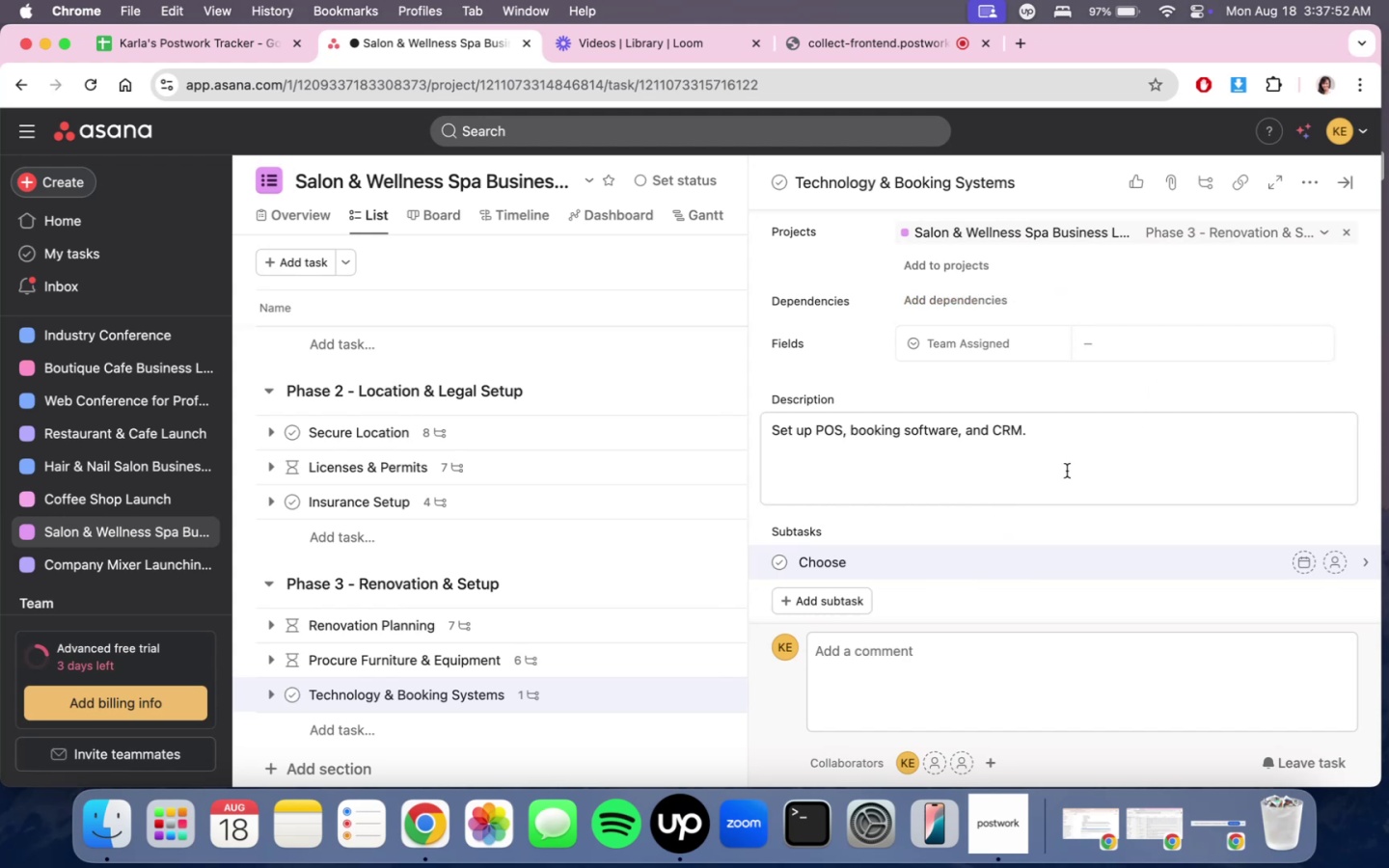 
wait(5.29)
 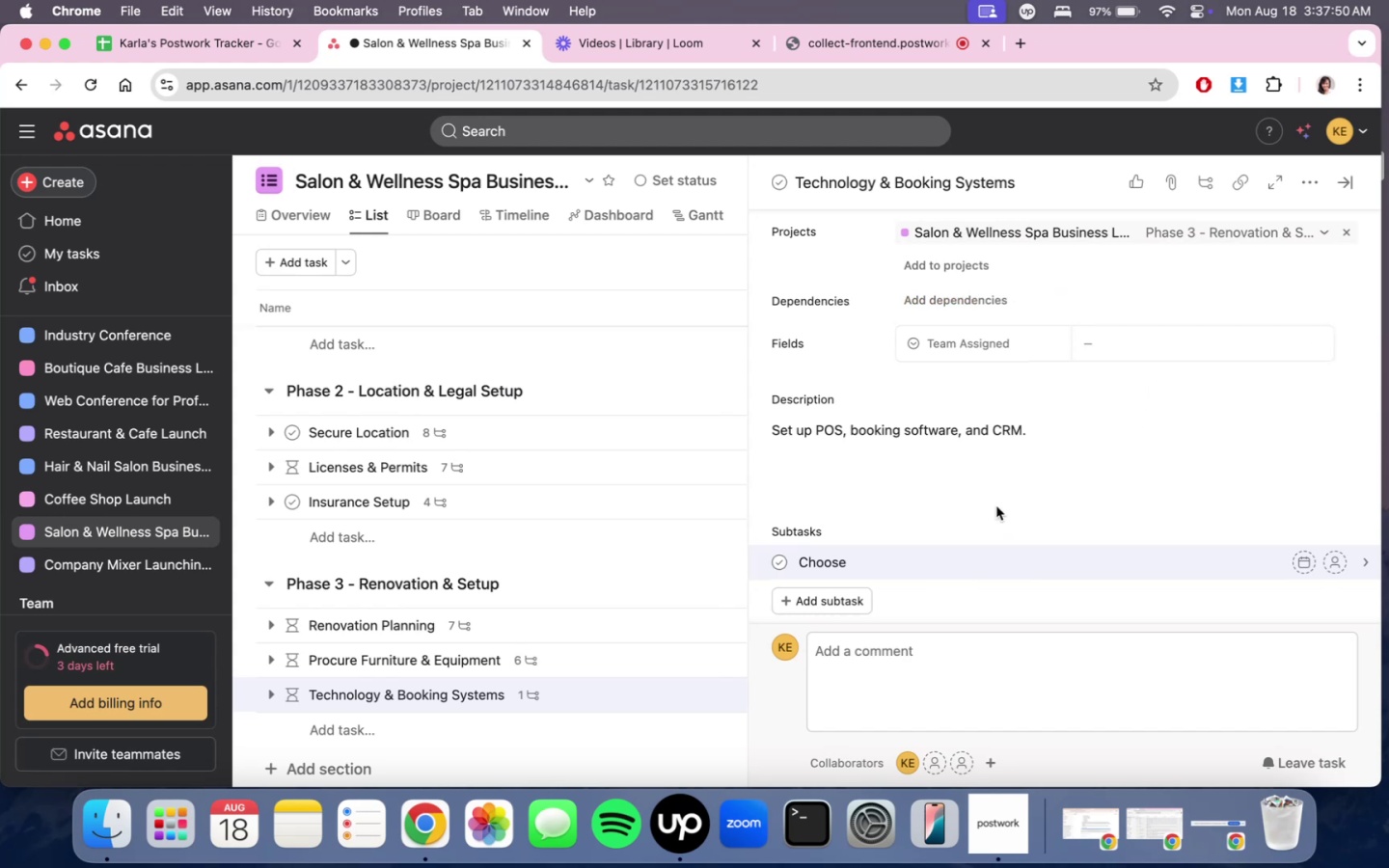 
double_click([991, 303])
 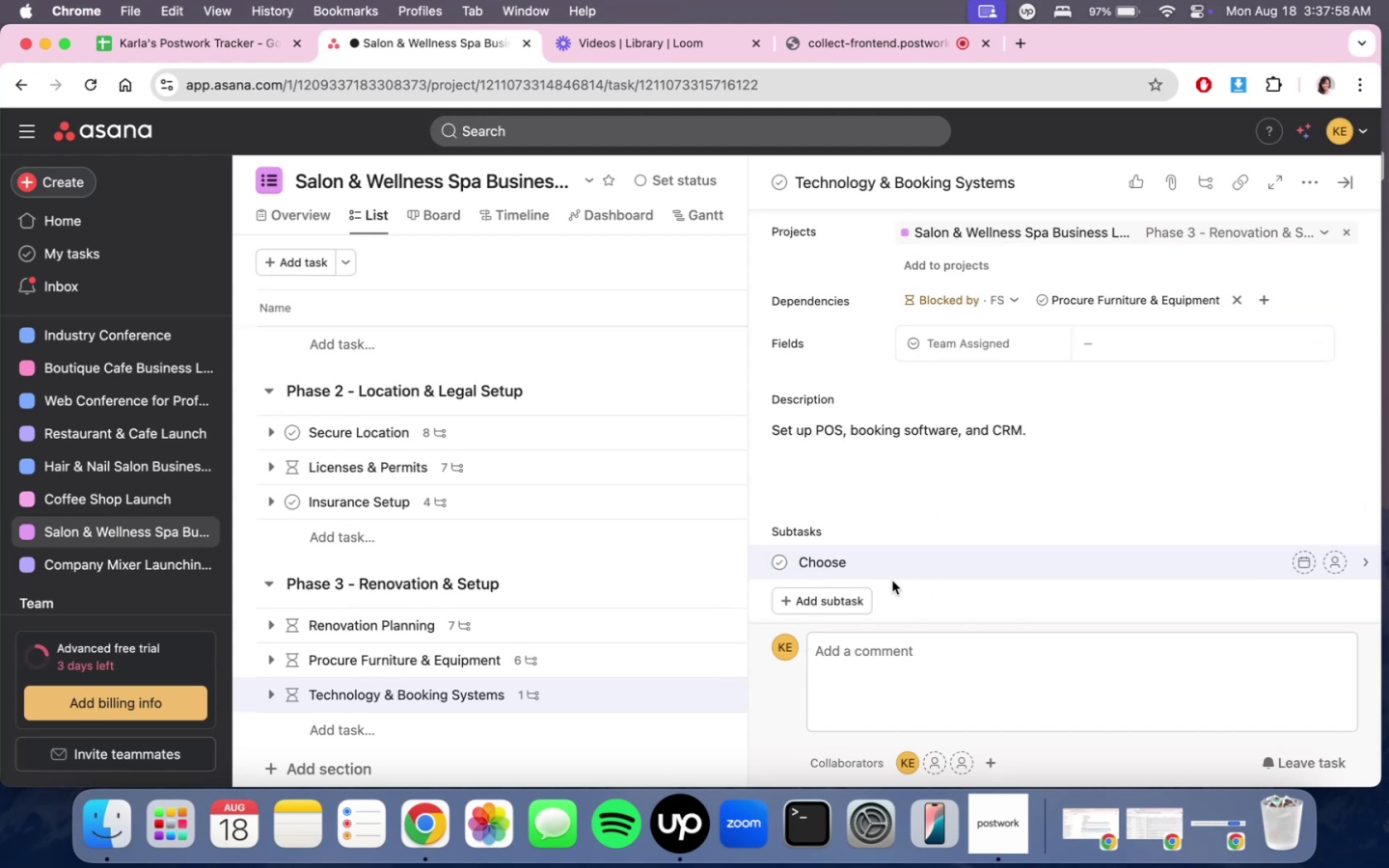 
wait(5.67)
 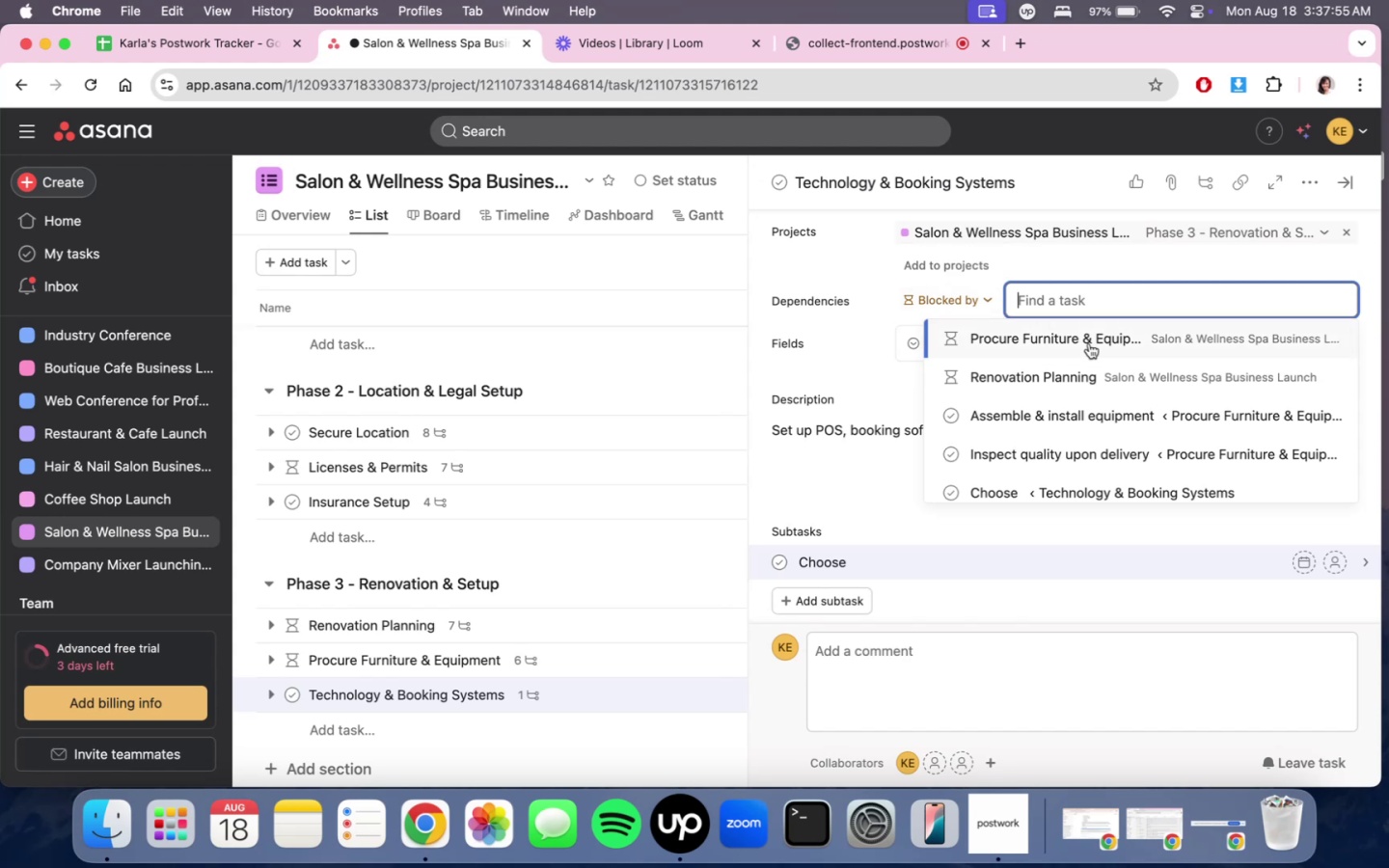 
left_click([848, 562])
 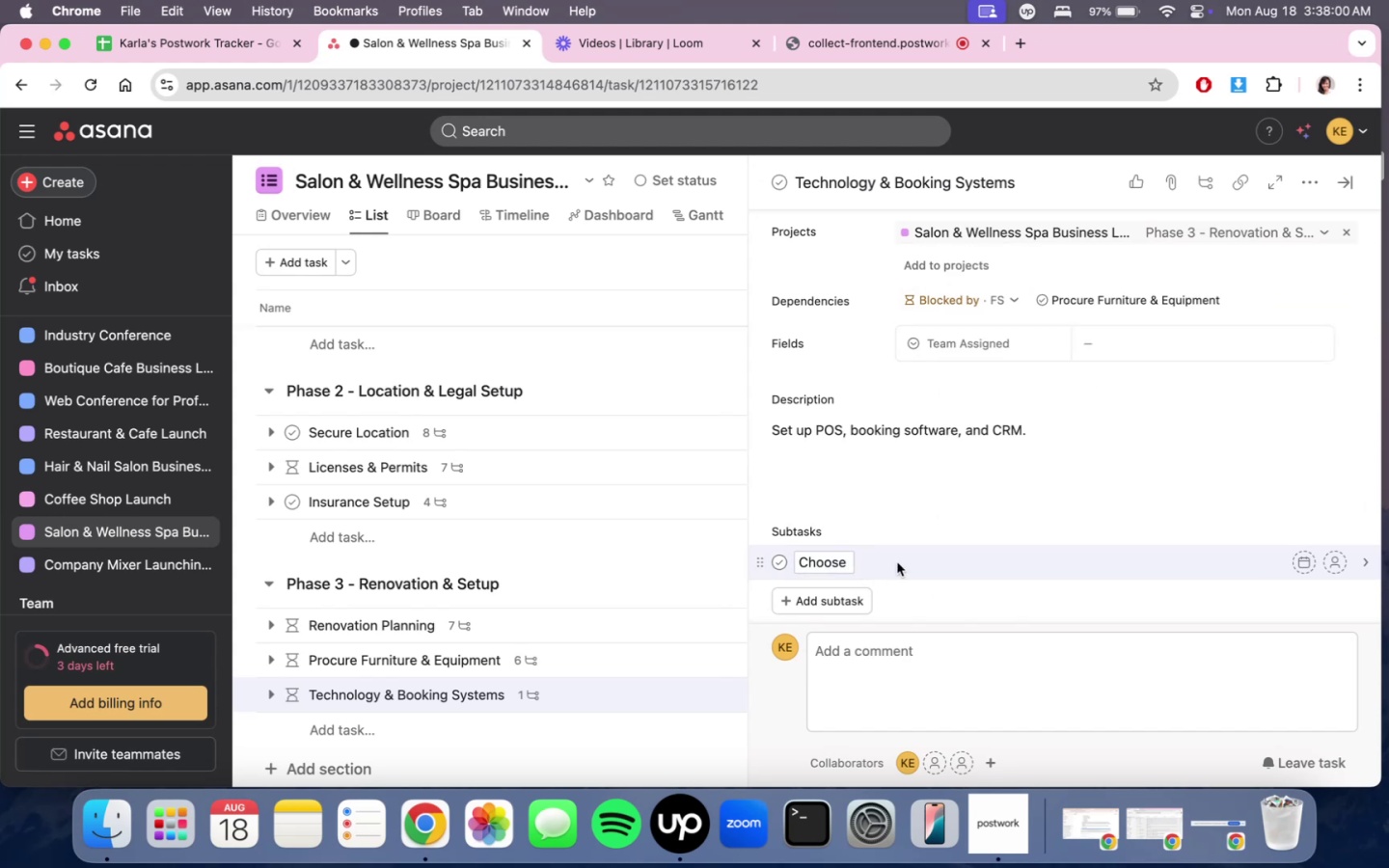 
type(booking pl)
 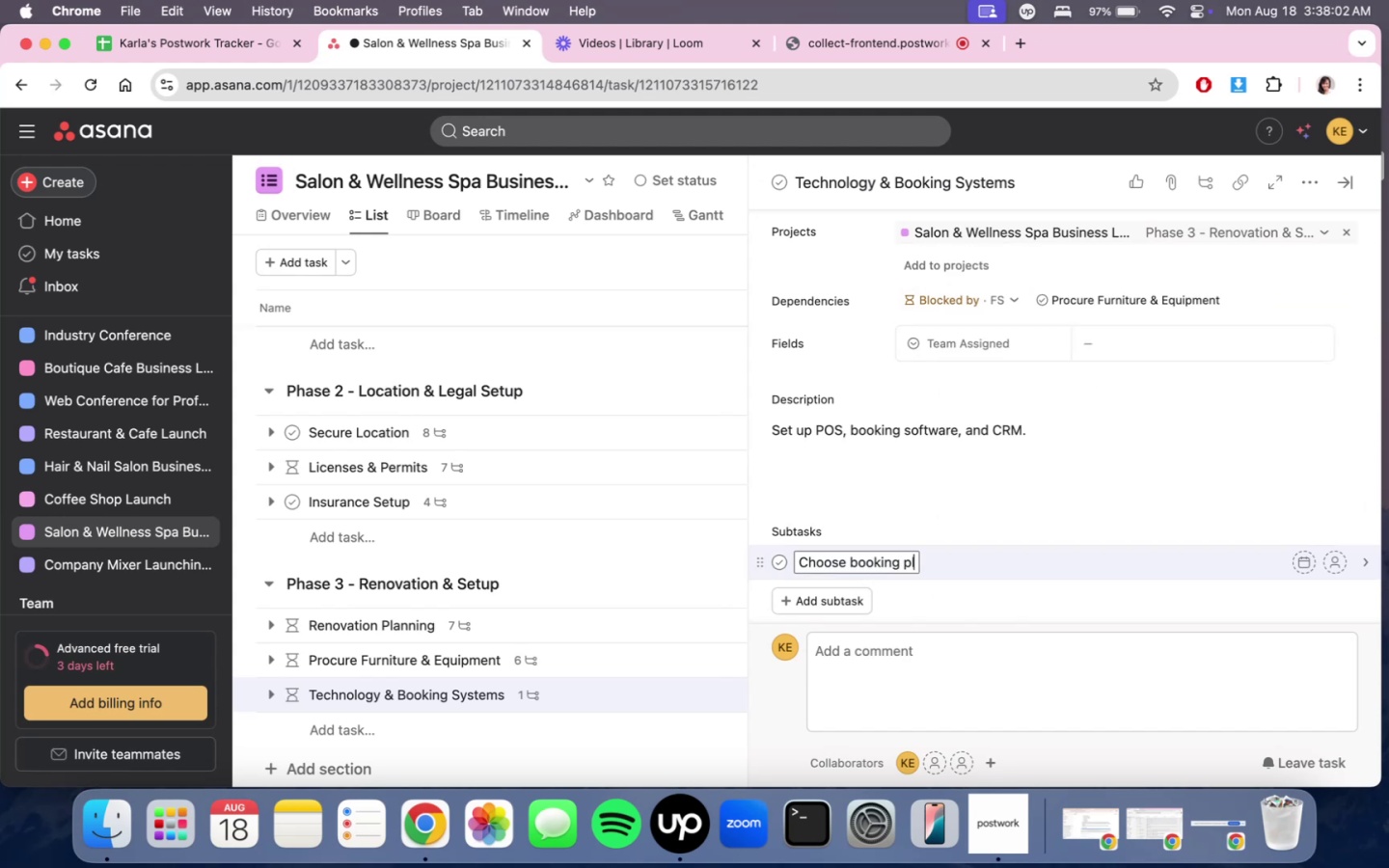 
key(Meta+CommandLeft)
 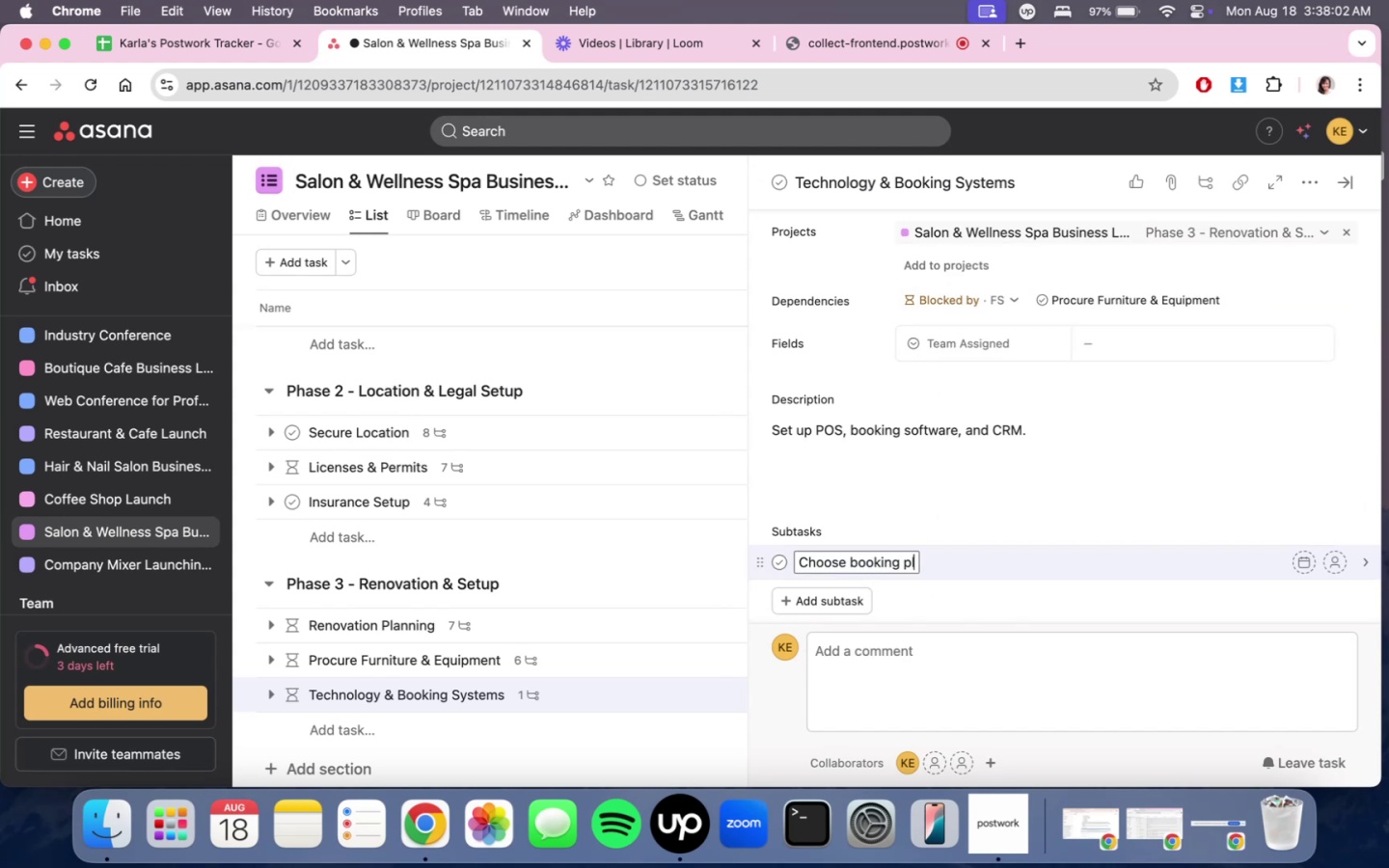 
key(Meta+A)
 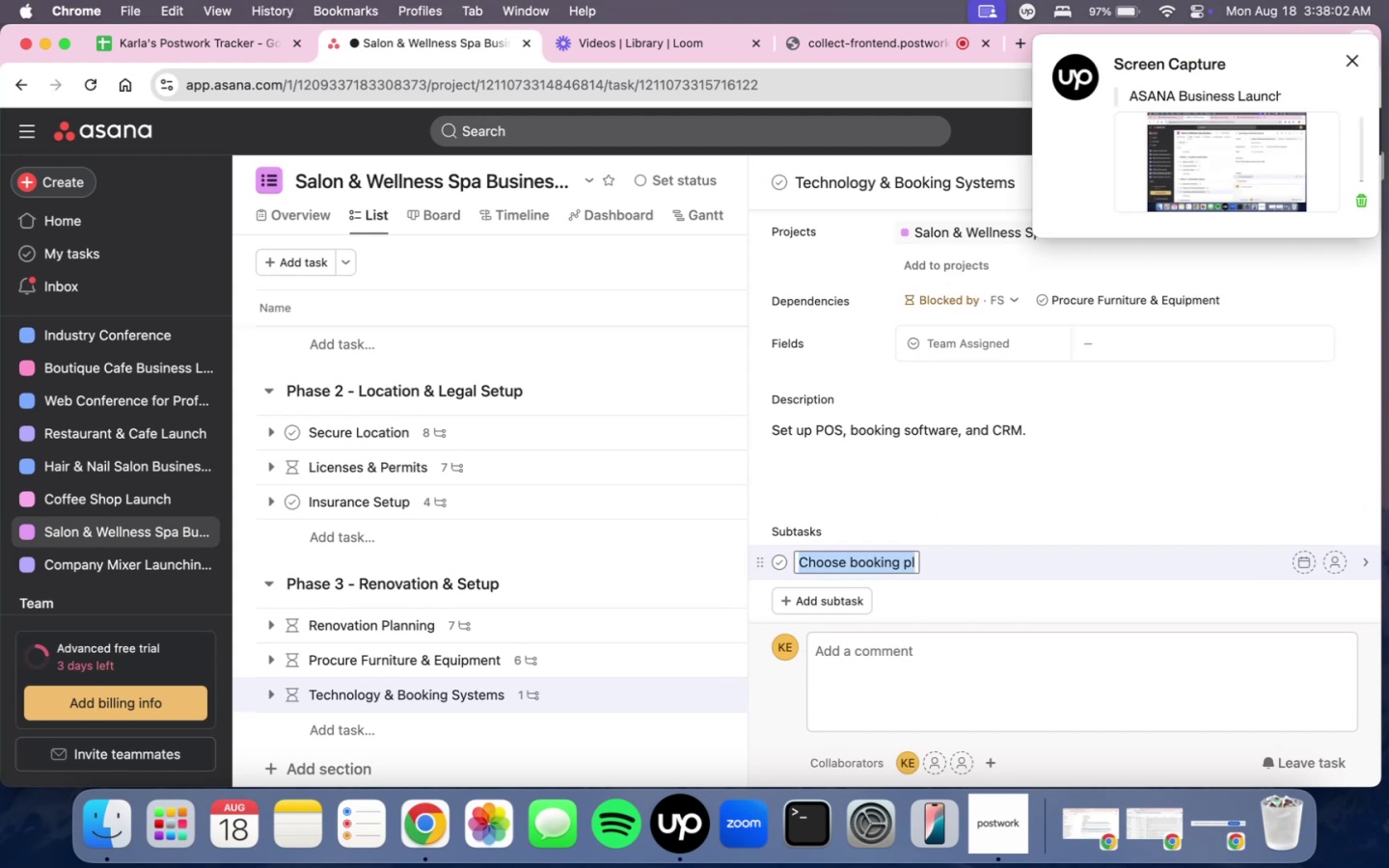 
type(Choose booking platform)
 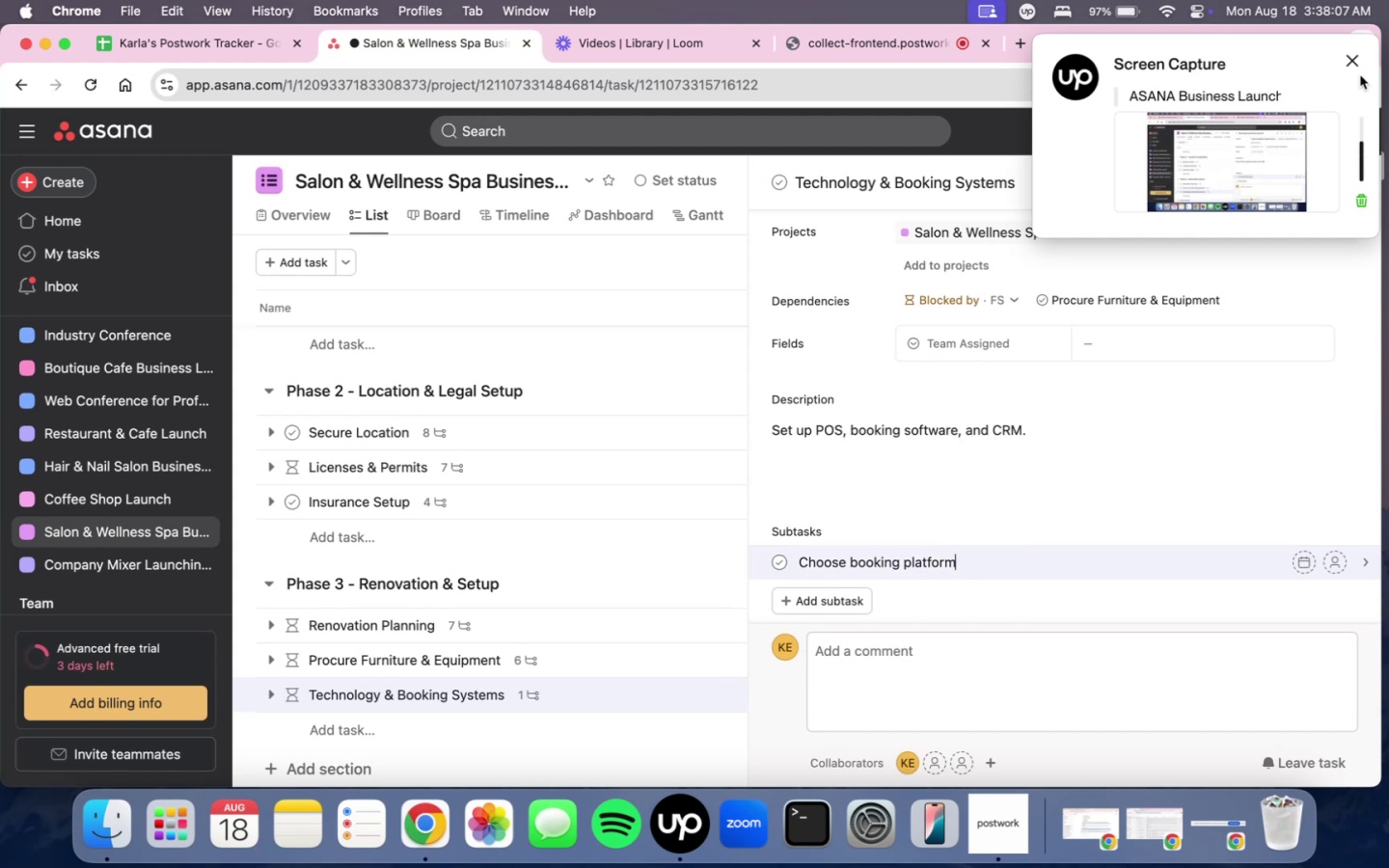 
left_click([1353, 57])
 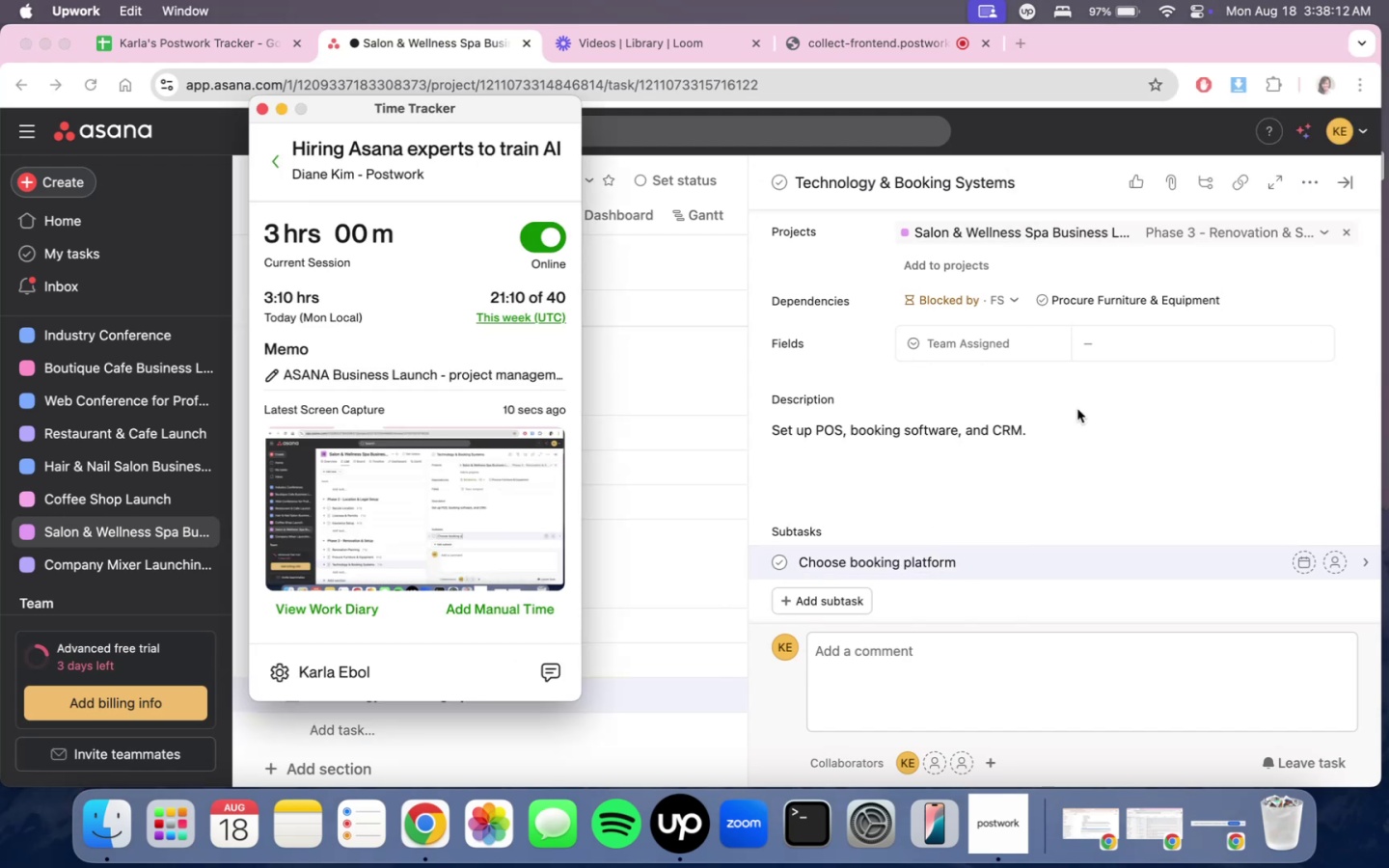 
wait(5.97)
 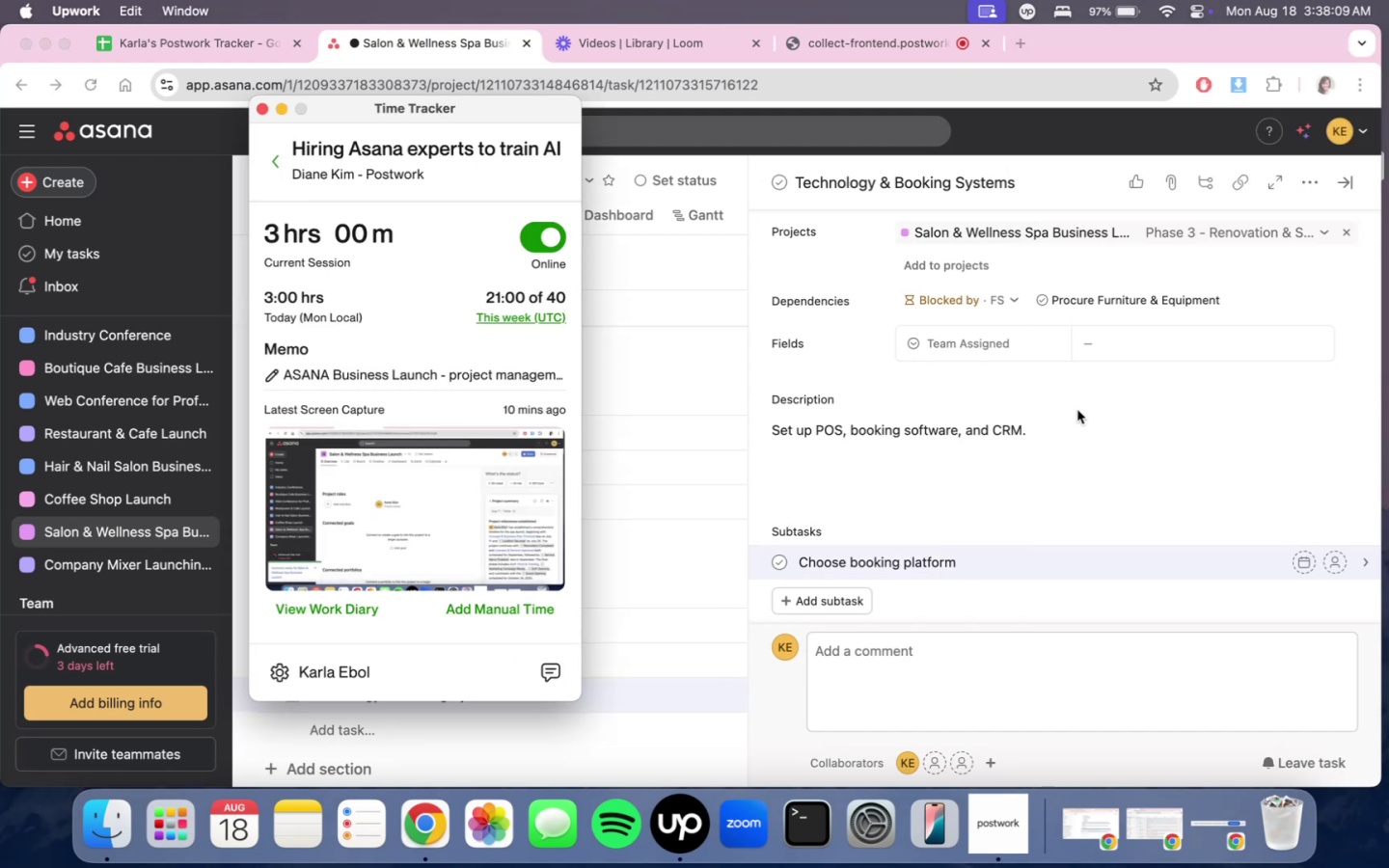 
left_click([1077, 409])
 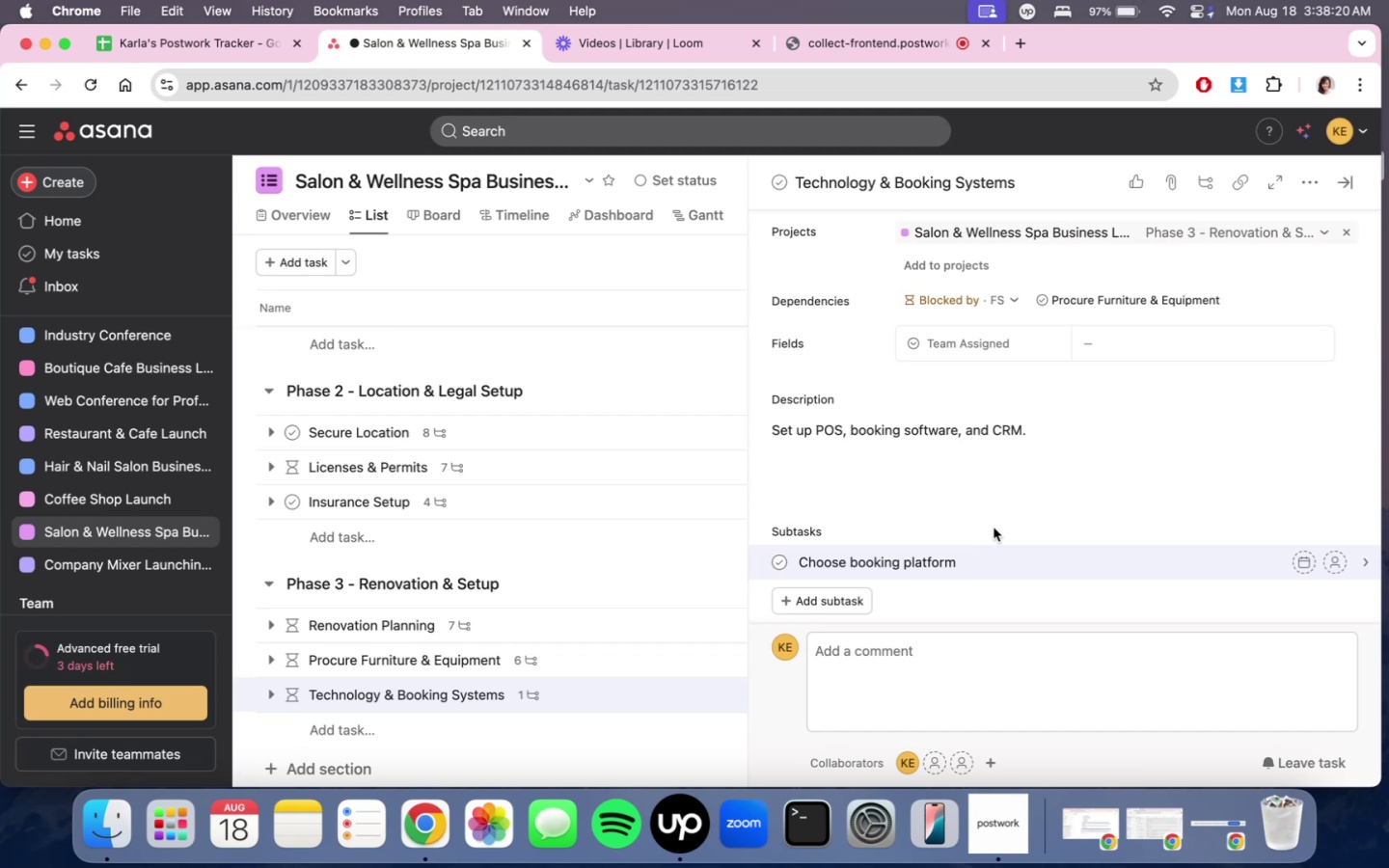 
wait(11.94)
 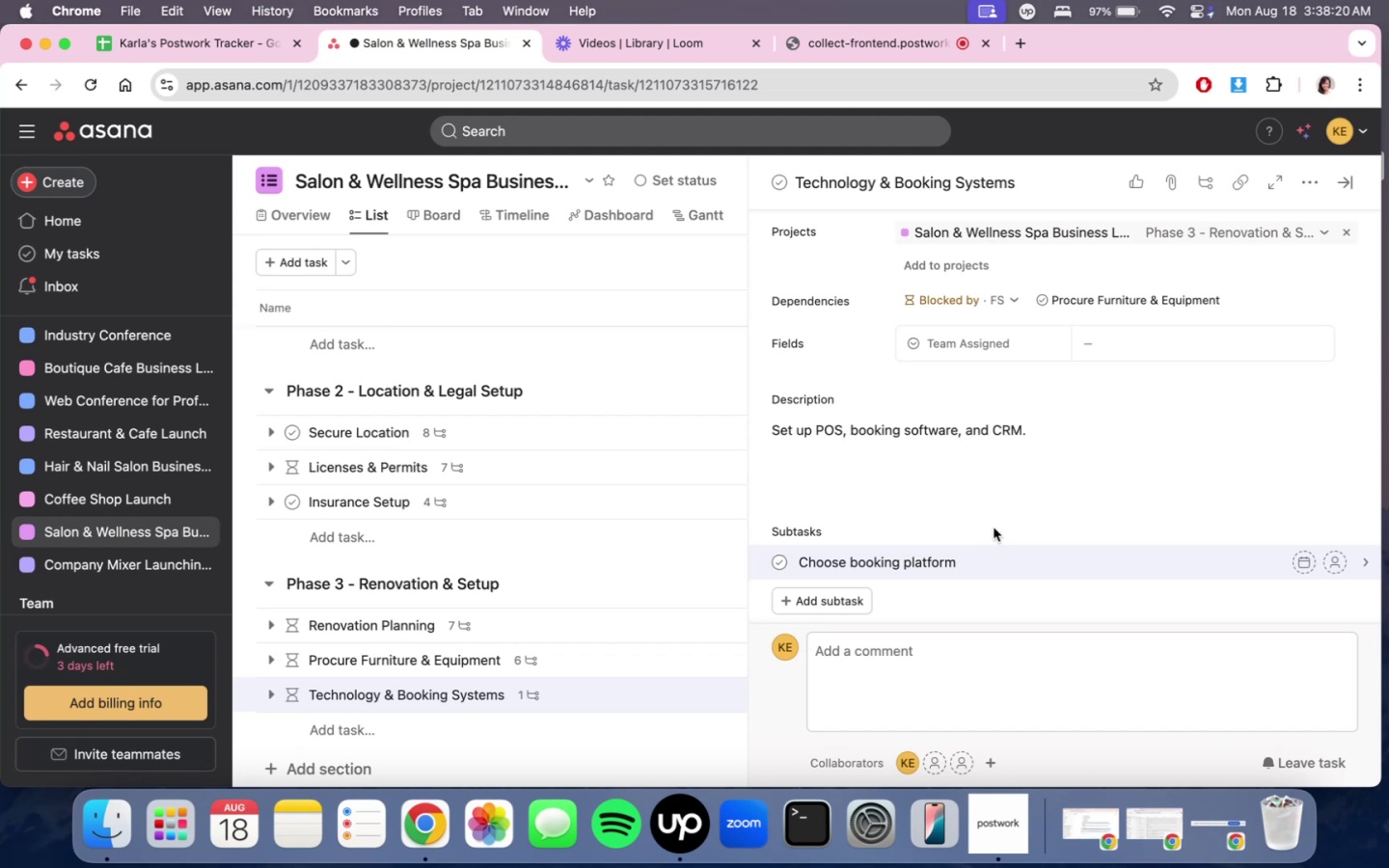 
scroll: coordinate [1055, 452], scroll_direction: down, amount: 1.0
 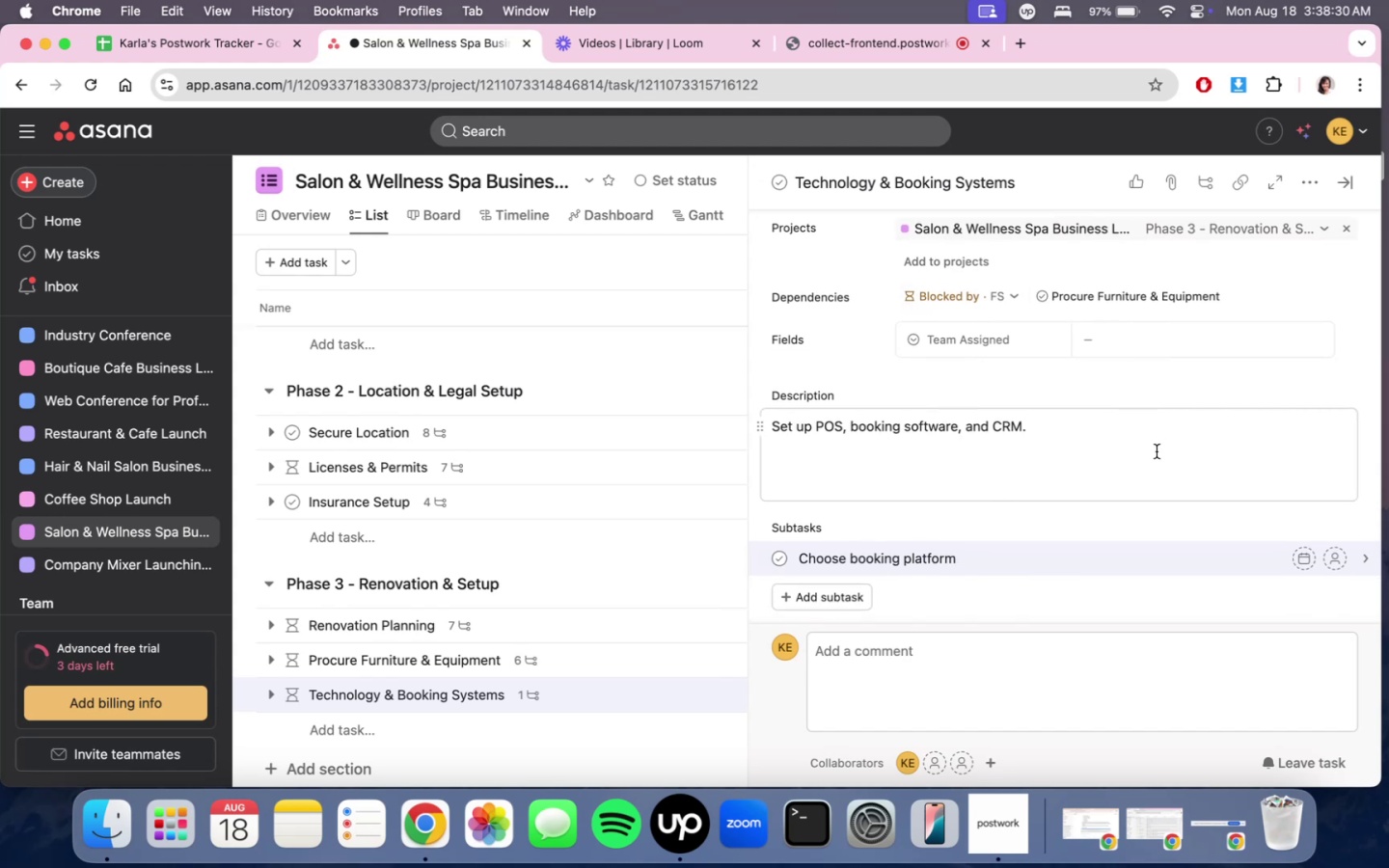 
wait(6.32)
 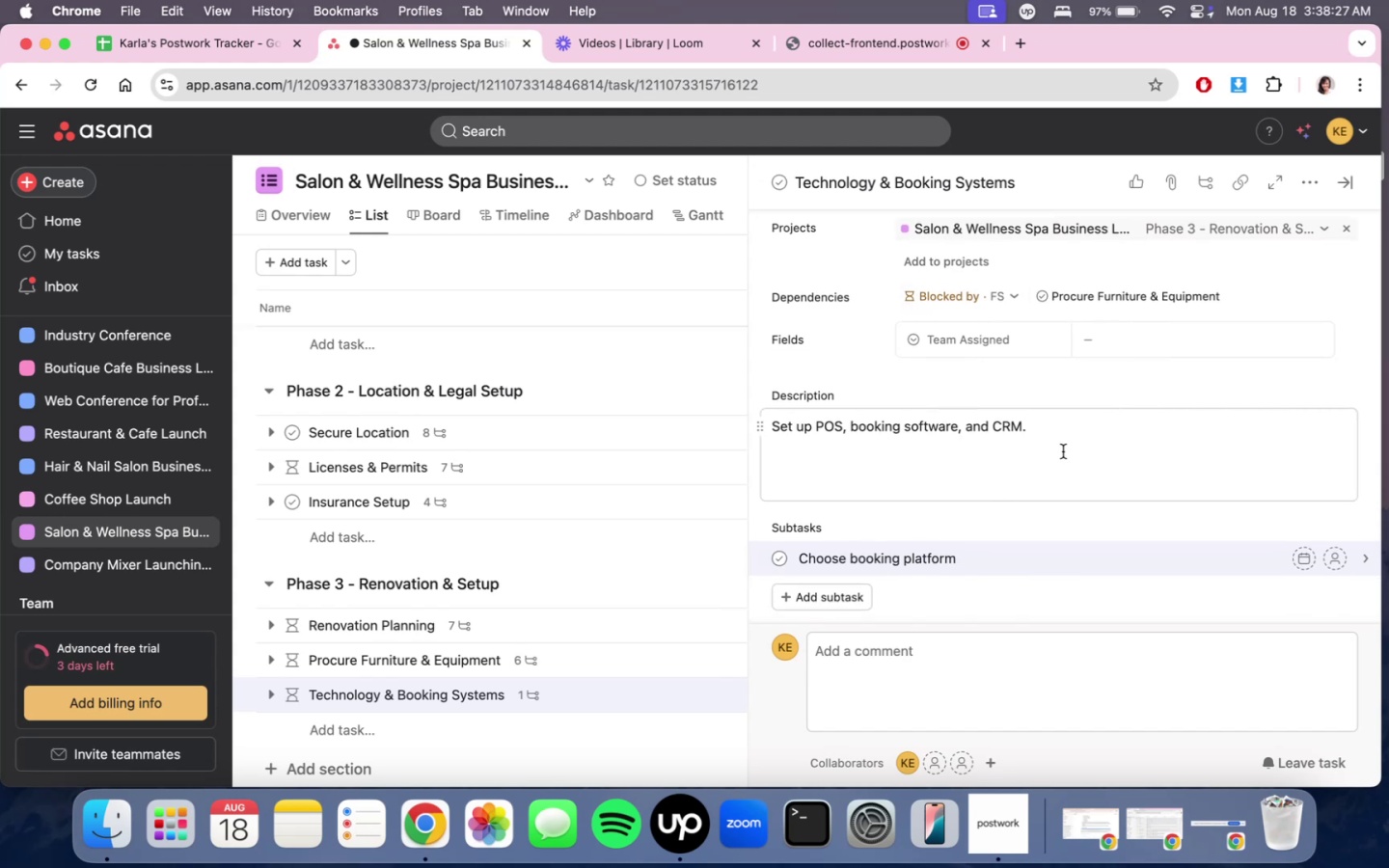 
scroll: coordinate [1092, 483], scroll_direction: down, amount: 4.0
 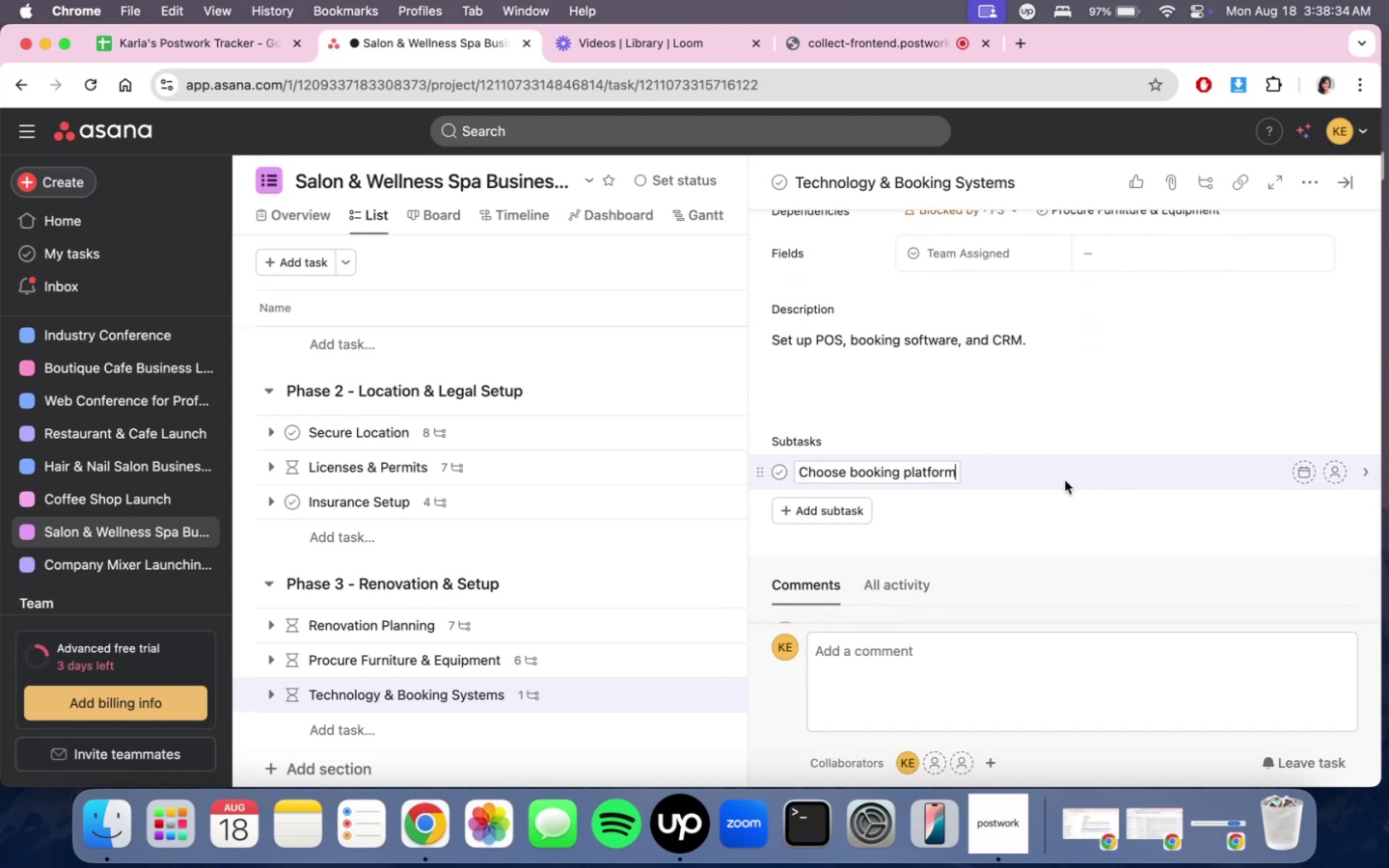 
key(Enter)
 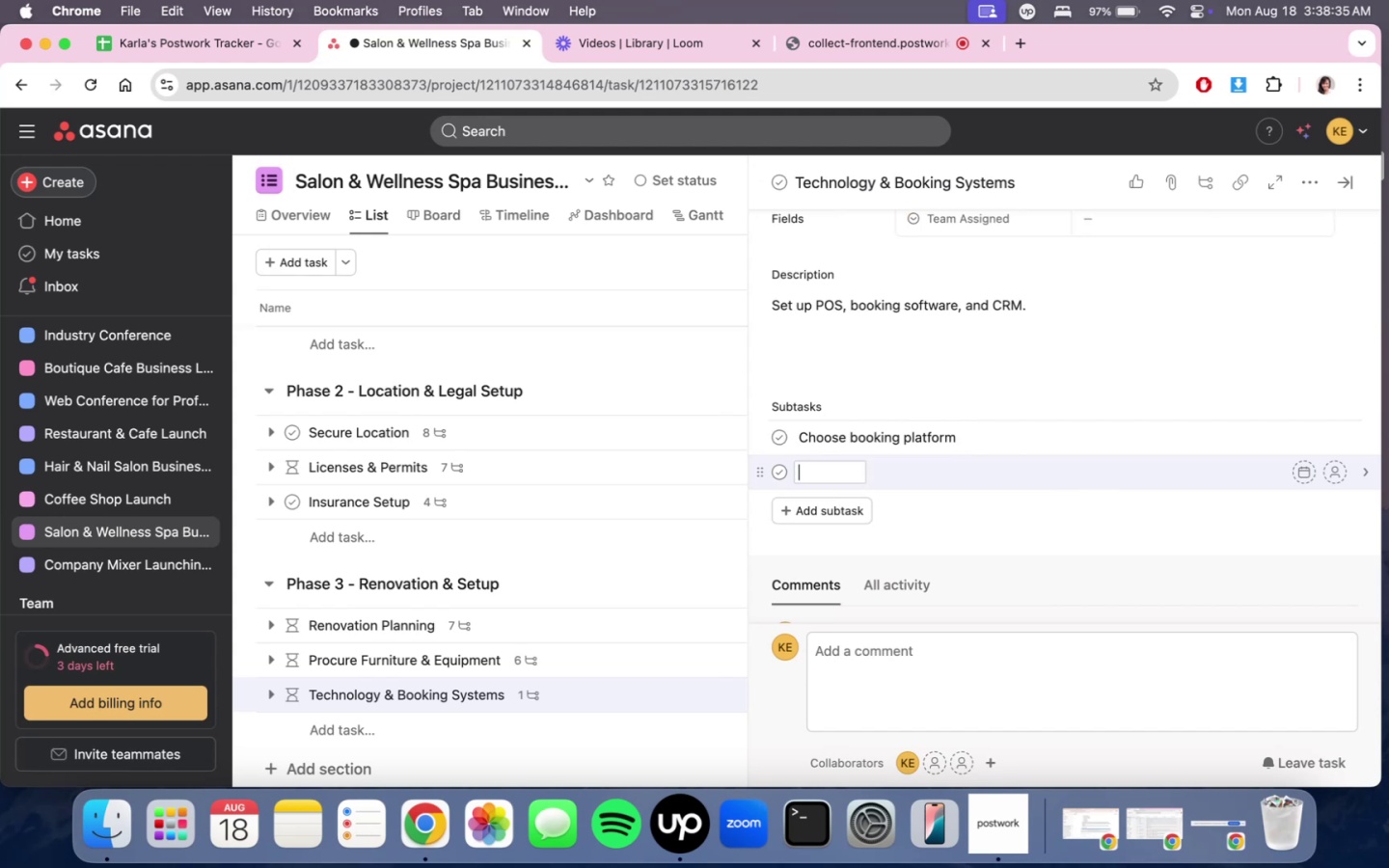 
type(n)
key(Backspace)
type(Integrate )
 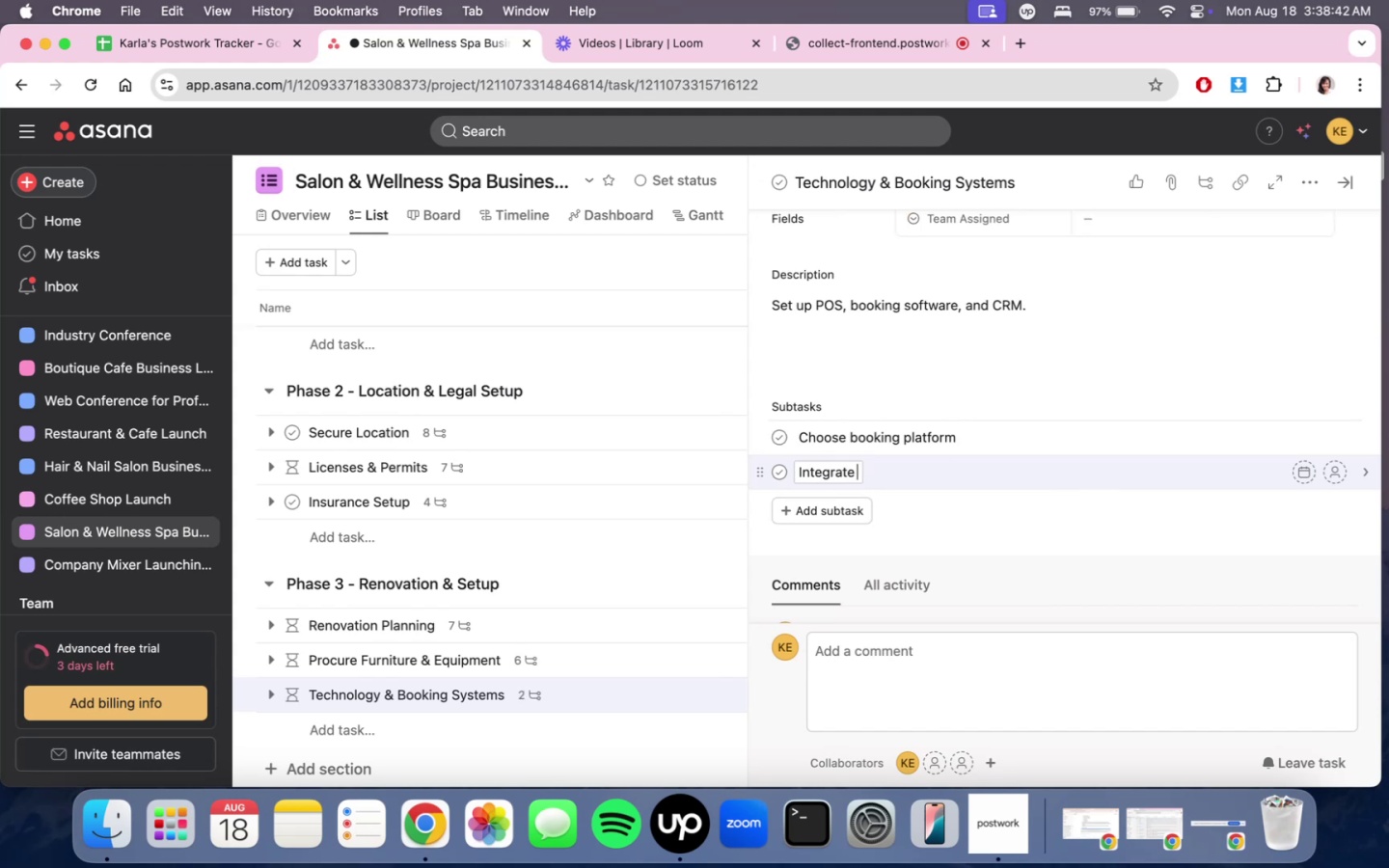 
wait(10.19)
 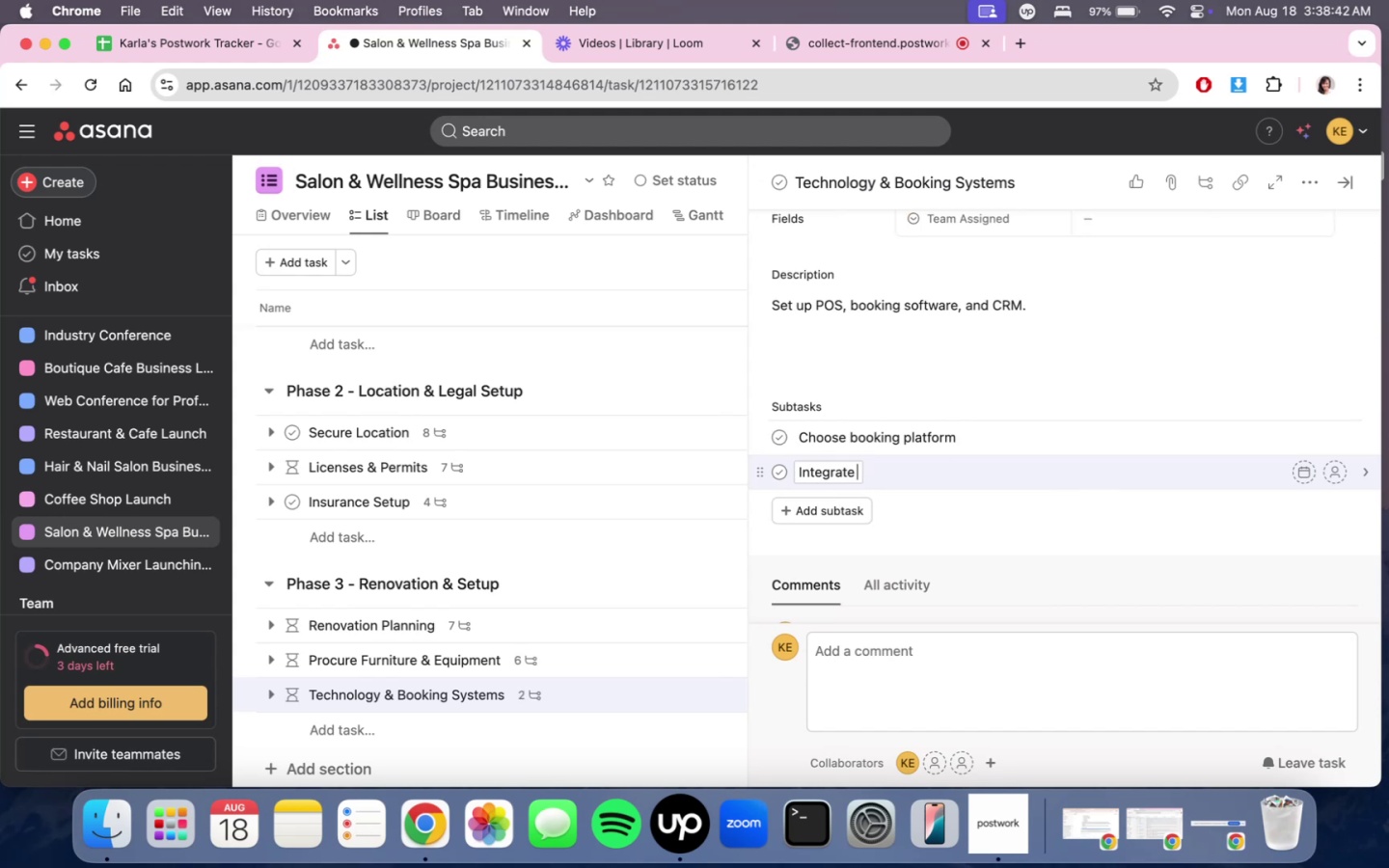 
type(With )
key(Backspace)
key(Backspace)
key(Backspace)
key(Backspace)
key(Backspace)
key(Backspace)
key(Backspace)
type(e with website & social media)
 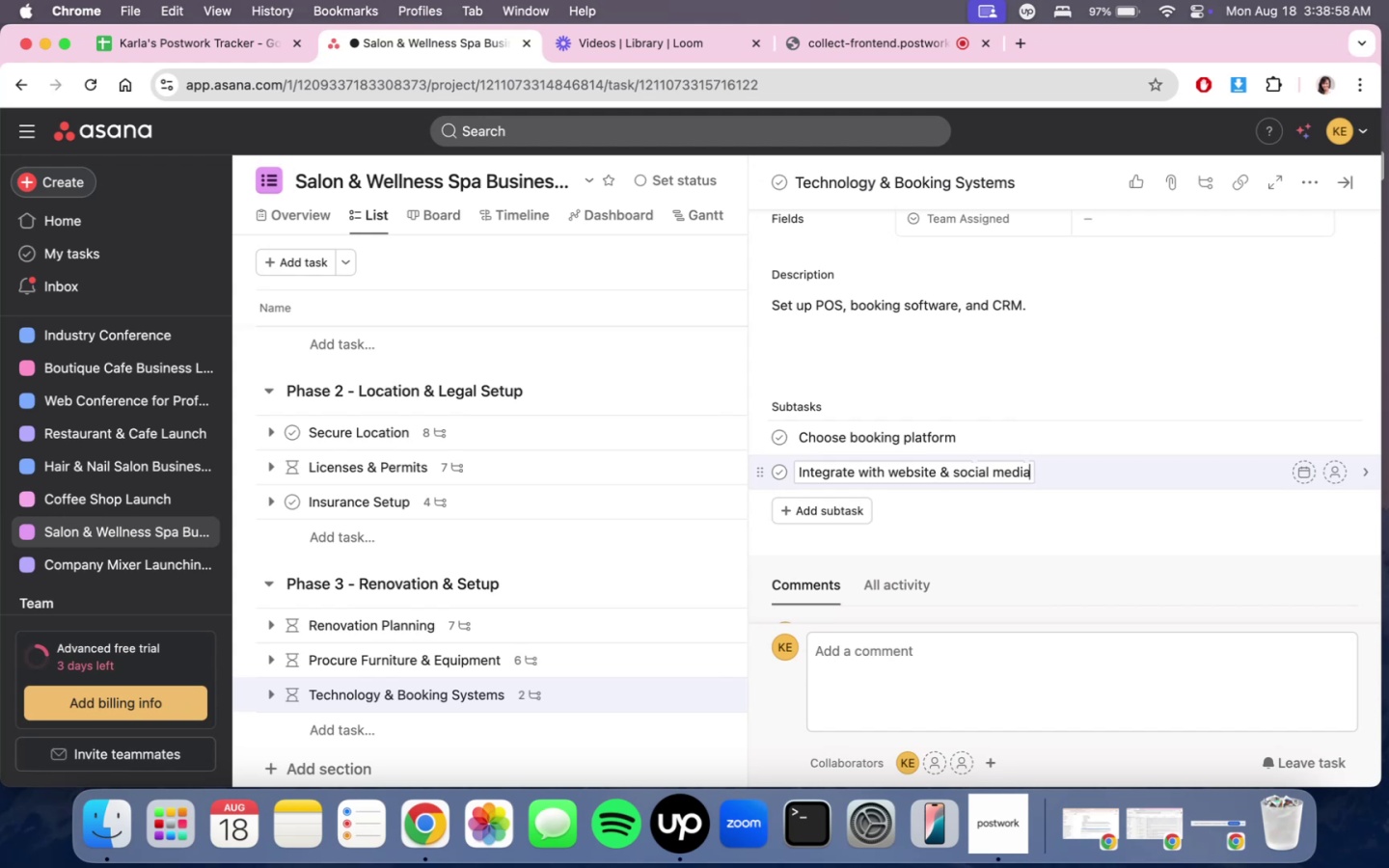 
key(Enter)
 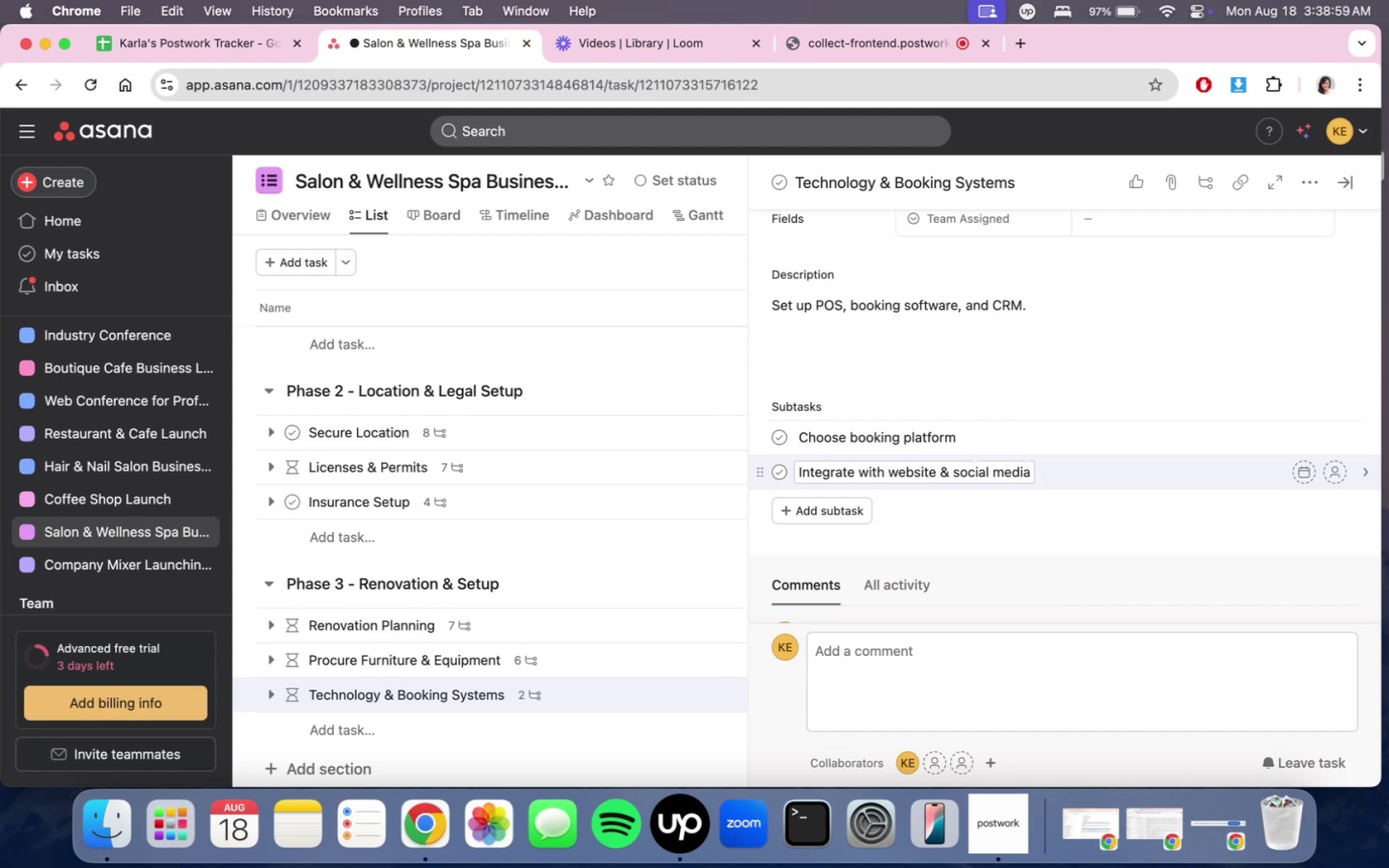 
type(Train stff on u)
 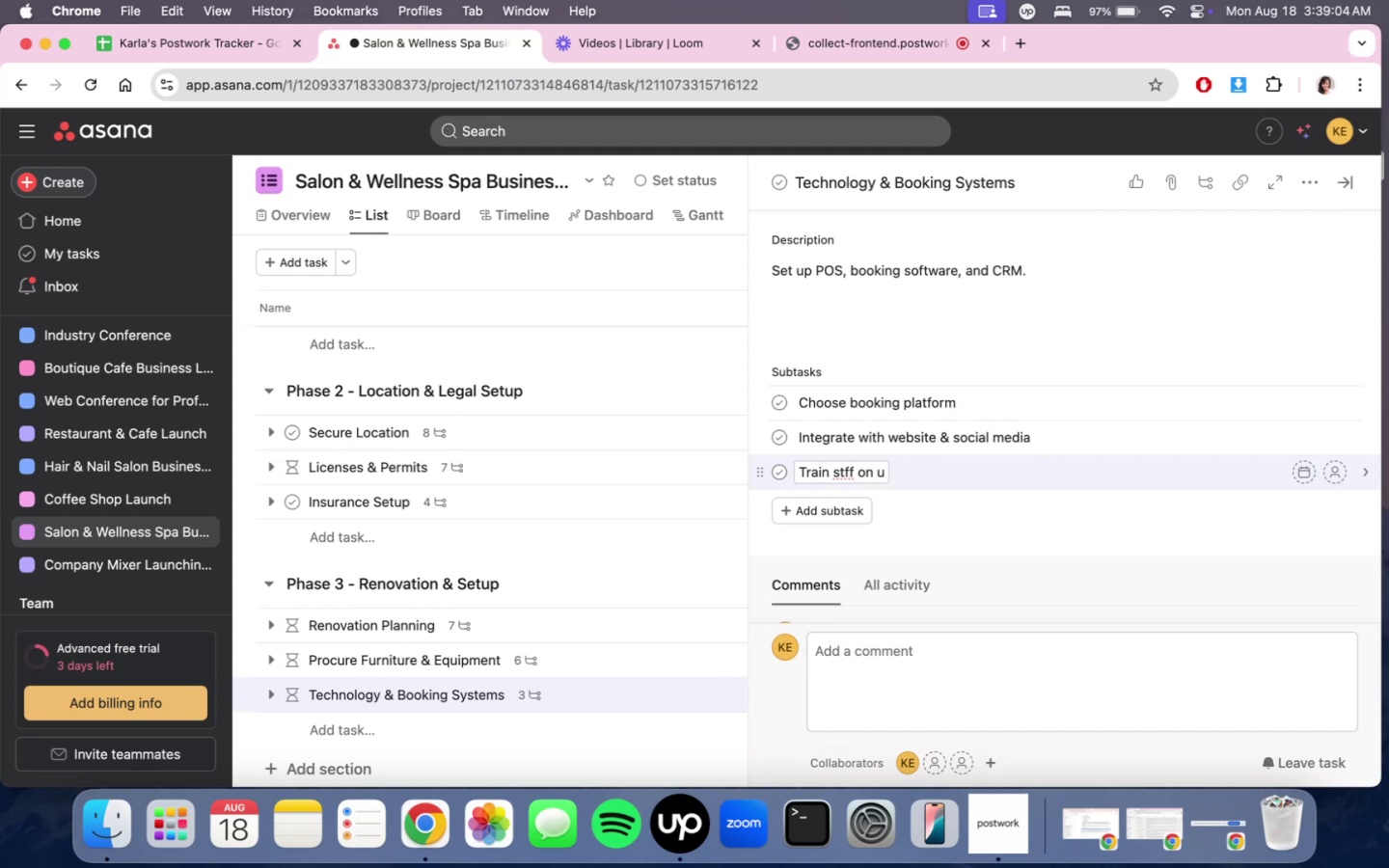 
key(Meta+CommandLeft)
 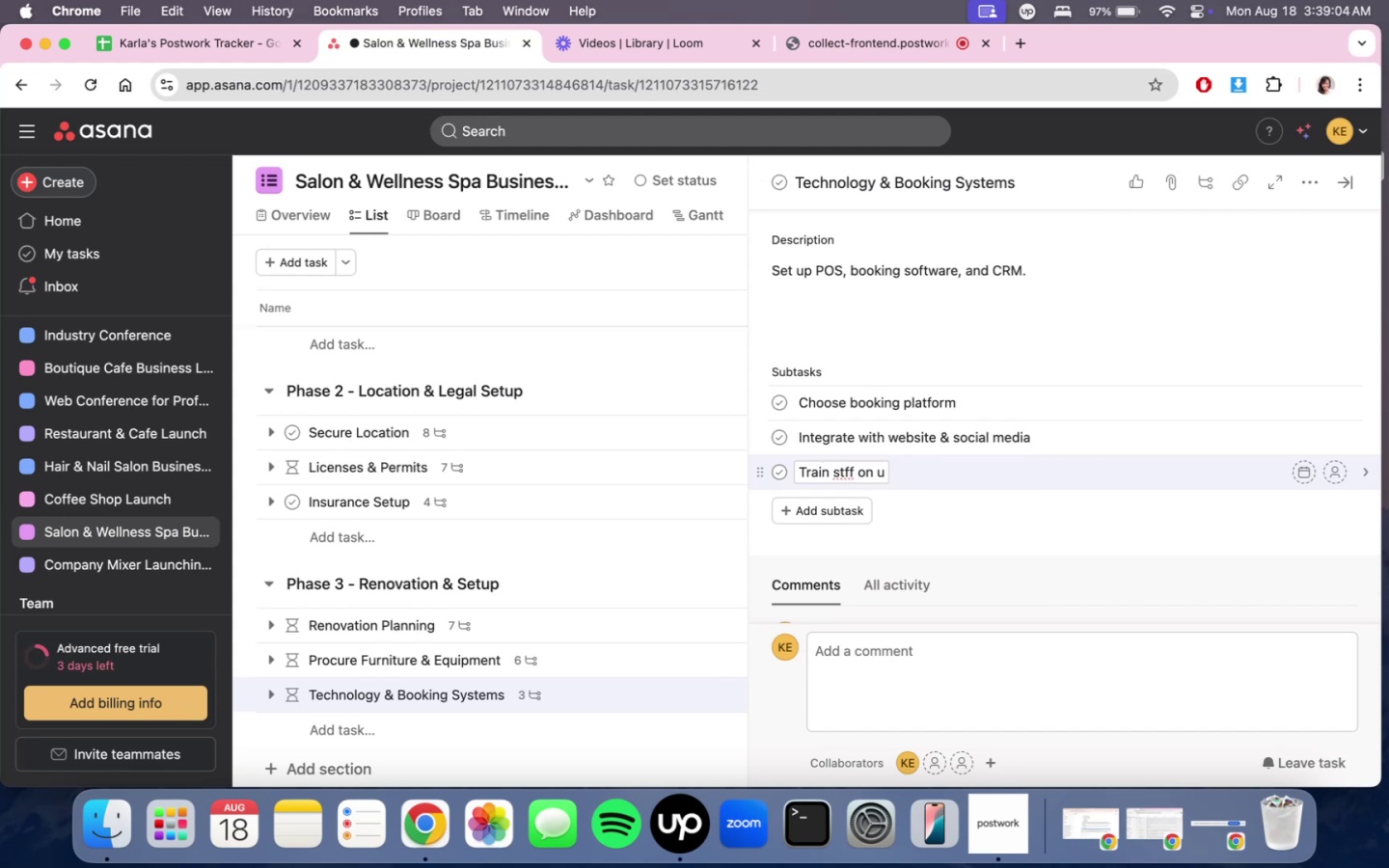 
key(Meta+A)
 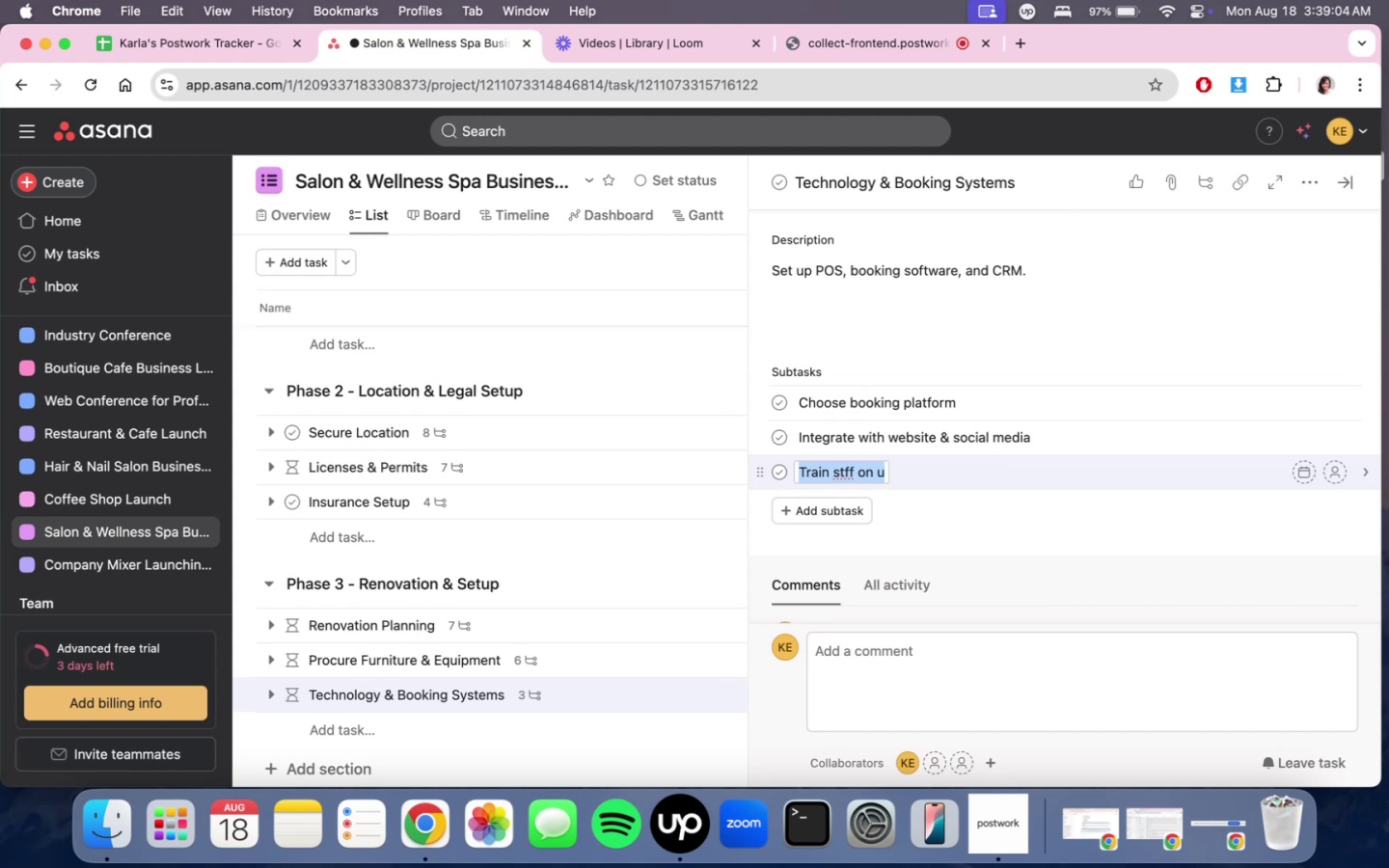 
type(Train satff o)
key(Backspace)
key(Backspace)
key(Backspace)
key(Backspace)
key(Backspace)
key(Backspace)
type(taf )
key(Backspace)
type(f on usage)
 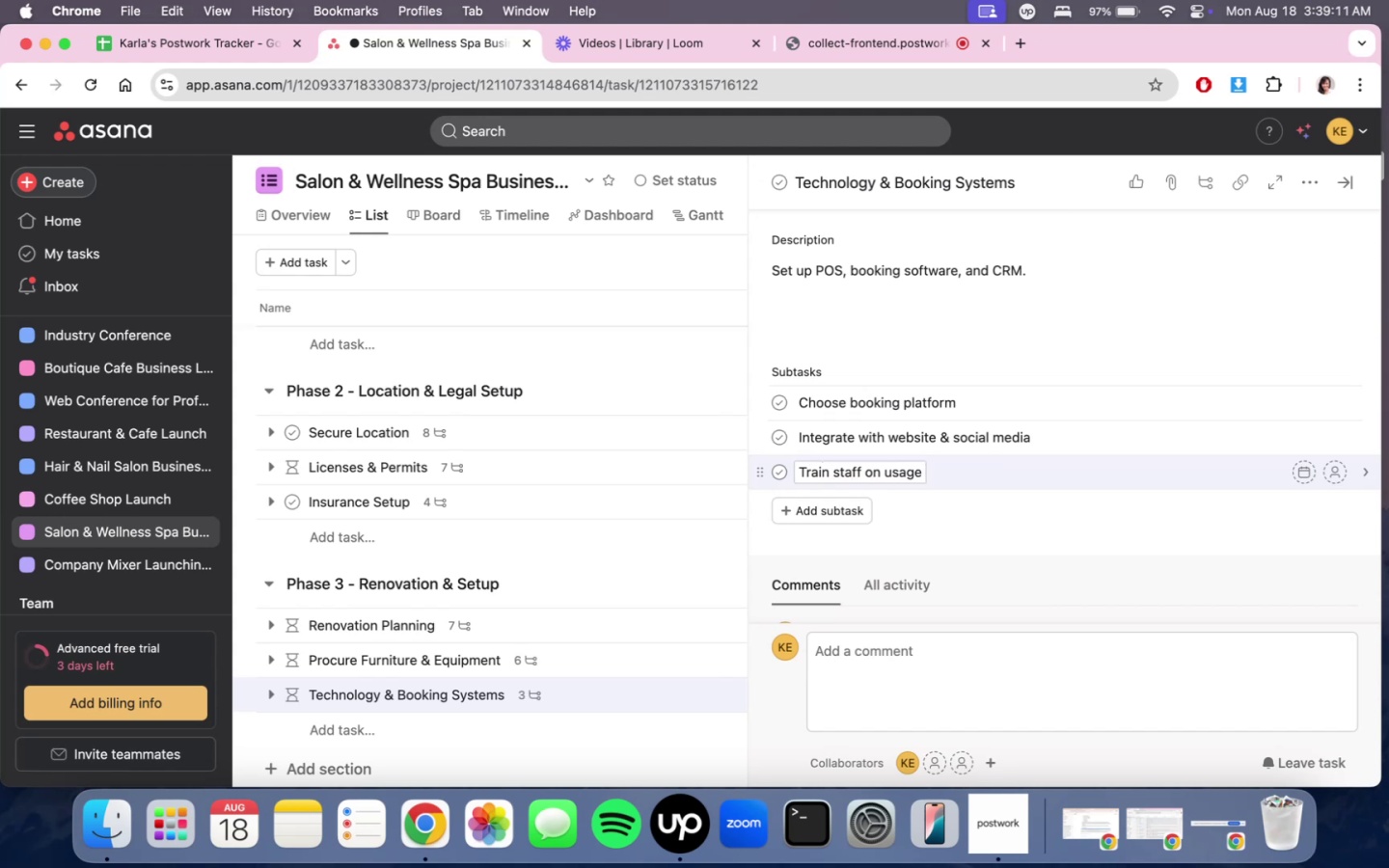 
scroll: coordinate [1072, 526], scroll_direction: down, amount: 16.0
 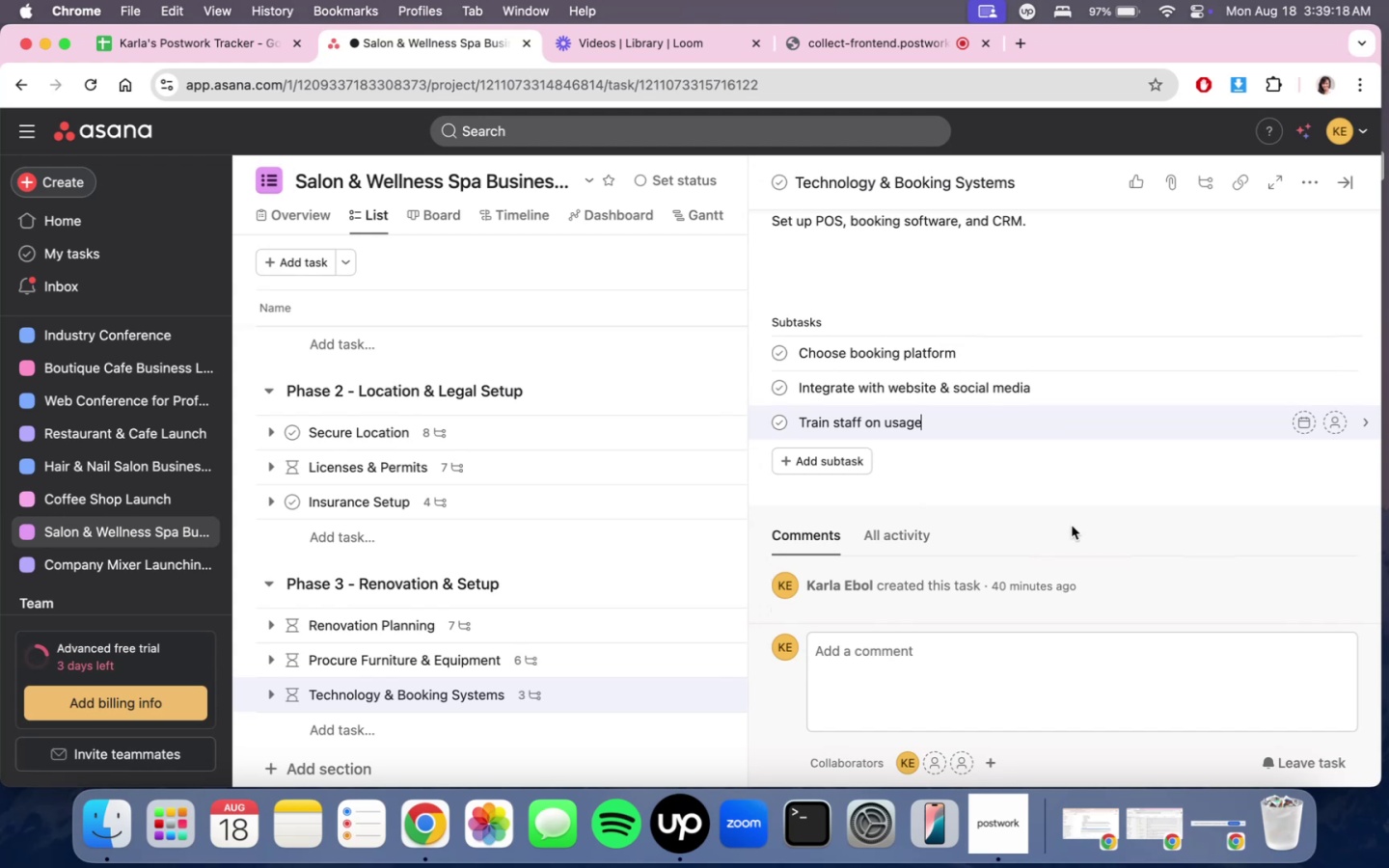 
wait(10.43)
 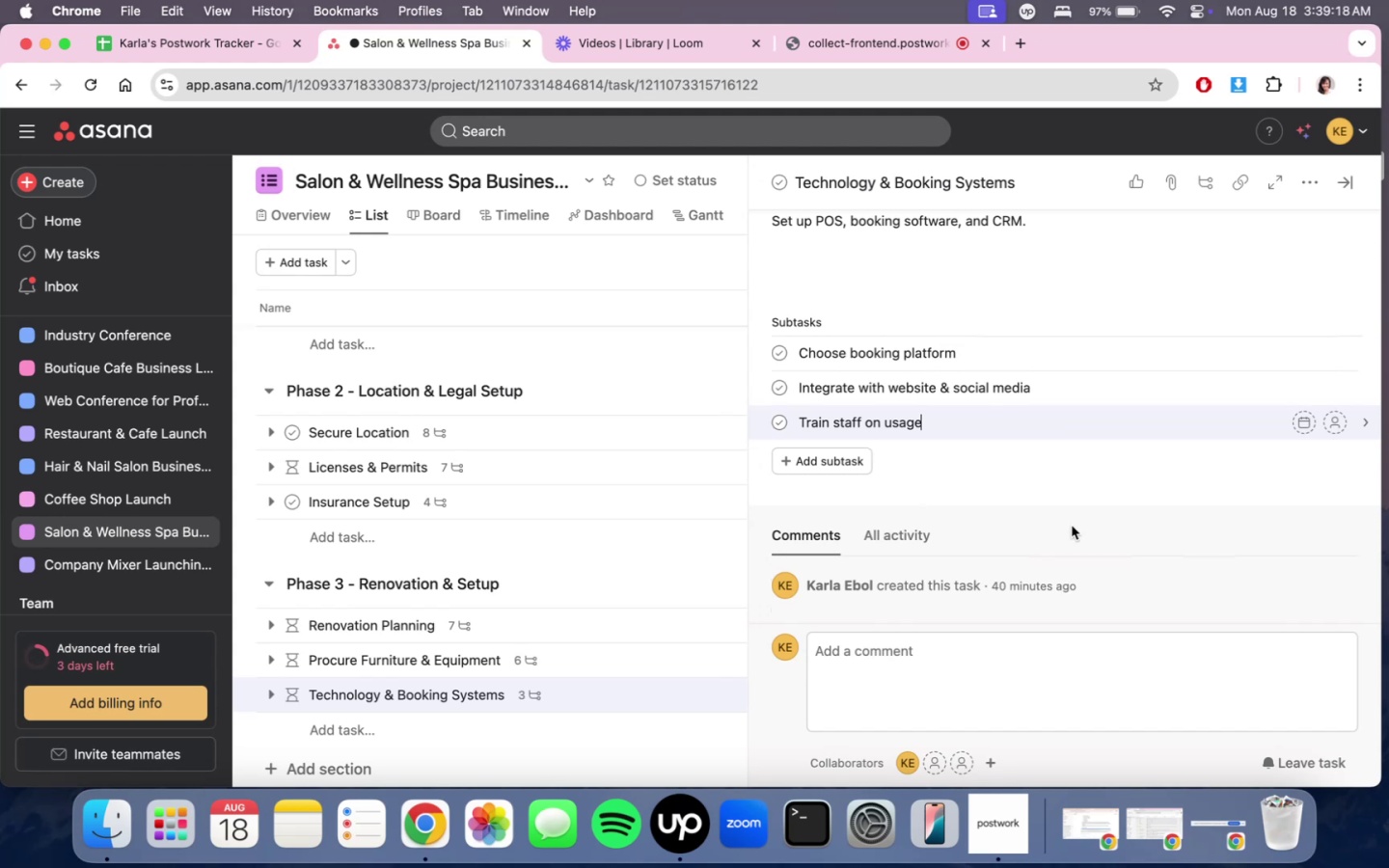 
scroll: coordinate [1058, 438], scroll_direction: up, amount: 3.0
 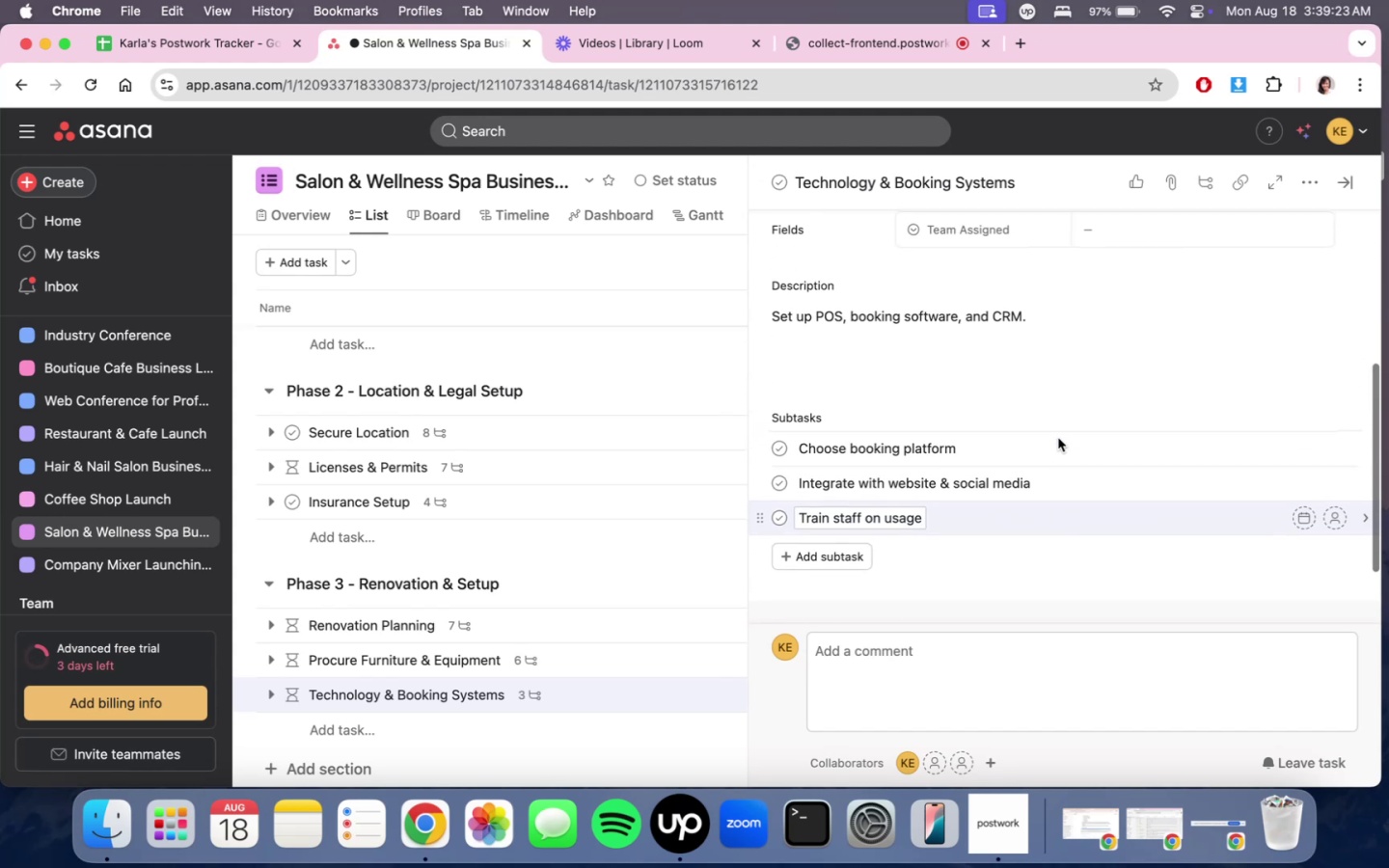 
scroll: coordinate [1058, 439], scroll_direction: down, amount: 2.0
 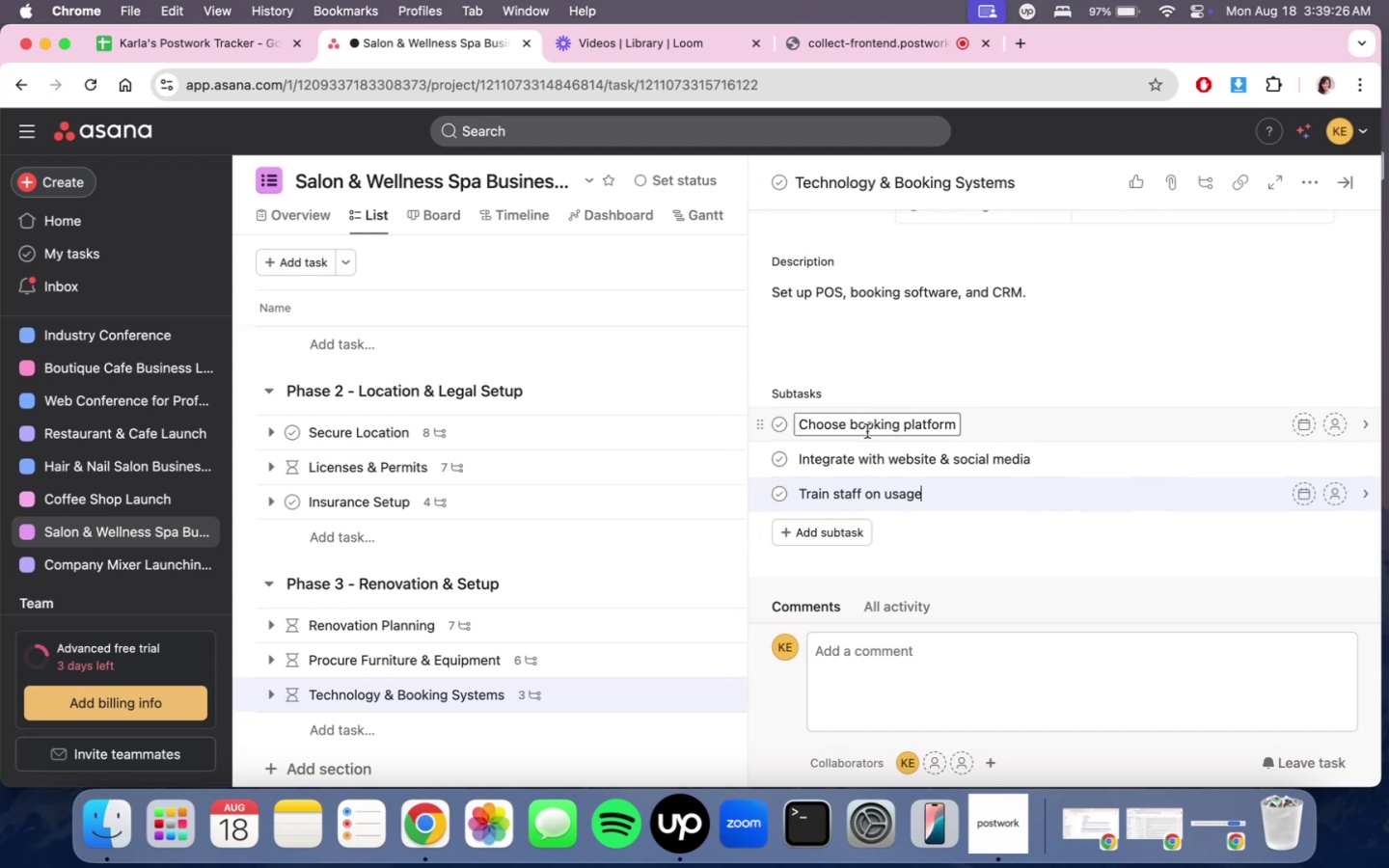 
left_click([851, 425])
 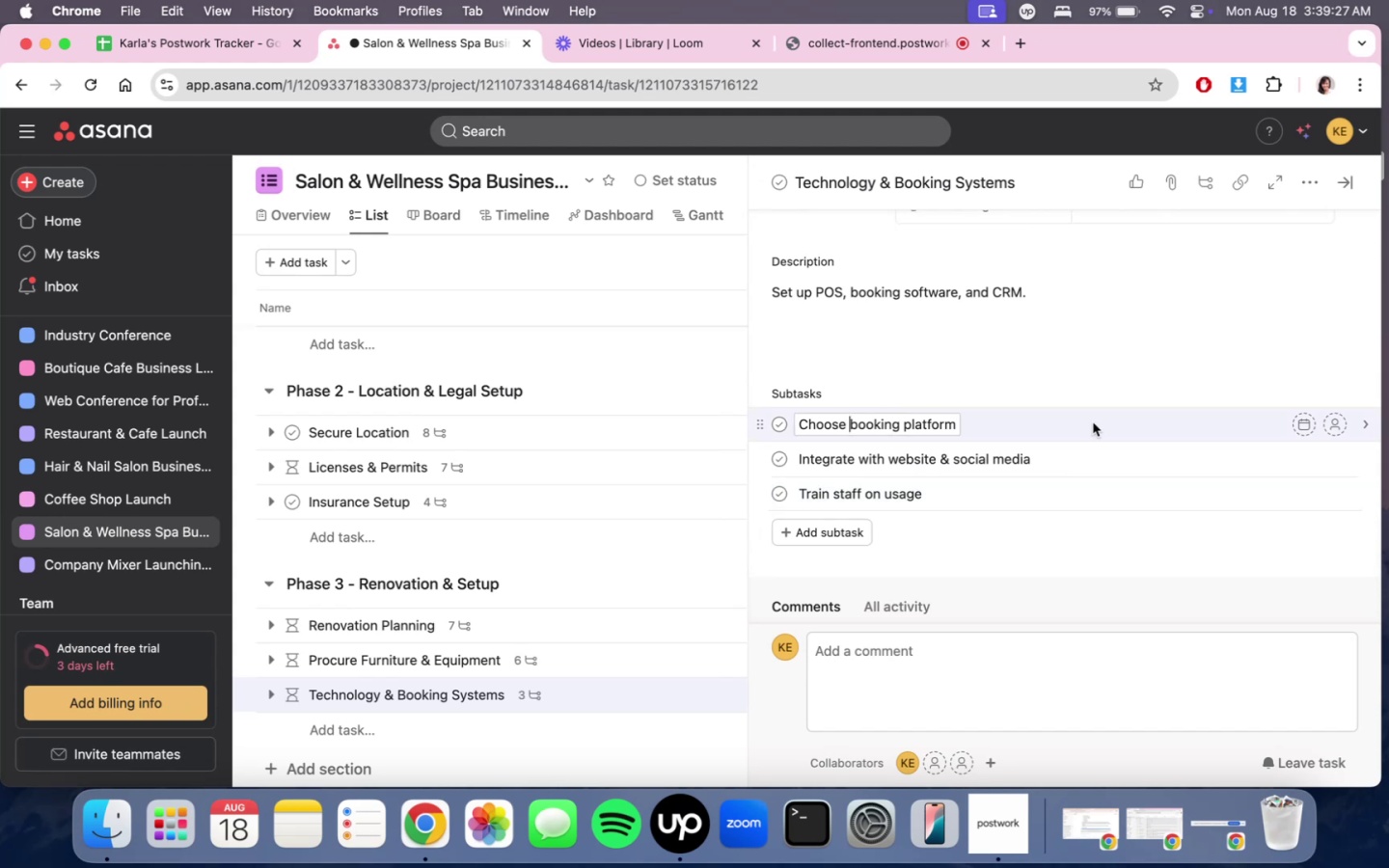 
type(POS & )
 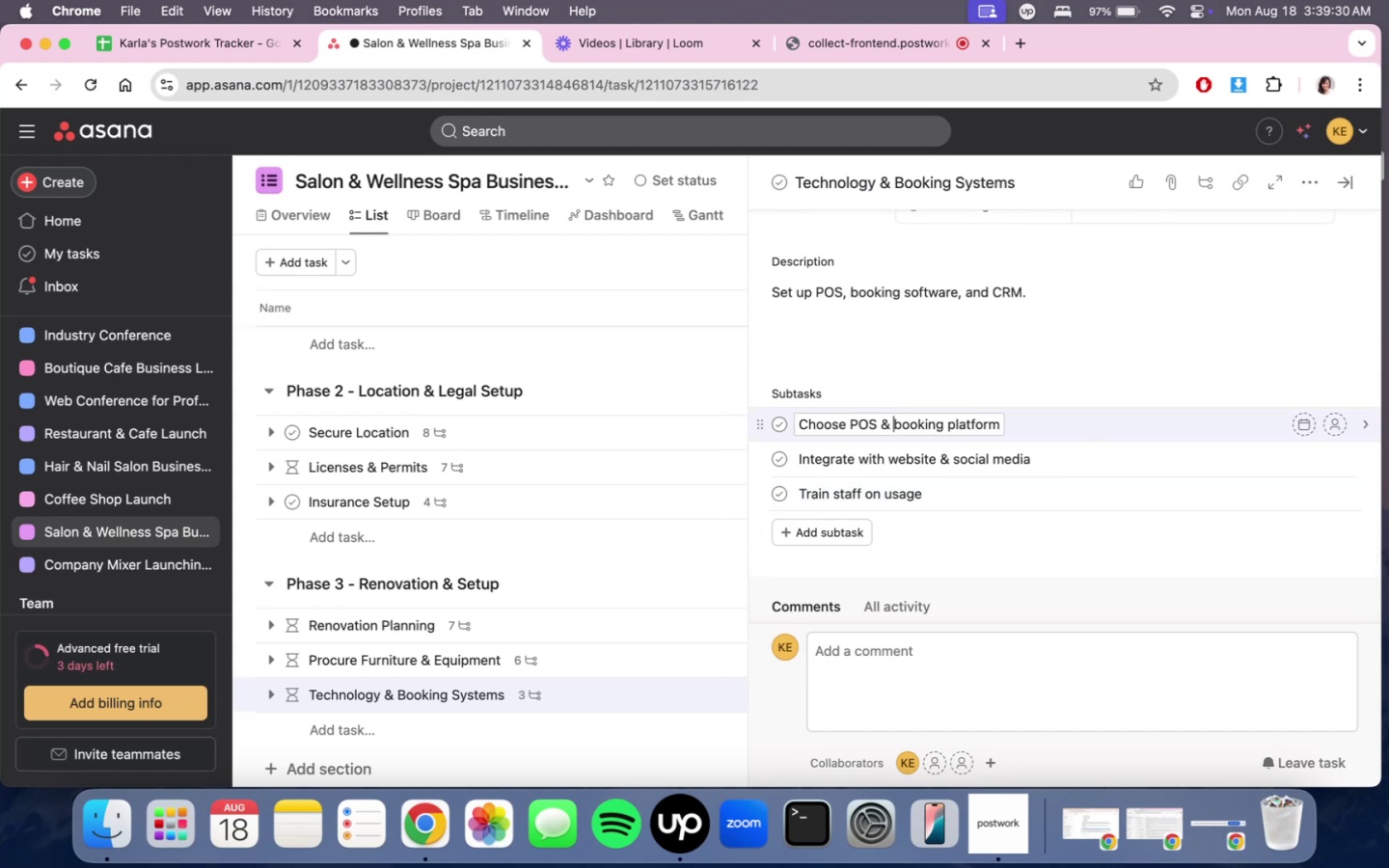 
key(ArrowRight)
 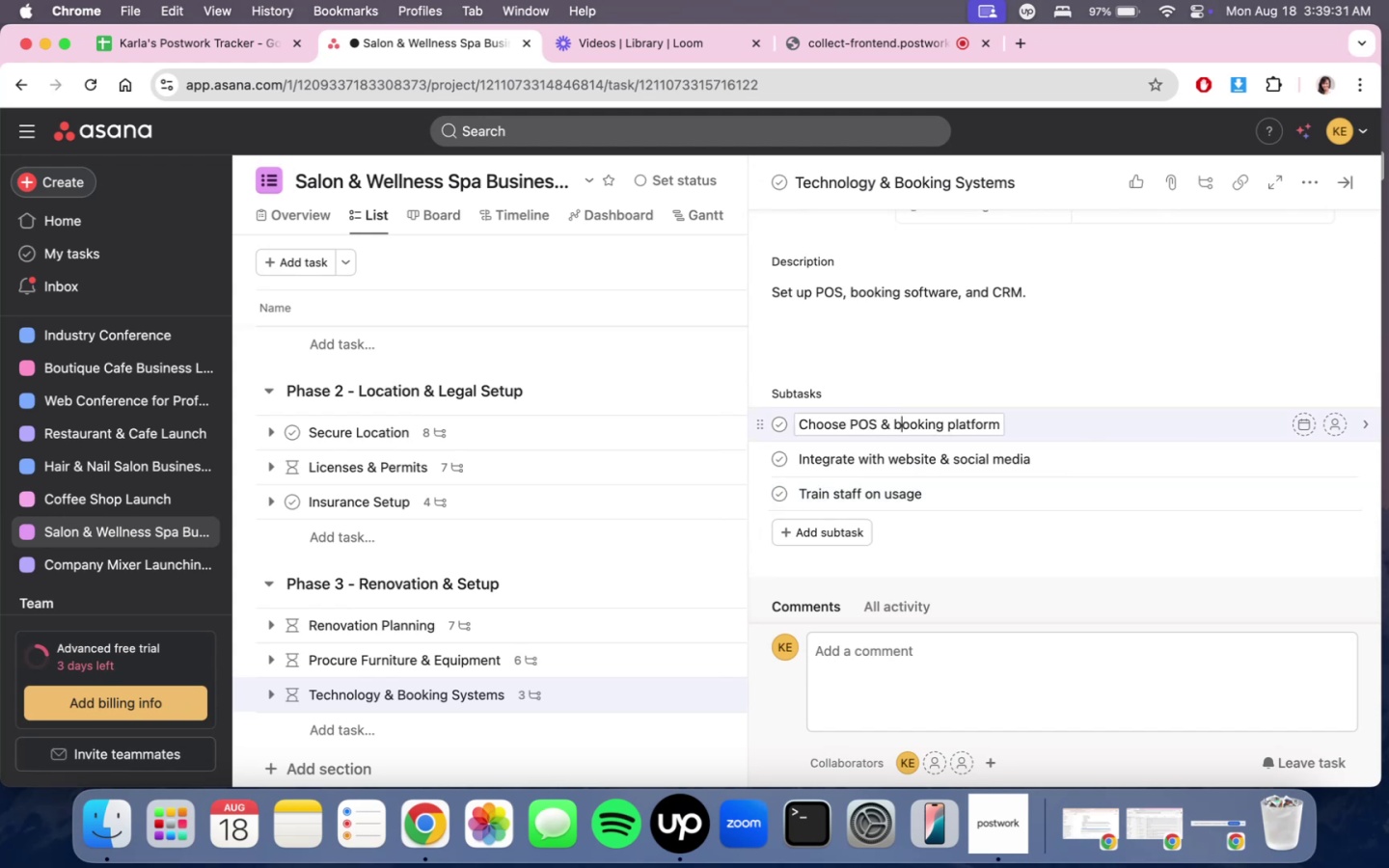 
key(ArrowRight)
 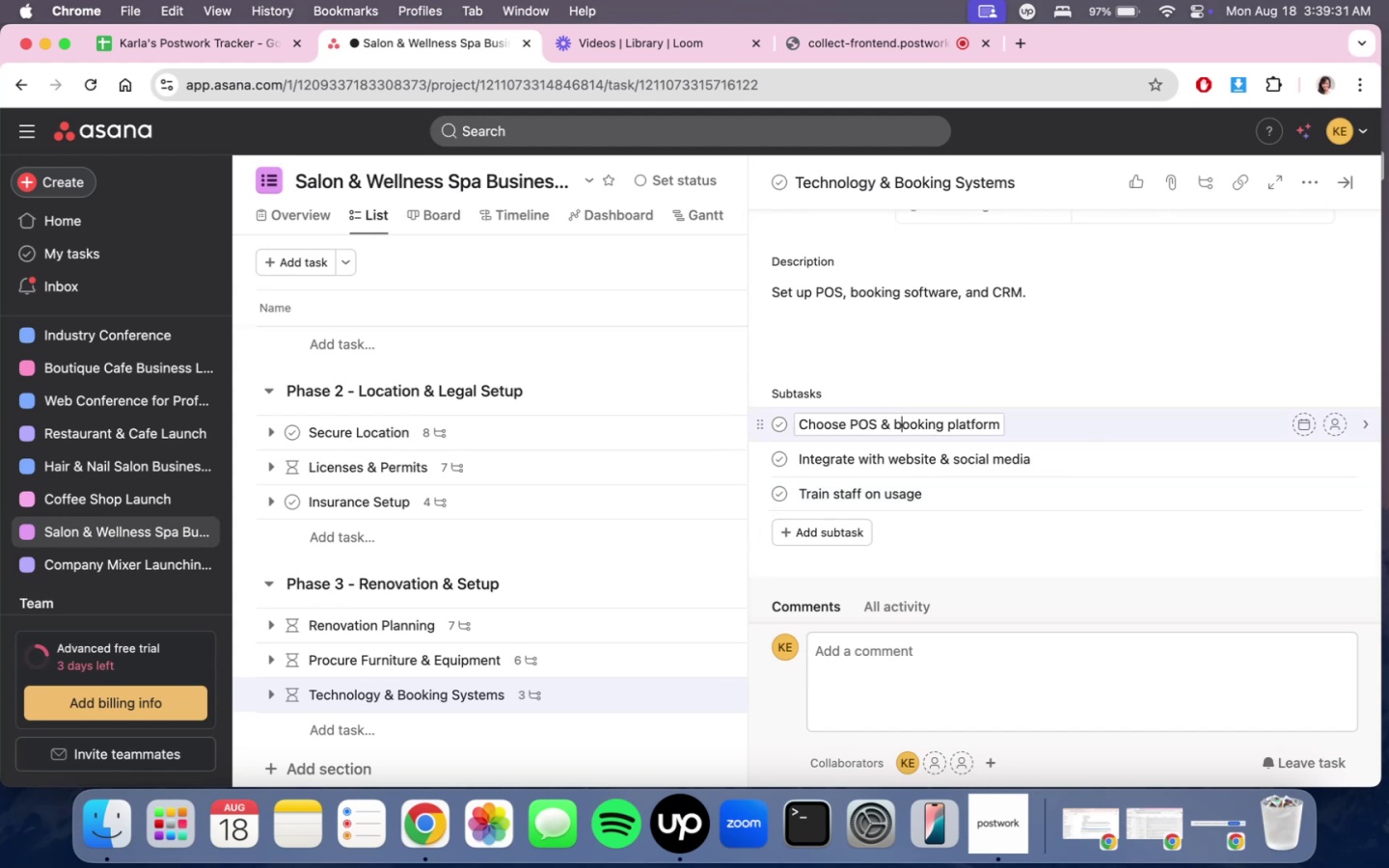 
key(ArrowRight)
 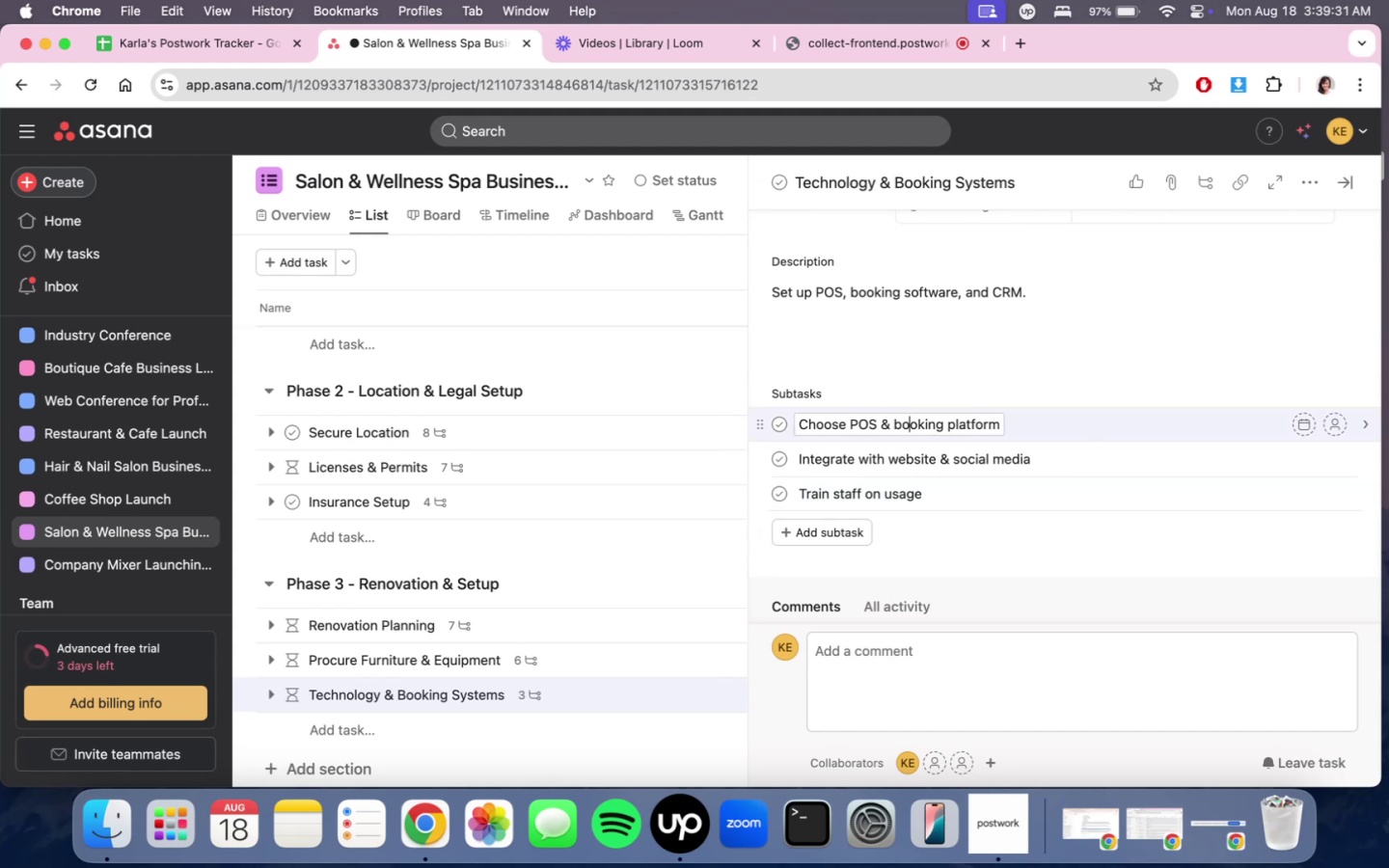 
key(ArrowRight)
 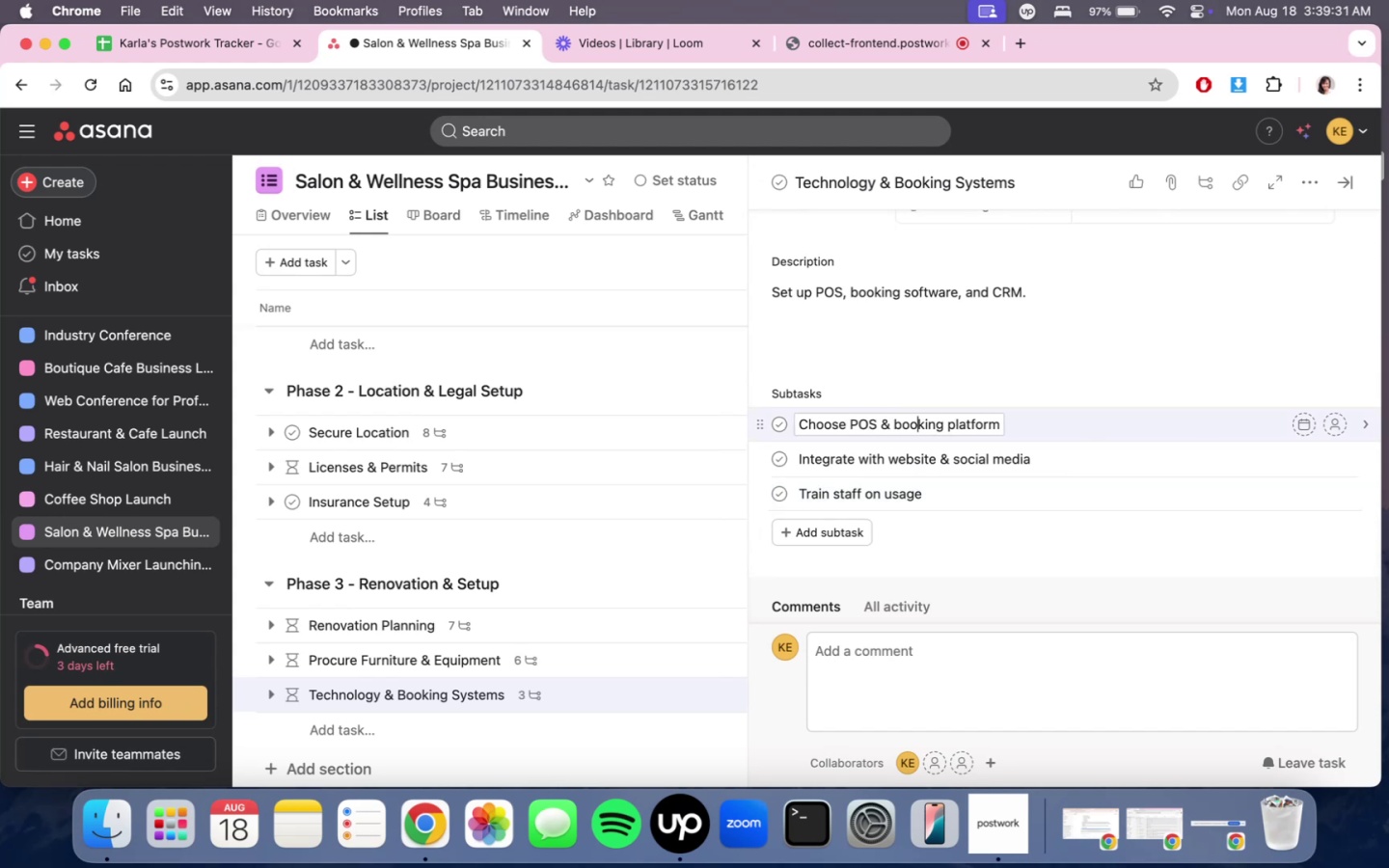 
key(ArrowRight)
 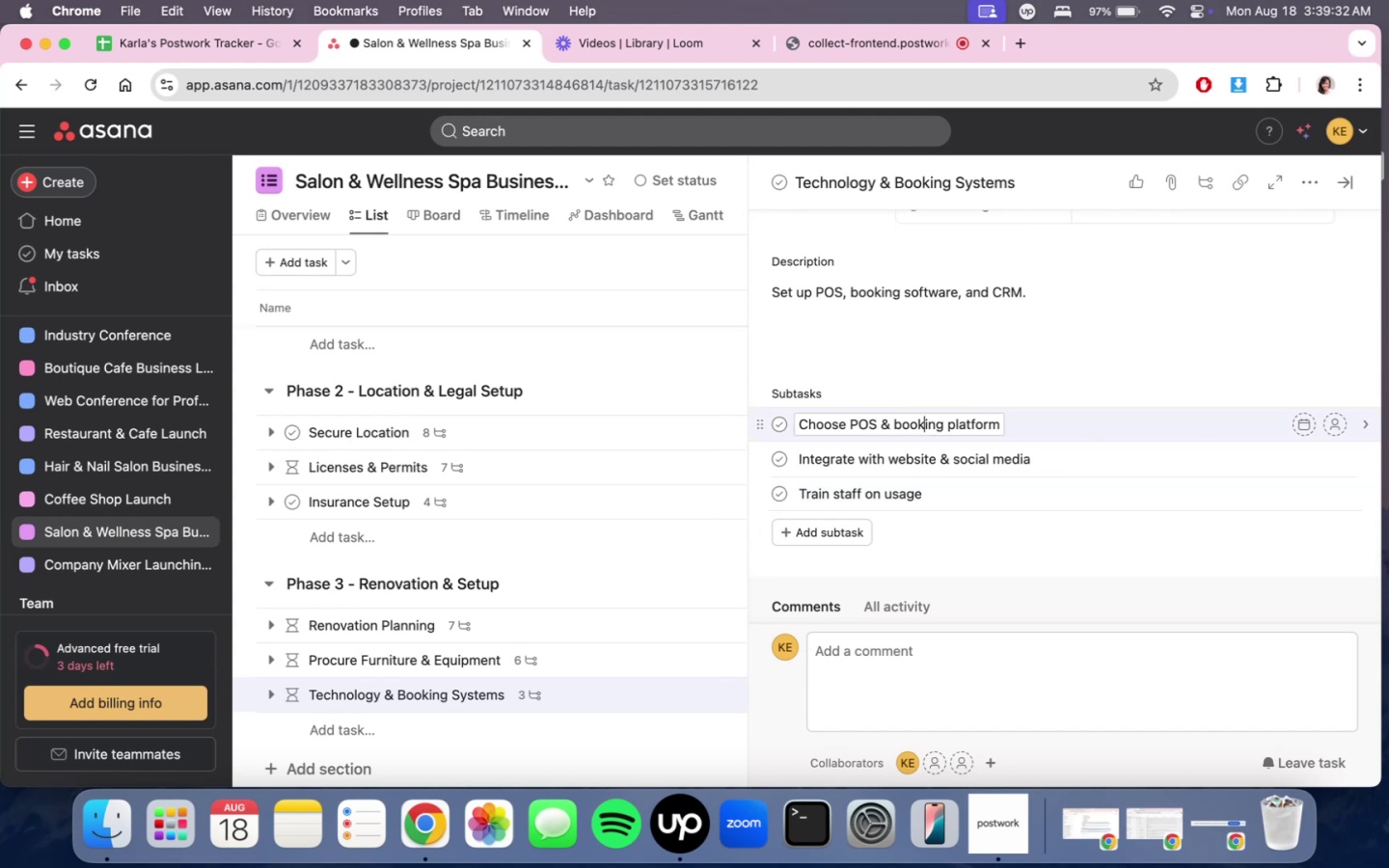 
key(ArrowRight)
 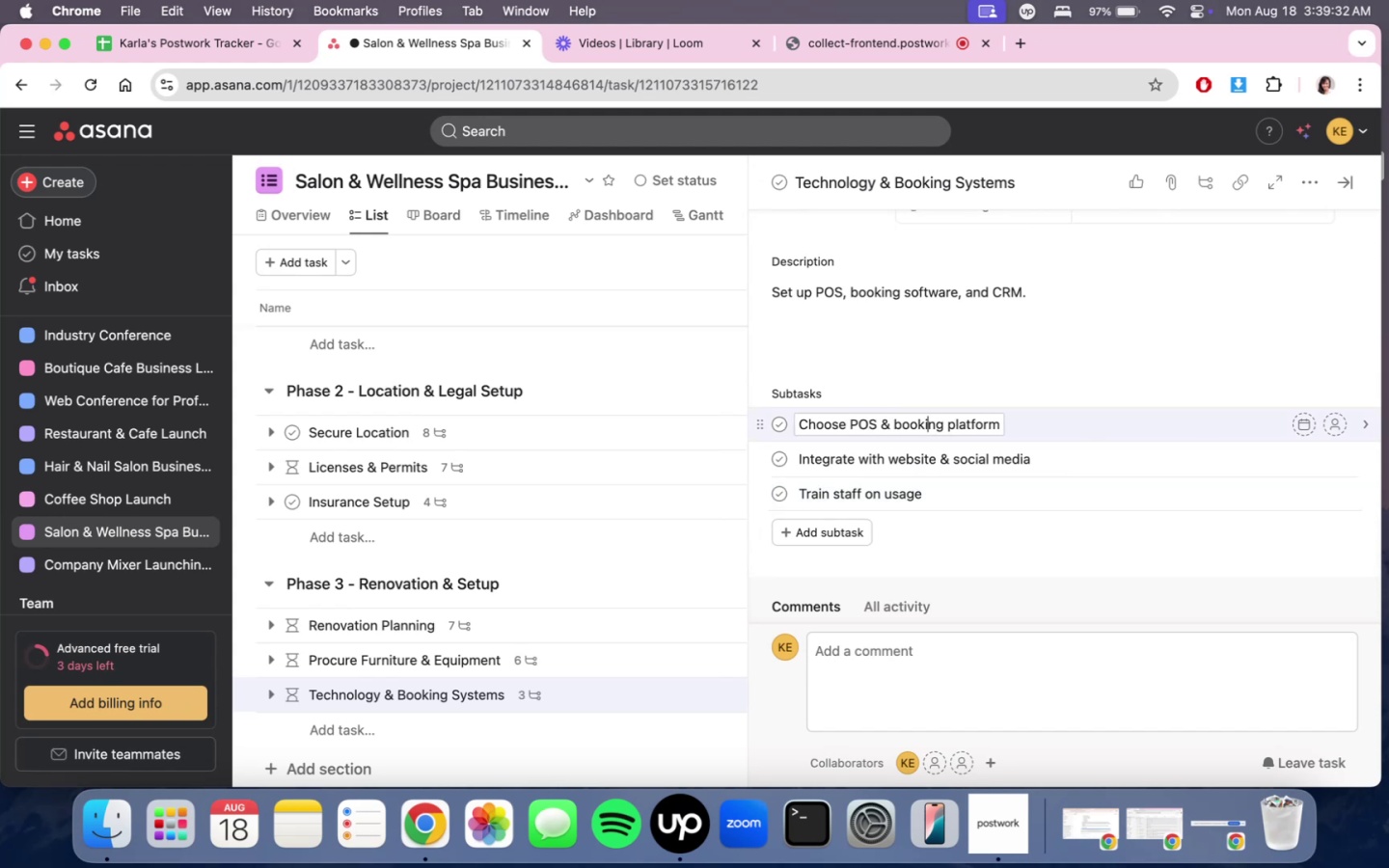 
key(ArrowRight)
 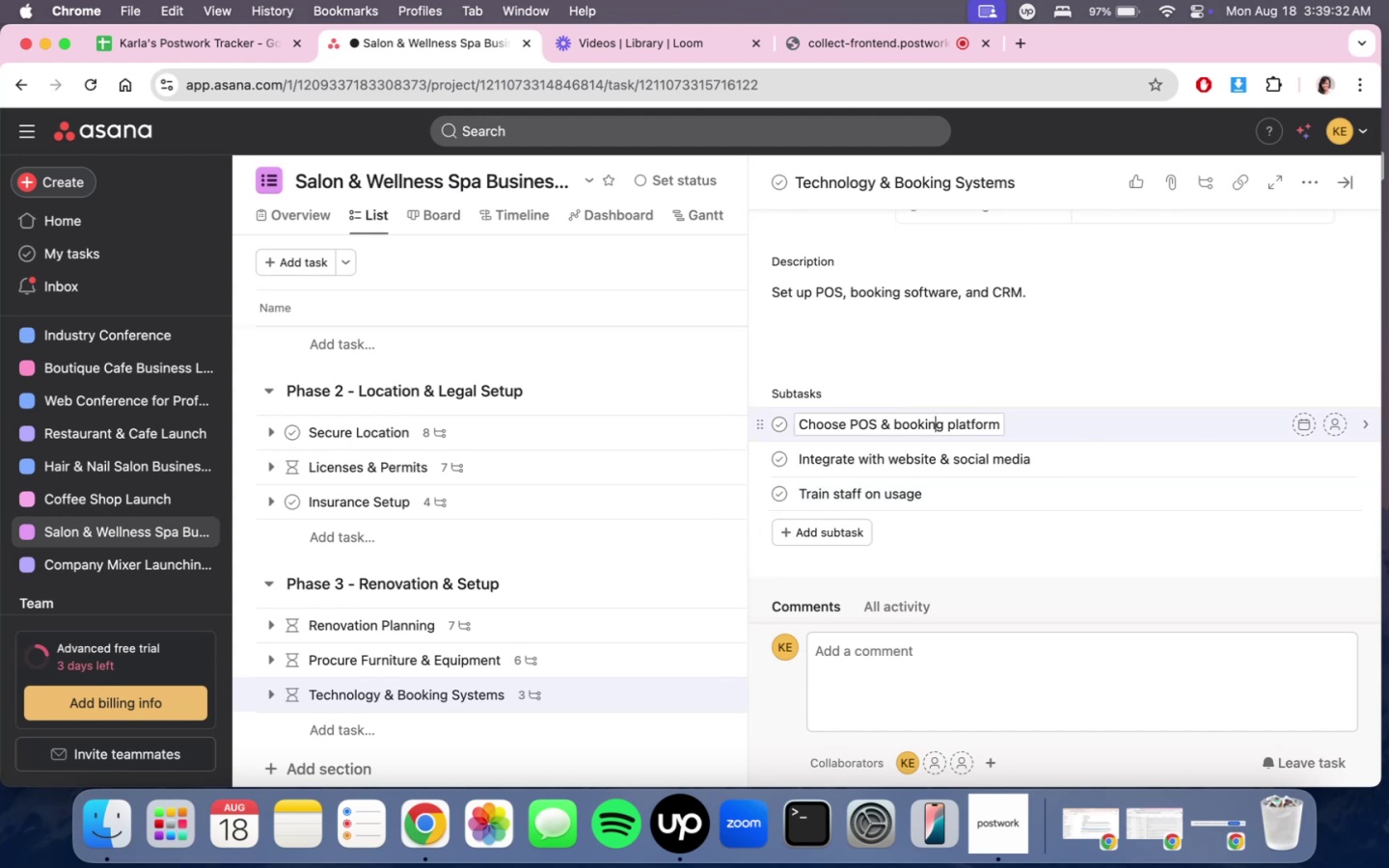 
key(ArrowRight)
 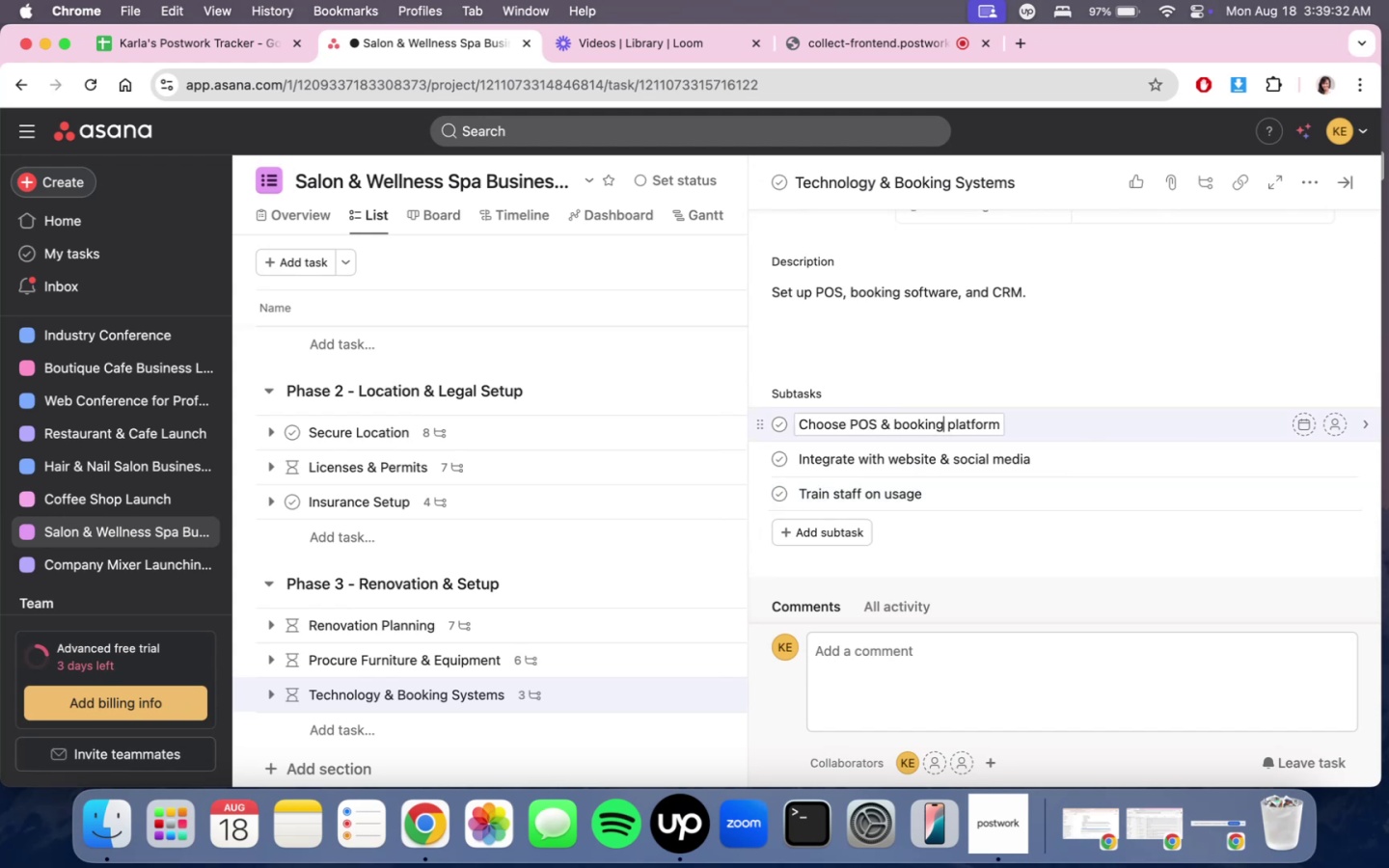 
key(ArrowRight)
 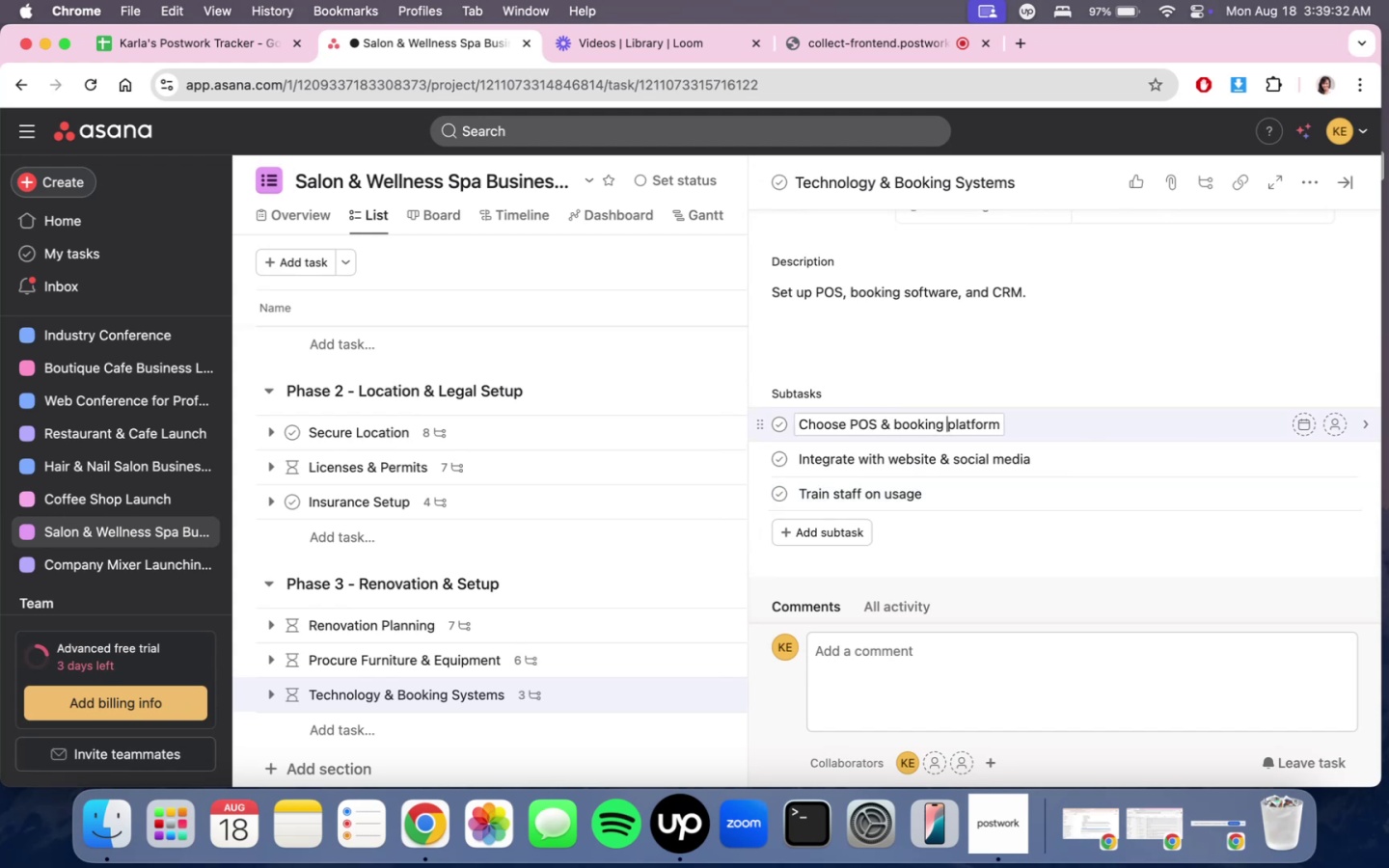 
key(ArrowRight)
 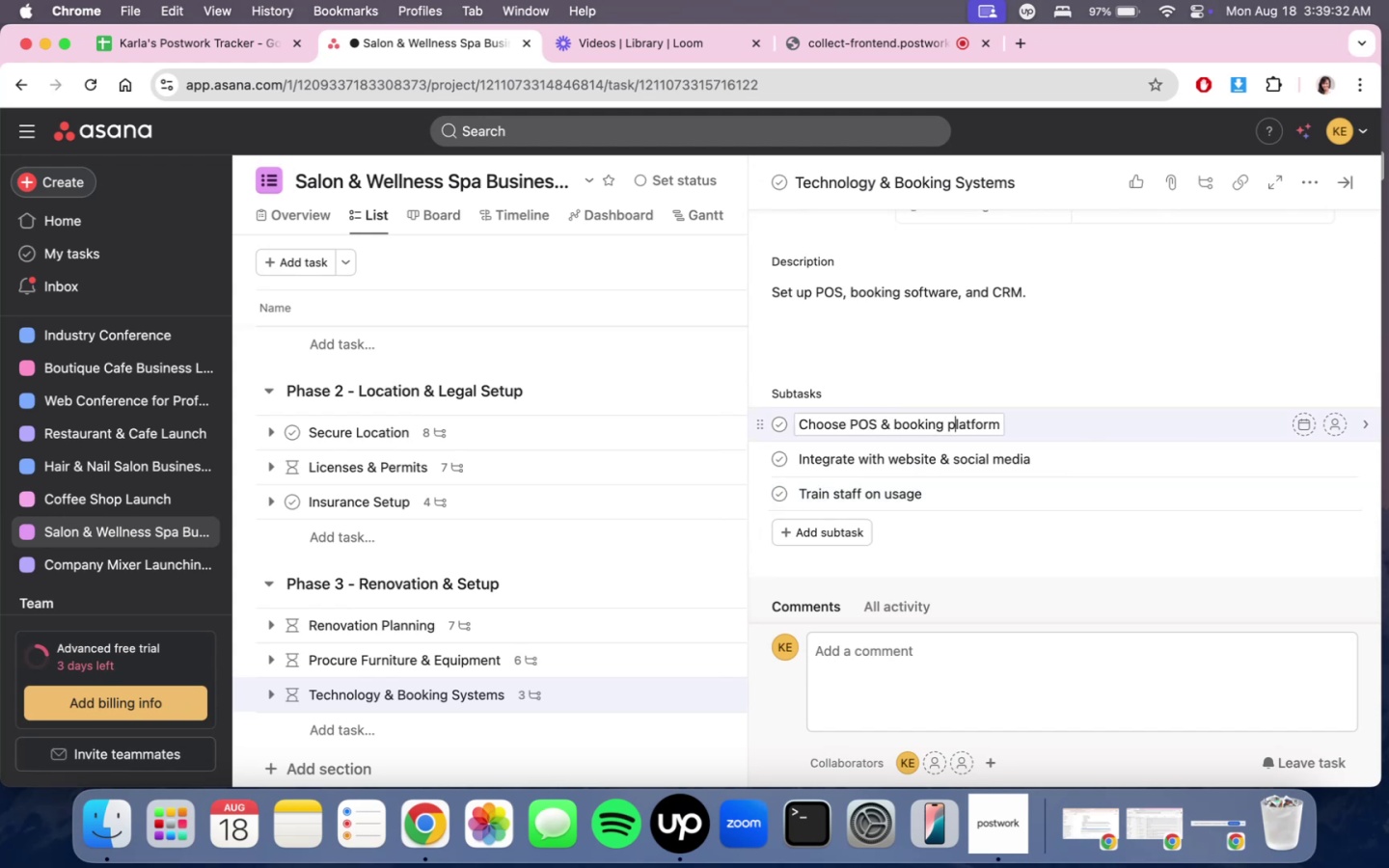 
key(ArrowRight)
 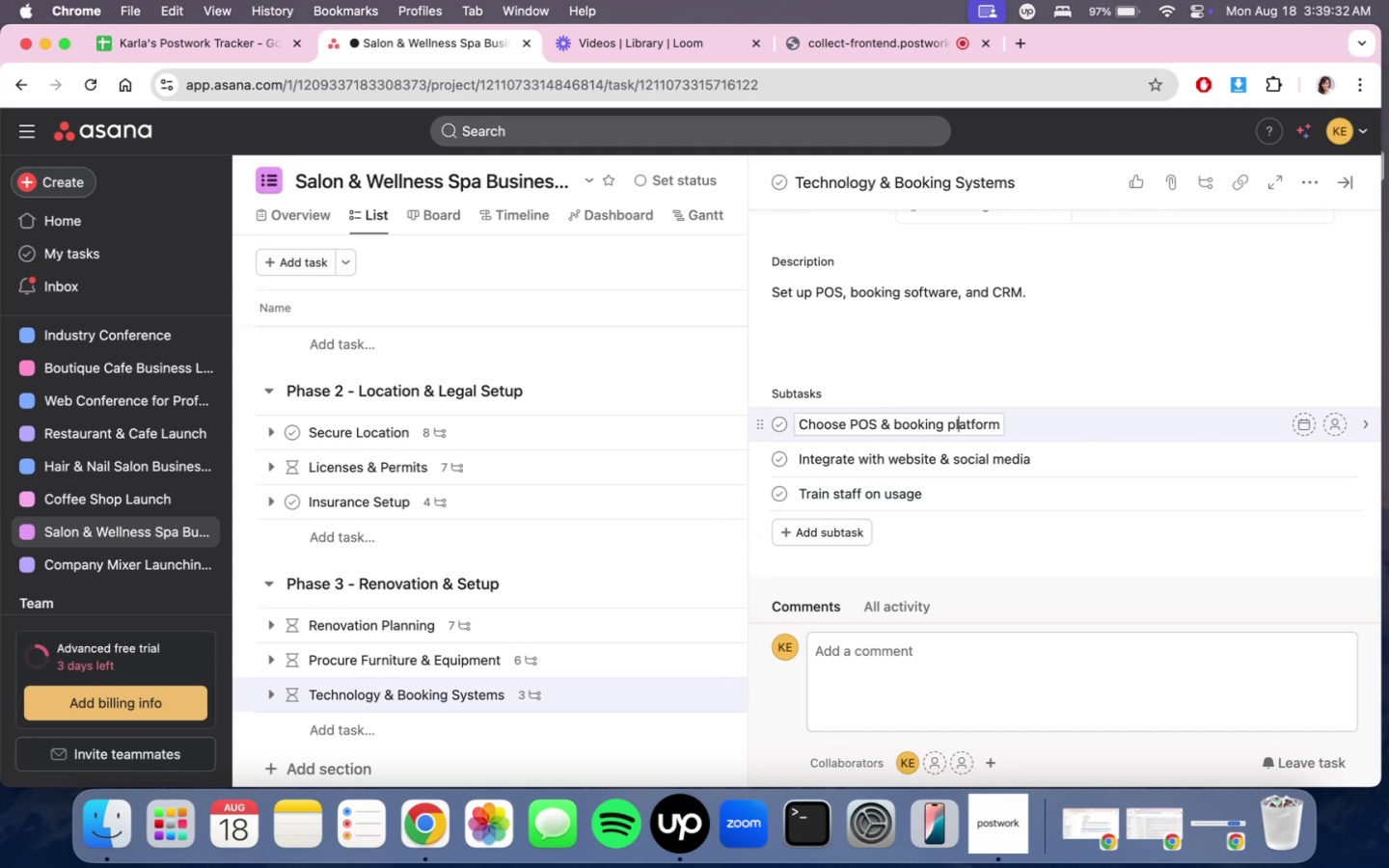 
key(ArrowRight)
 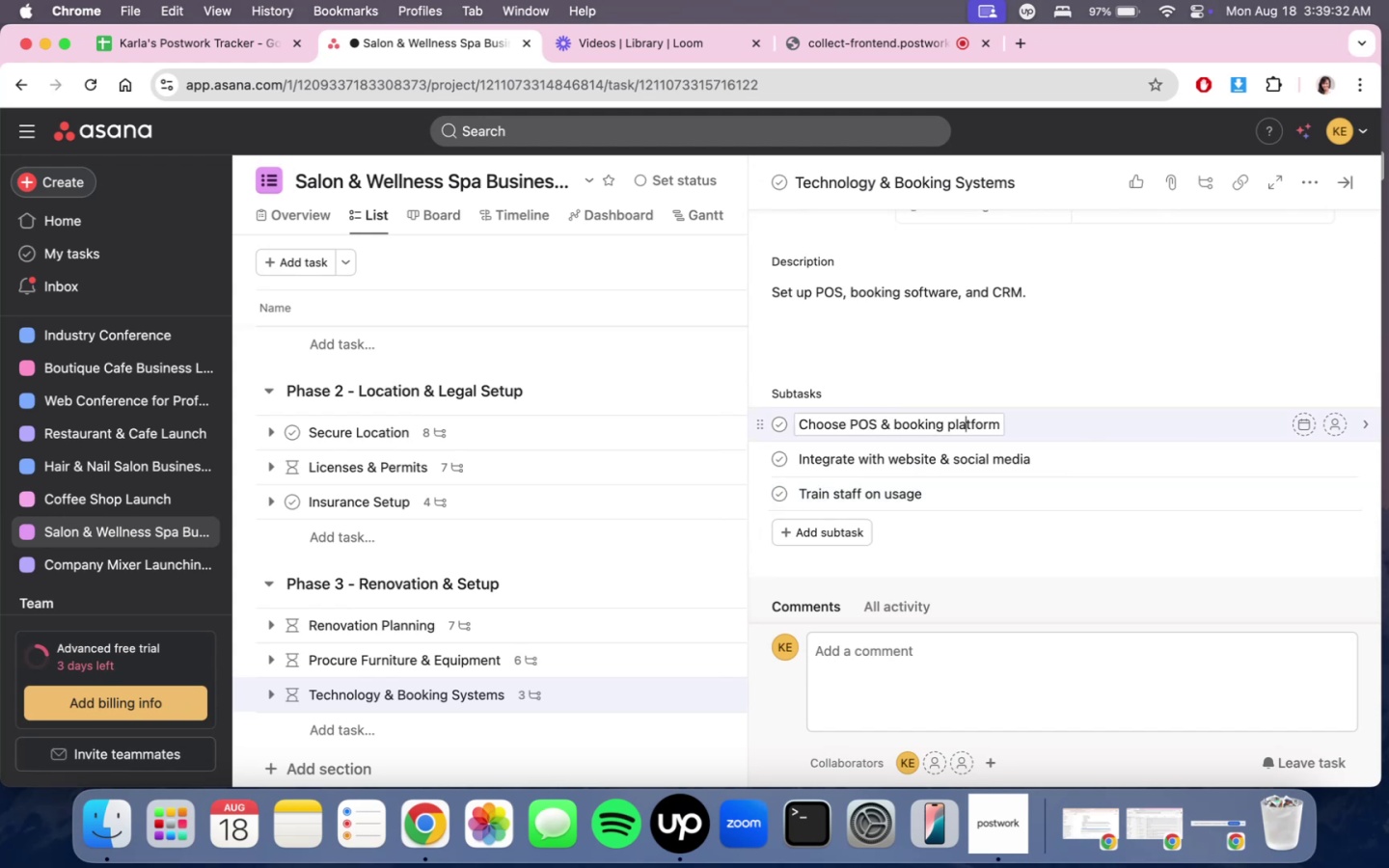 
key(ArrowRight)
 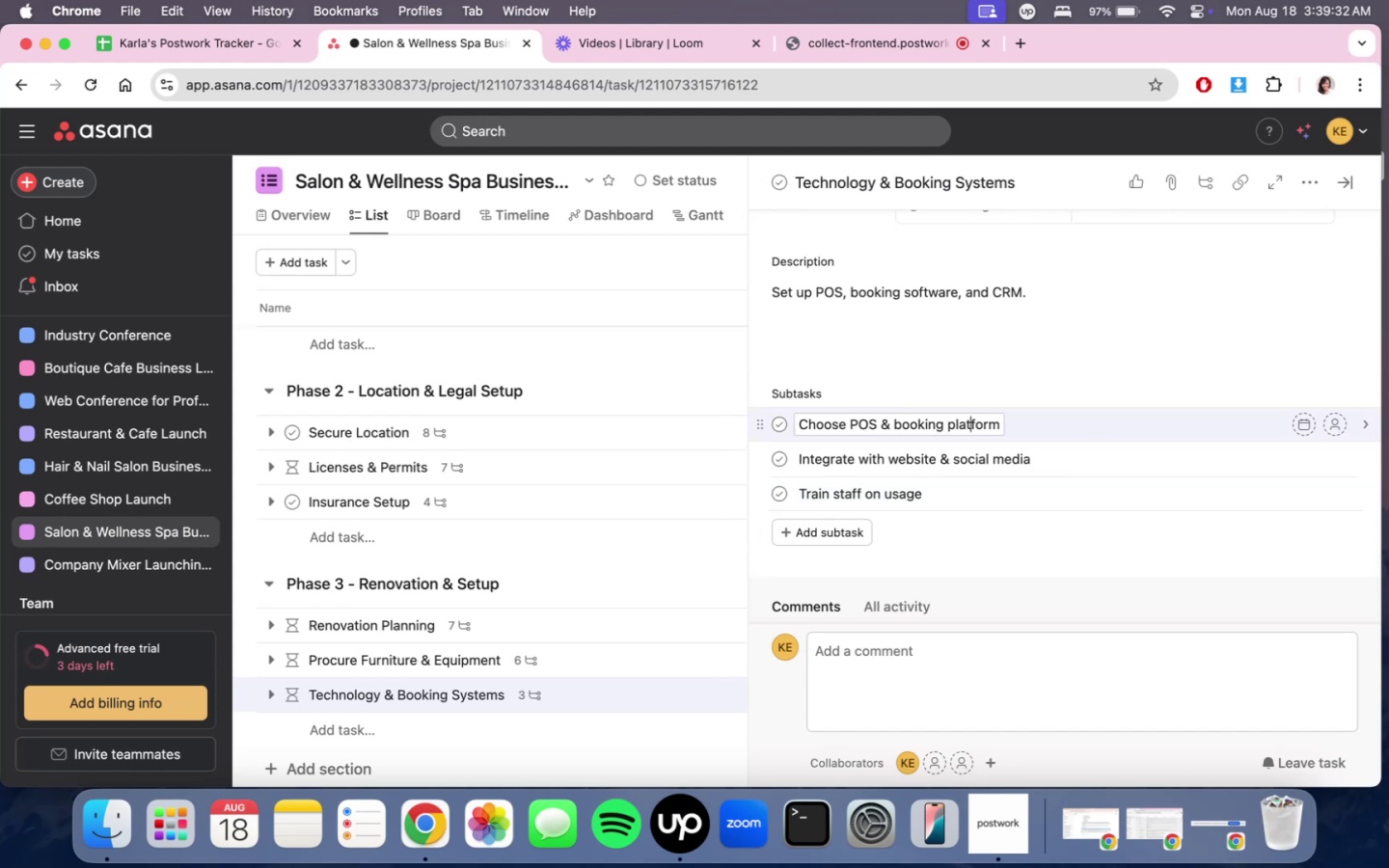 
key(ArrowRight)
 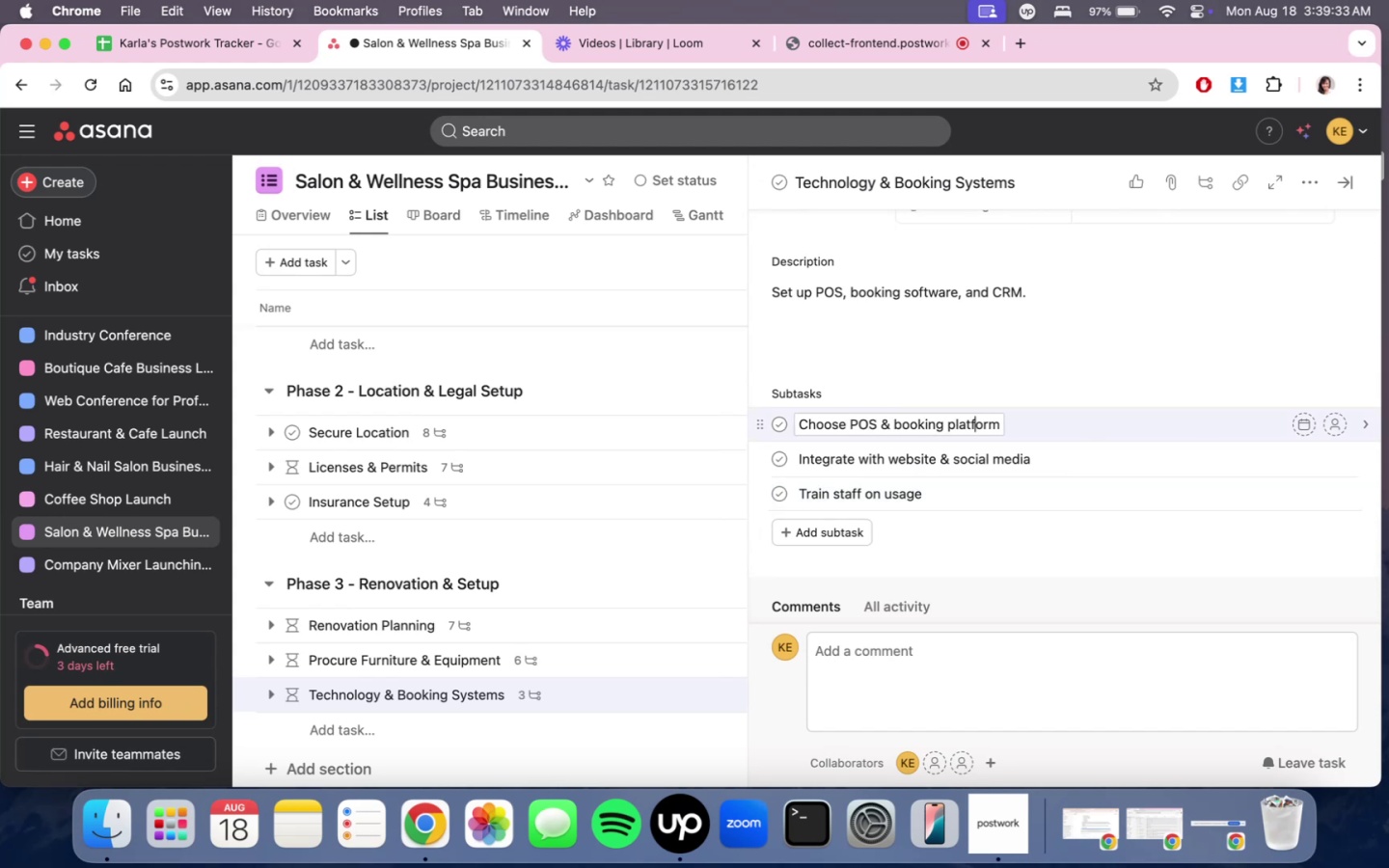 
key(ArrowRight)
 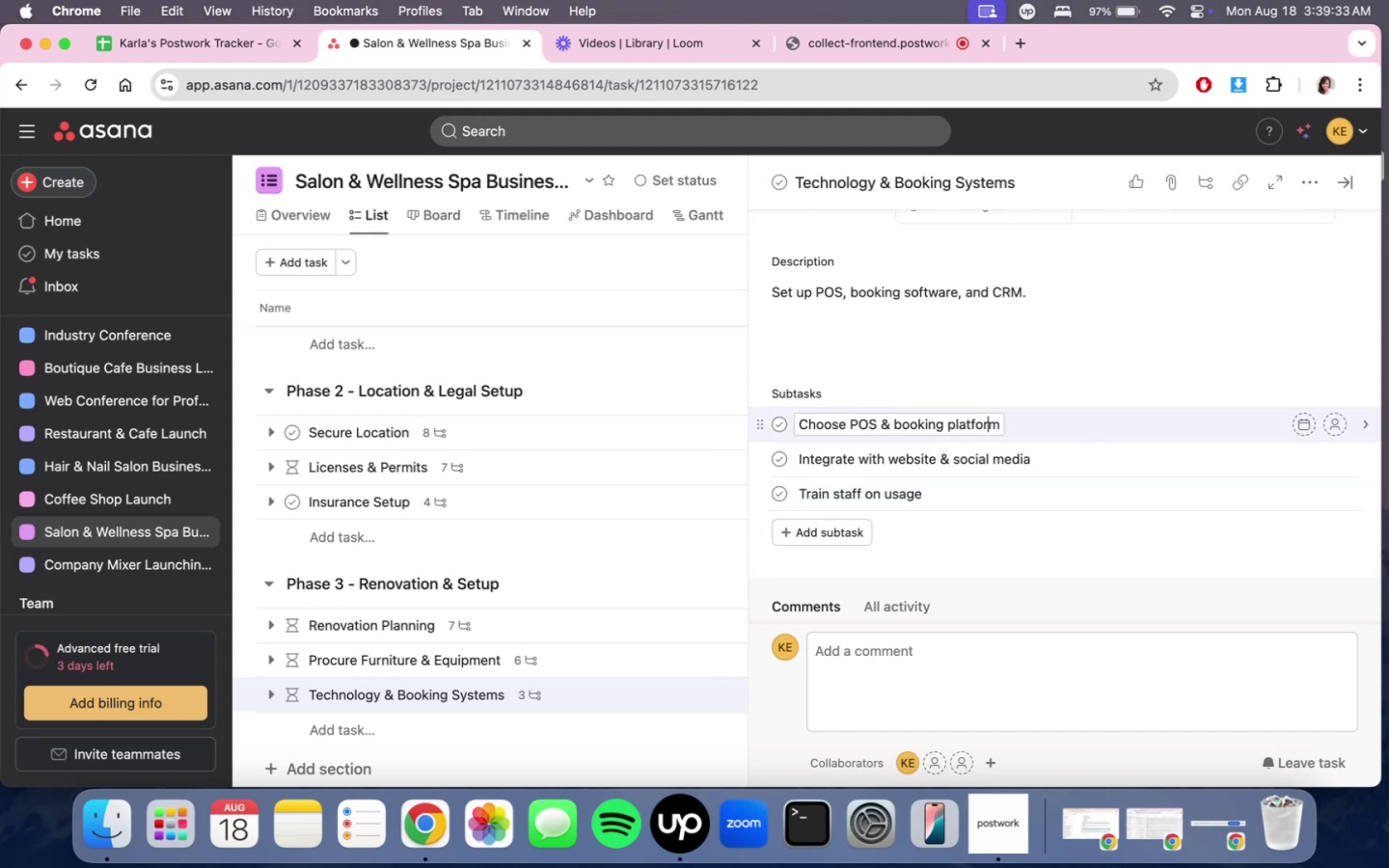 
key(ArrowRight)
 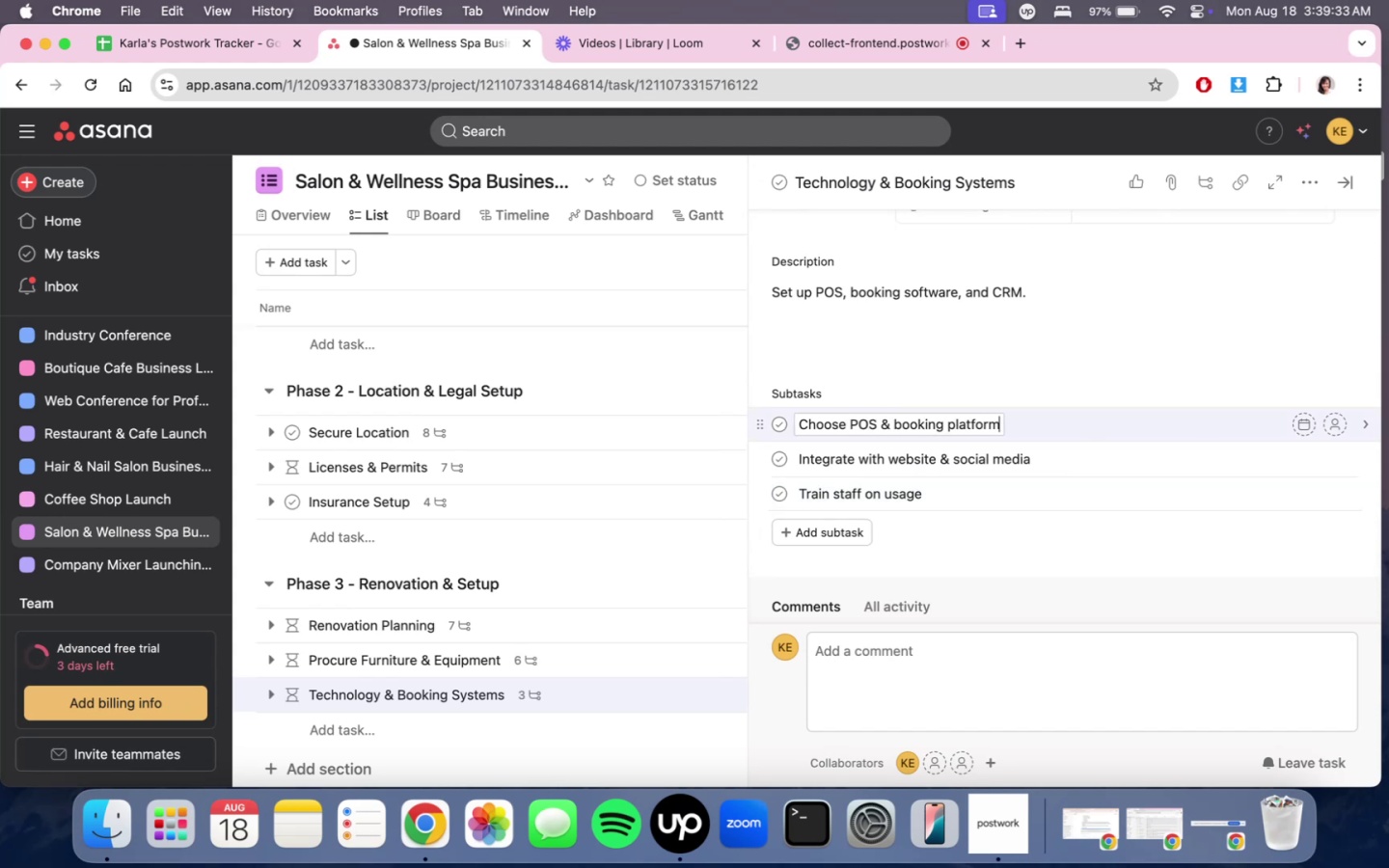 
type(/system (Fresha, Square, )
 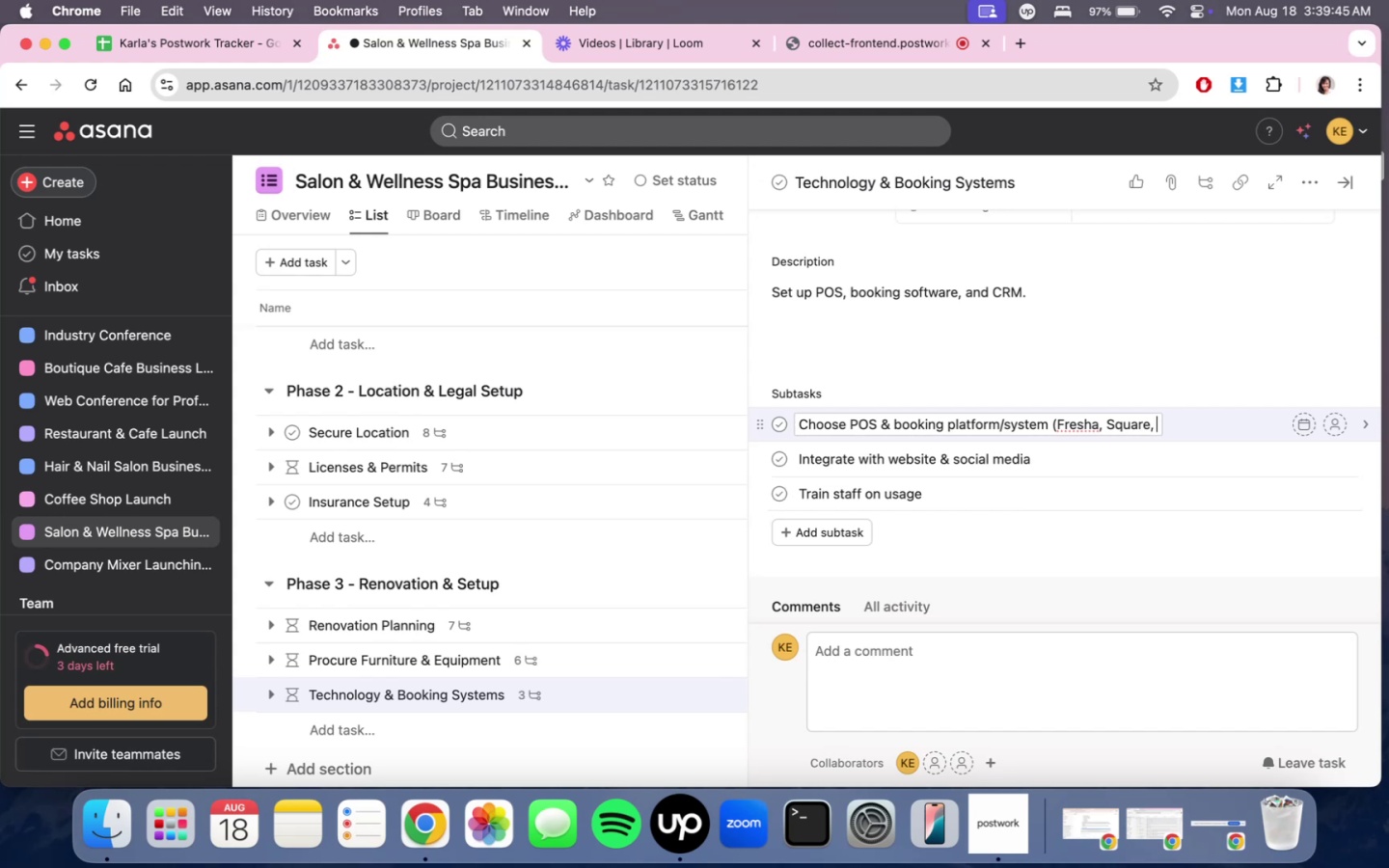 
wait(17.65)
 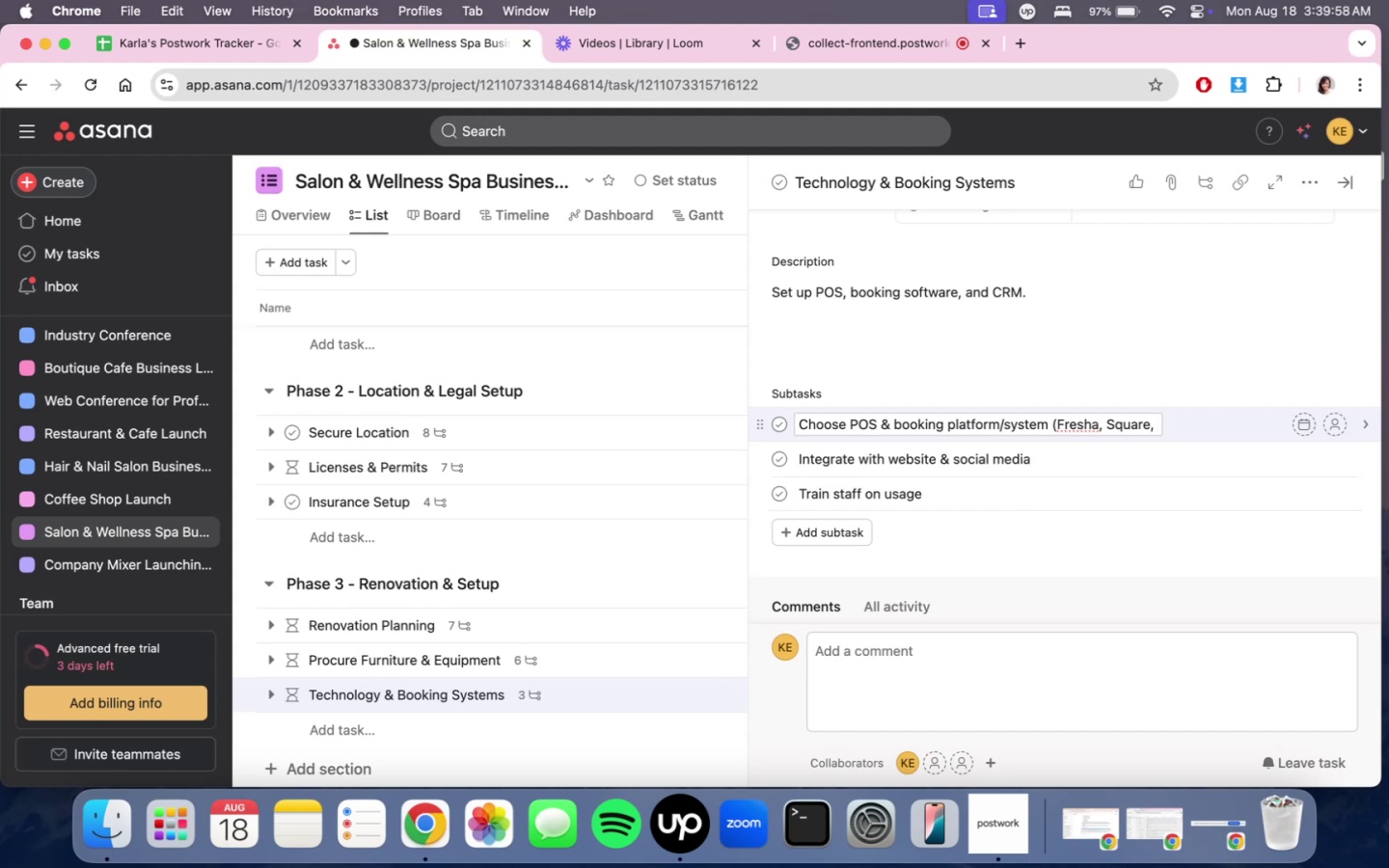 
type(Mindbody, ect)
key(Backspace)
key(Backspace)
type(tc))
 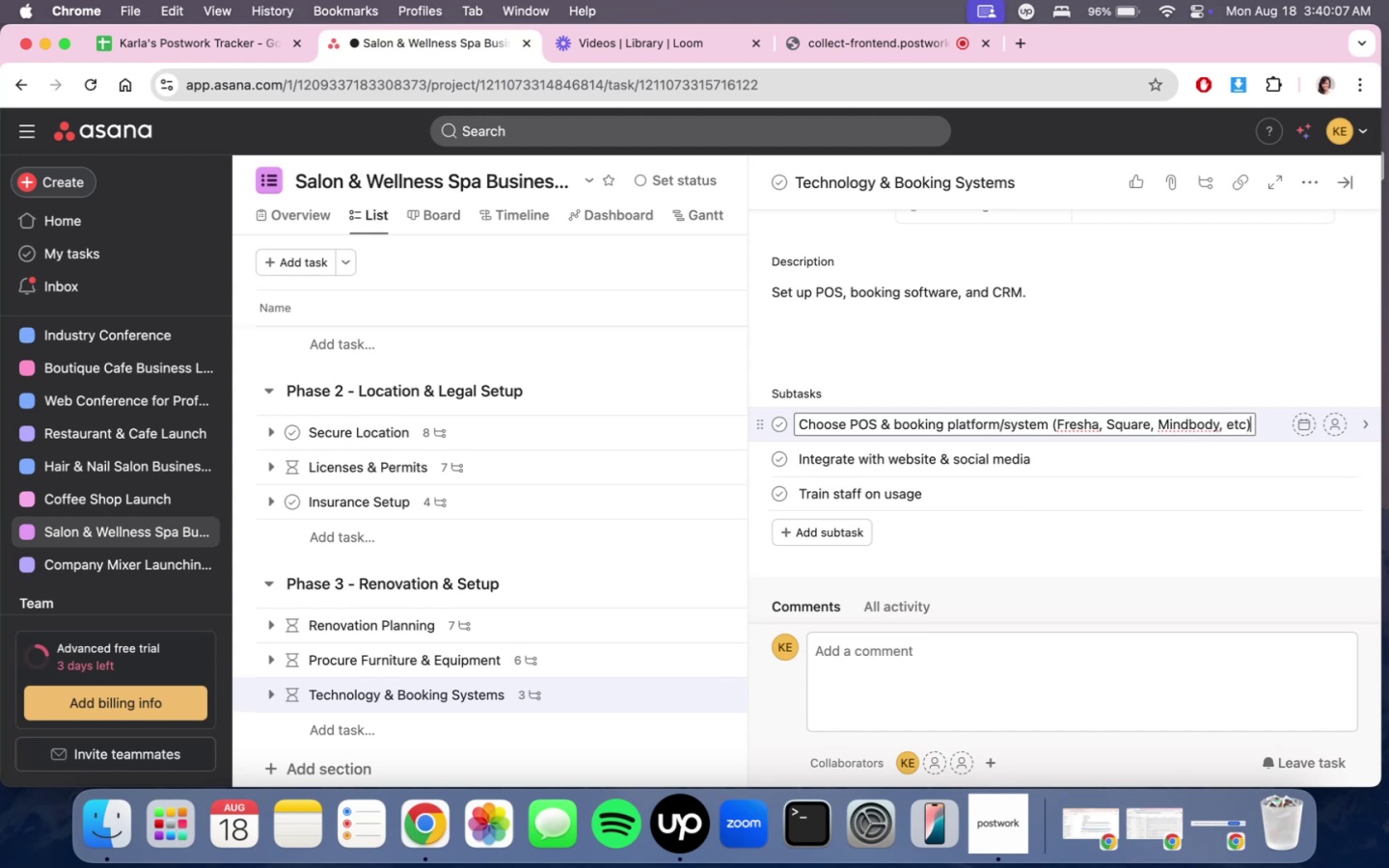 
key(ArrowUp)
 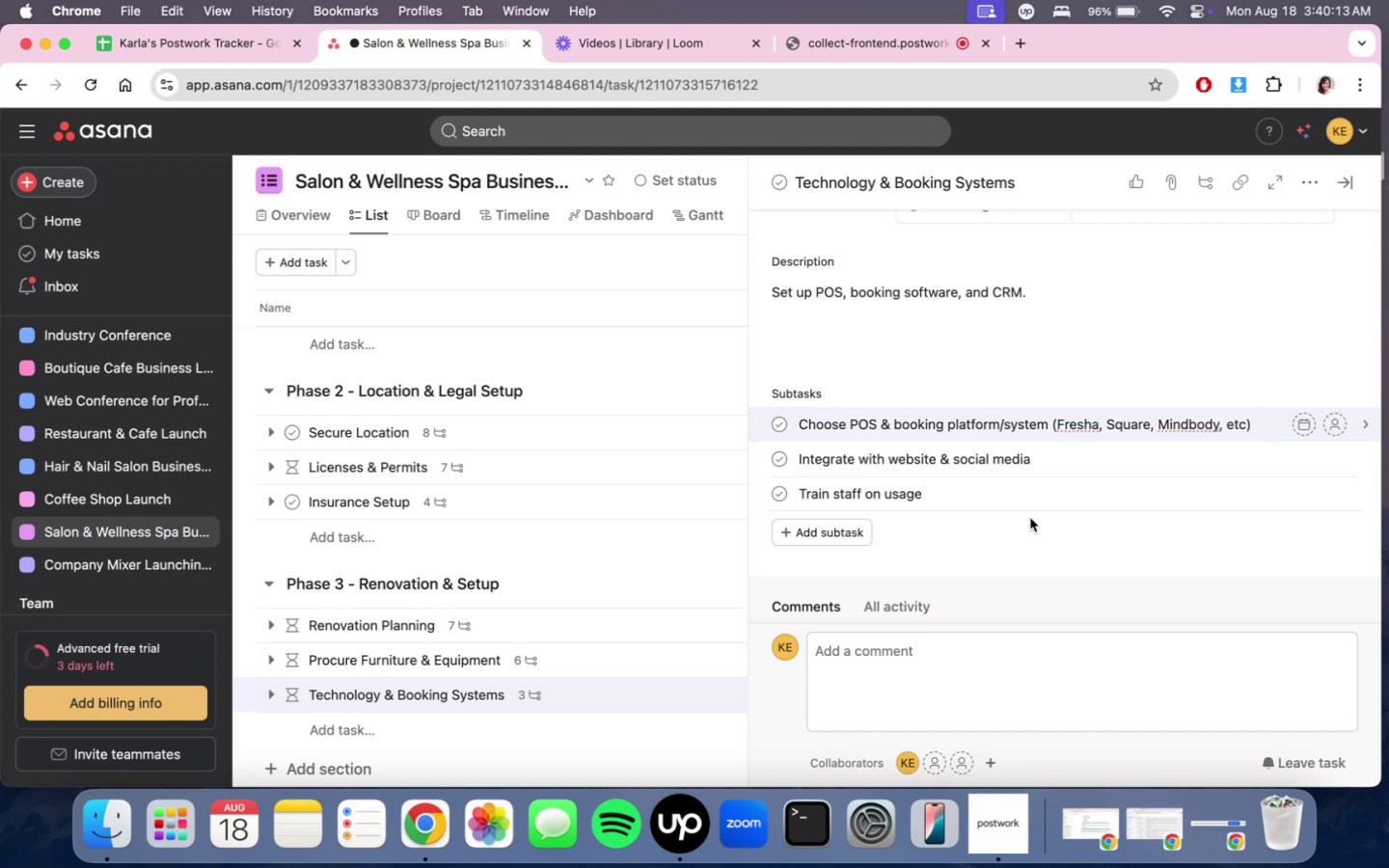 
left_click([921, 494])
 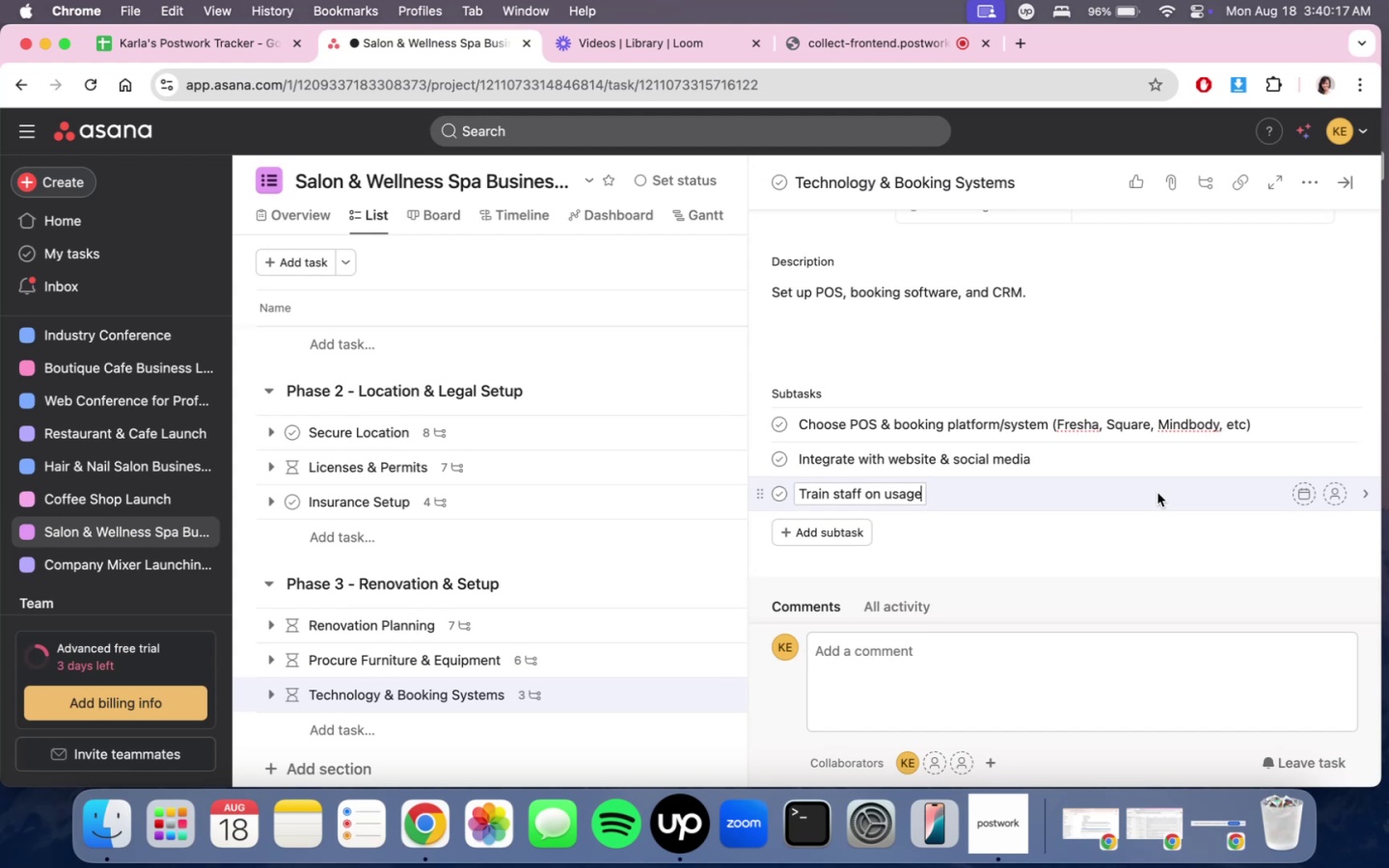 
wait(8.11)
 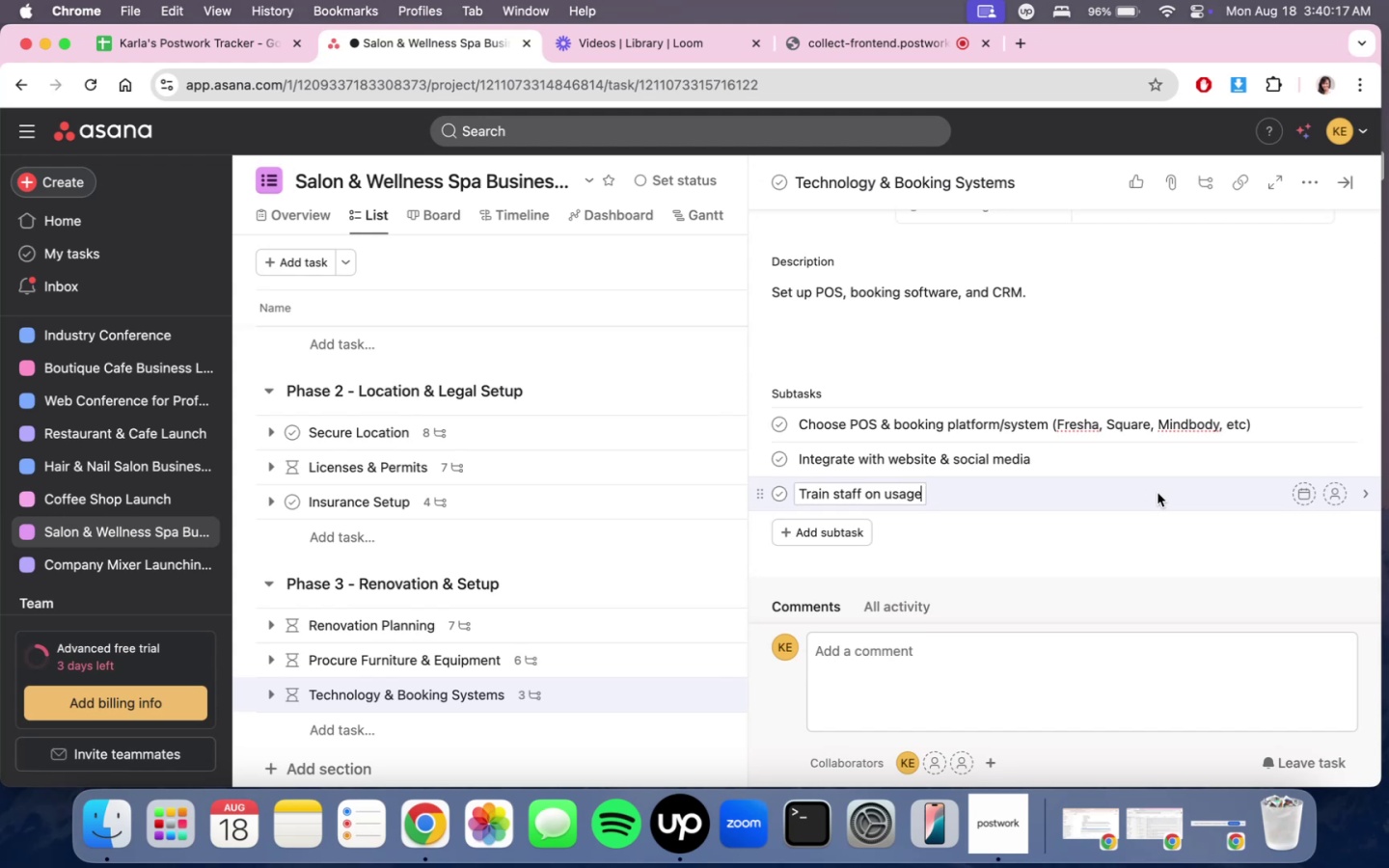 
type( of software)
 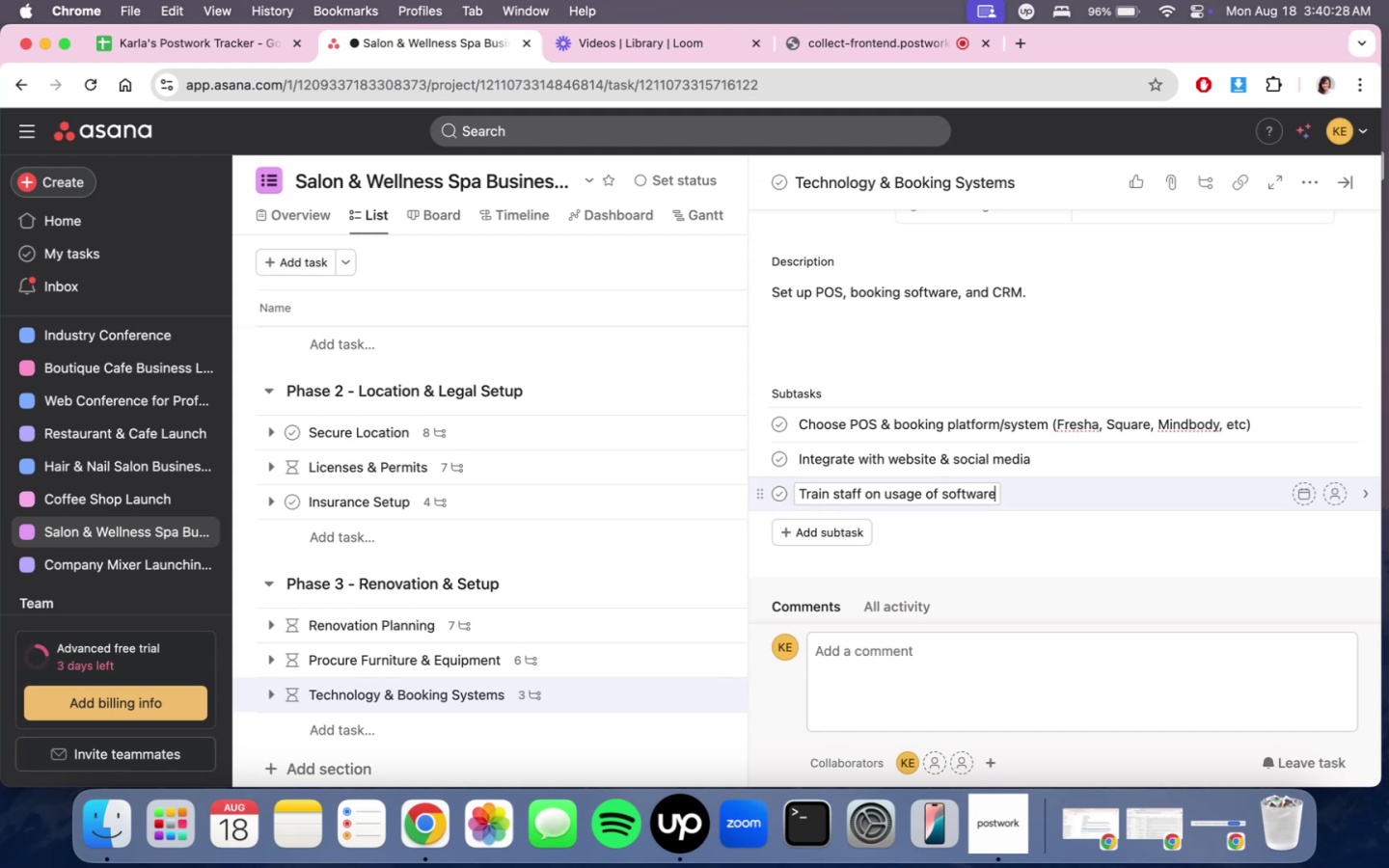 
wait(8.55)
 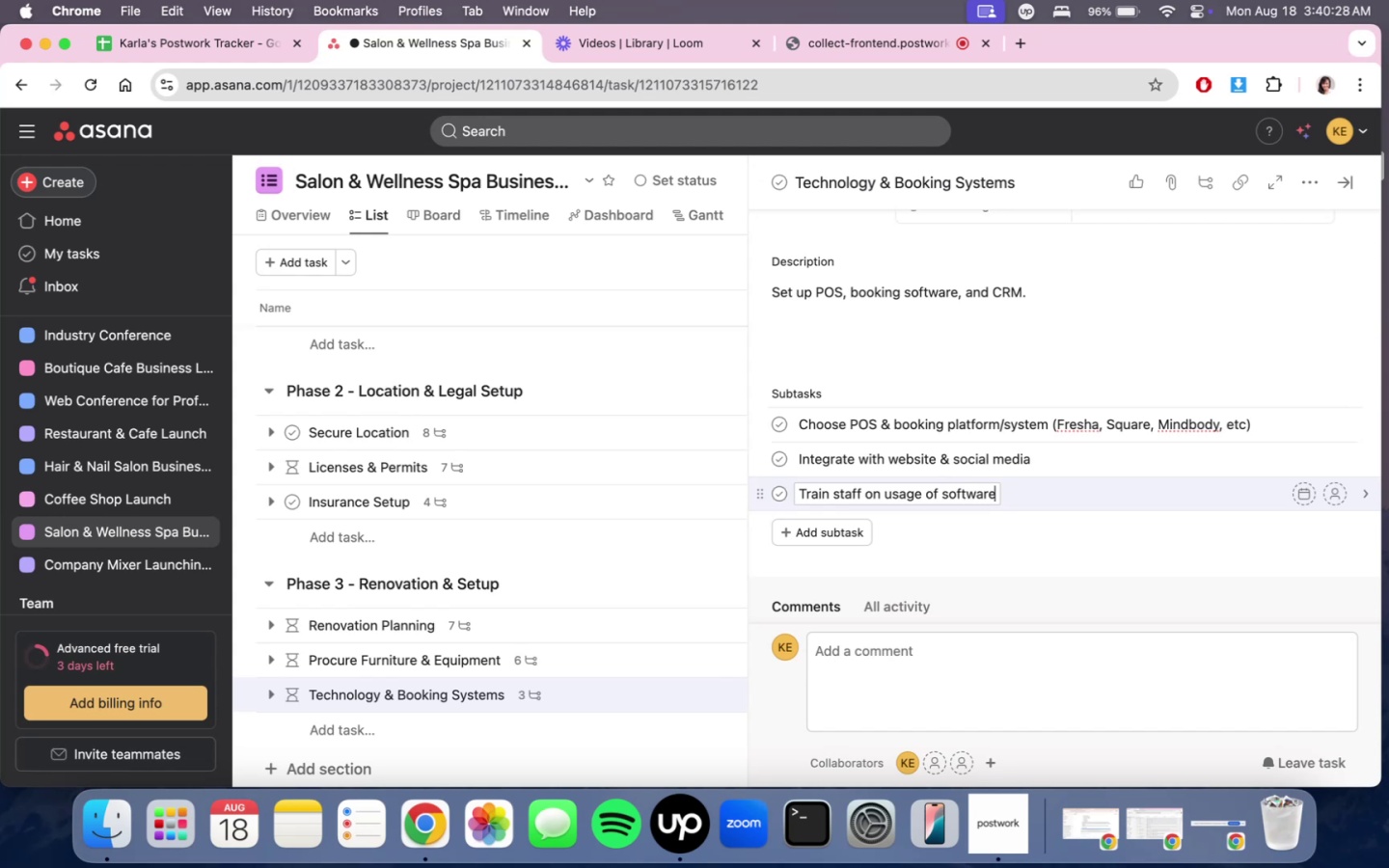 
left_click([1252, 420])
 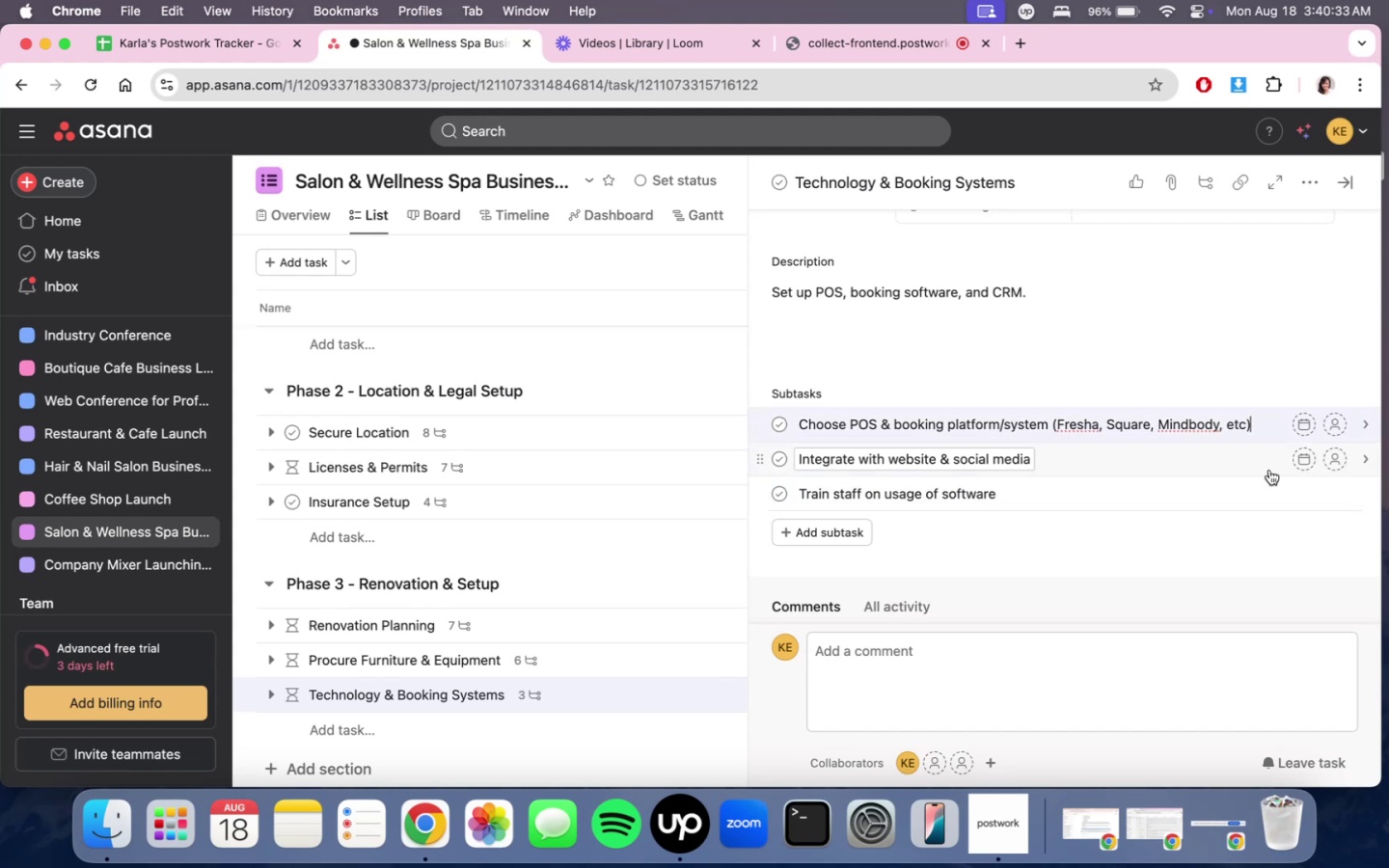 
key(Enter)
 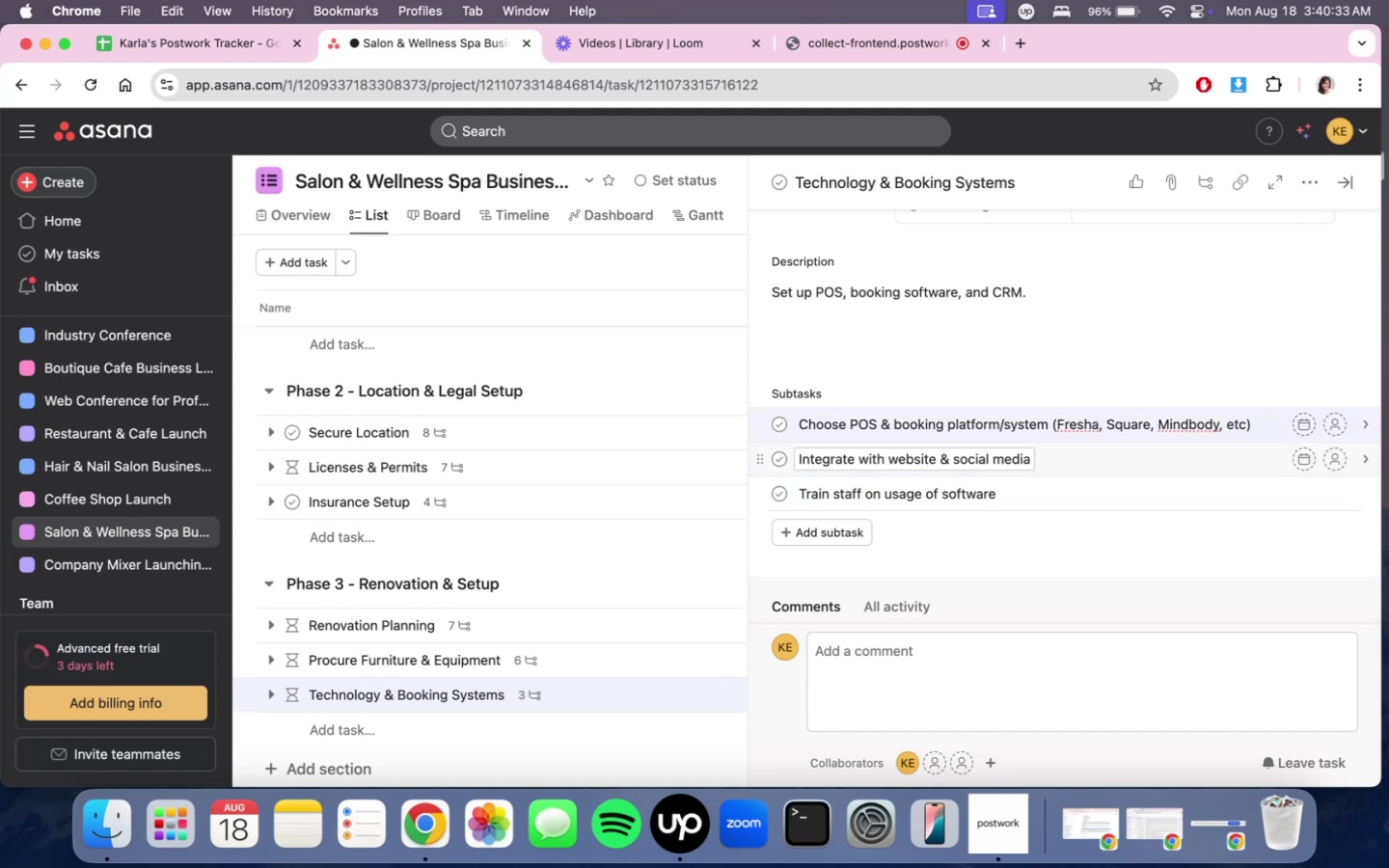 
type(Set up hardware (iPads, card readers, printers))
 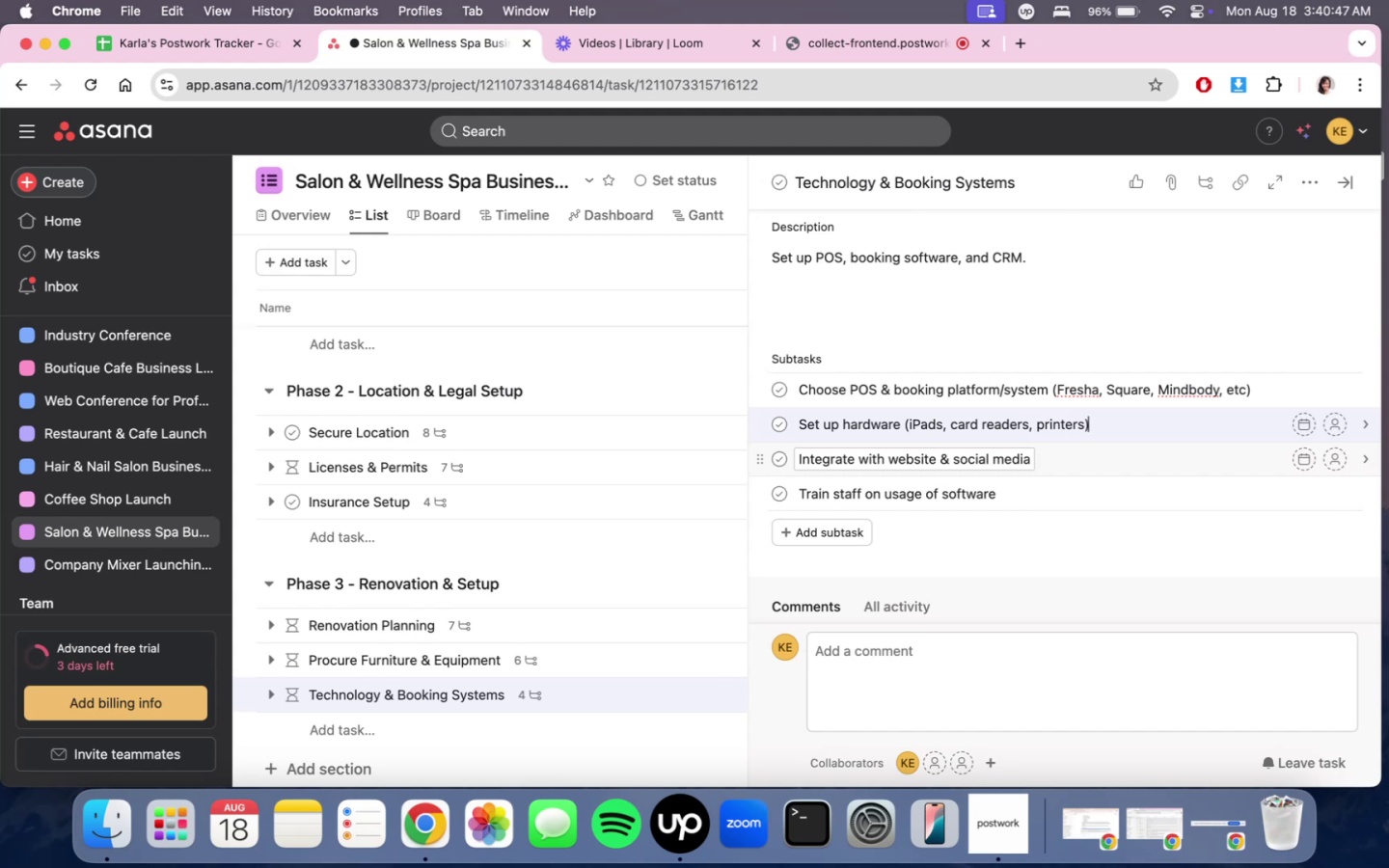 
key(Enter)
 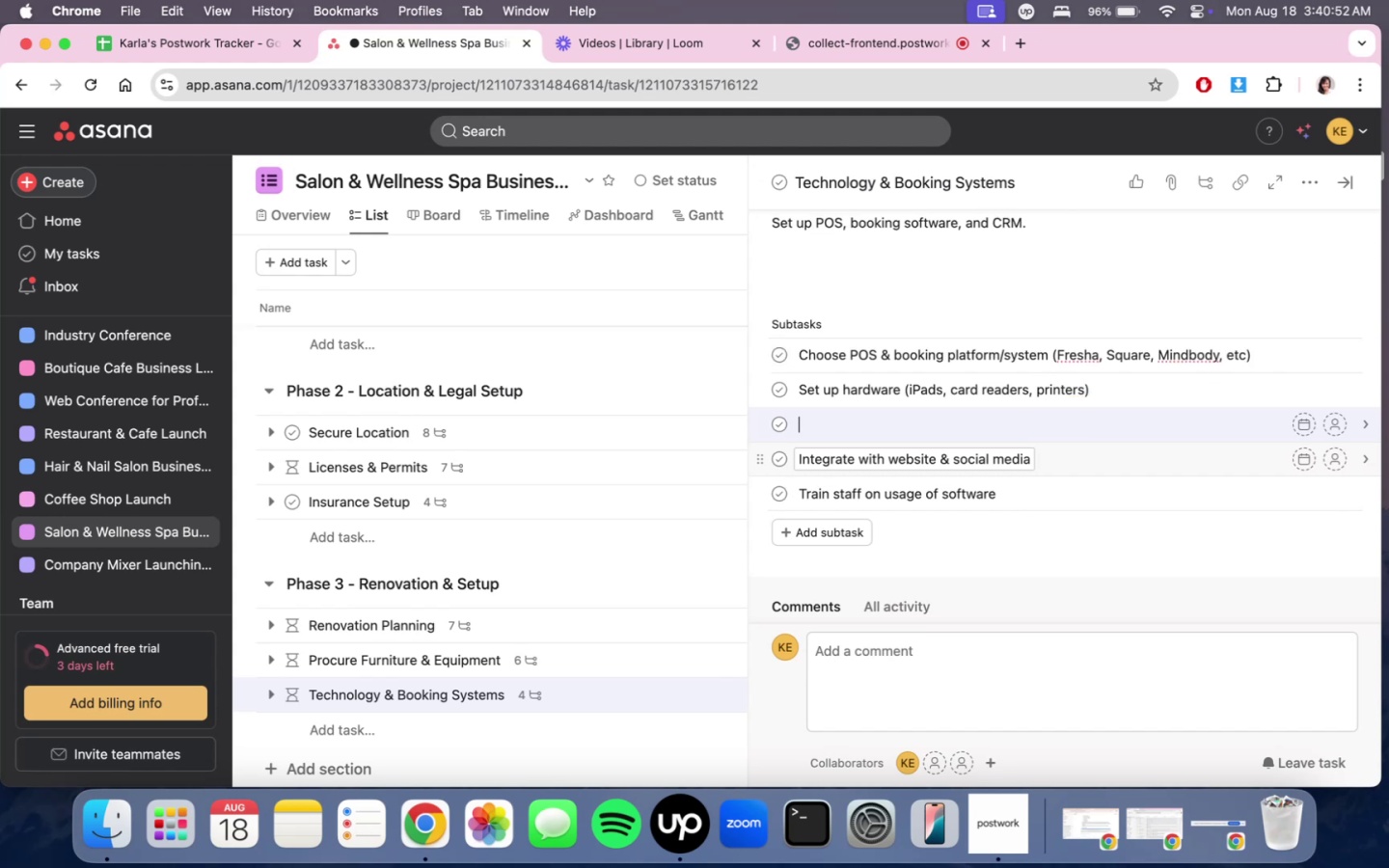 
type(Creat )
key(Backspace)
type(e service list in booking software )
 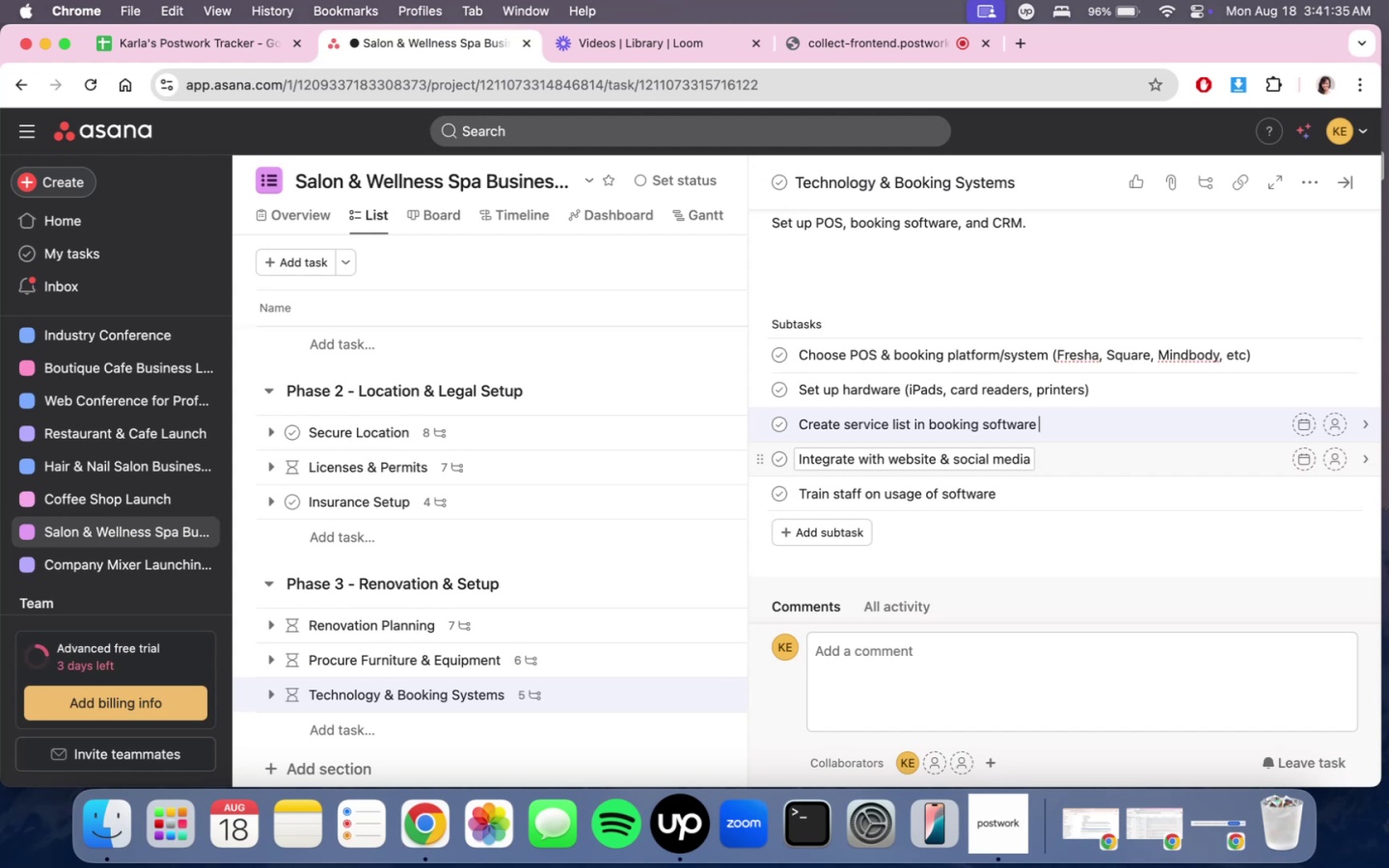 
wait(38.43)
 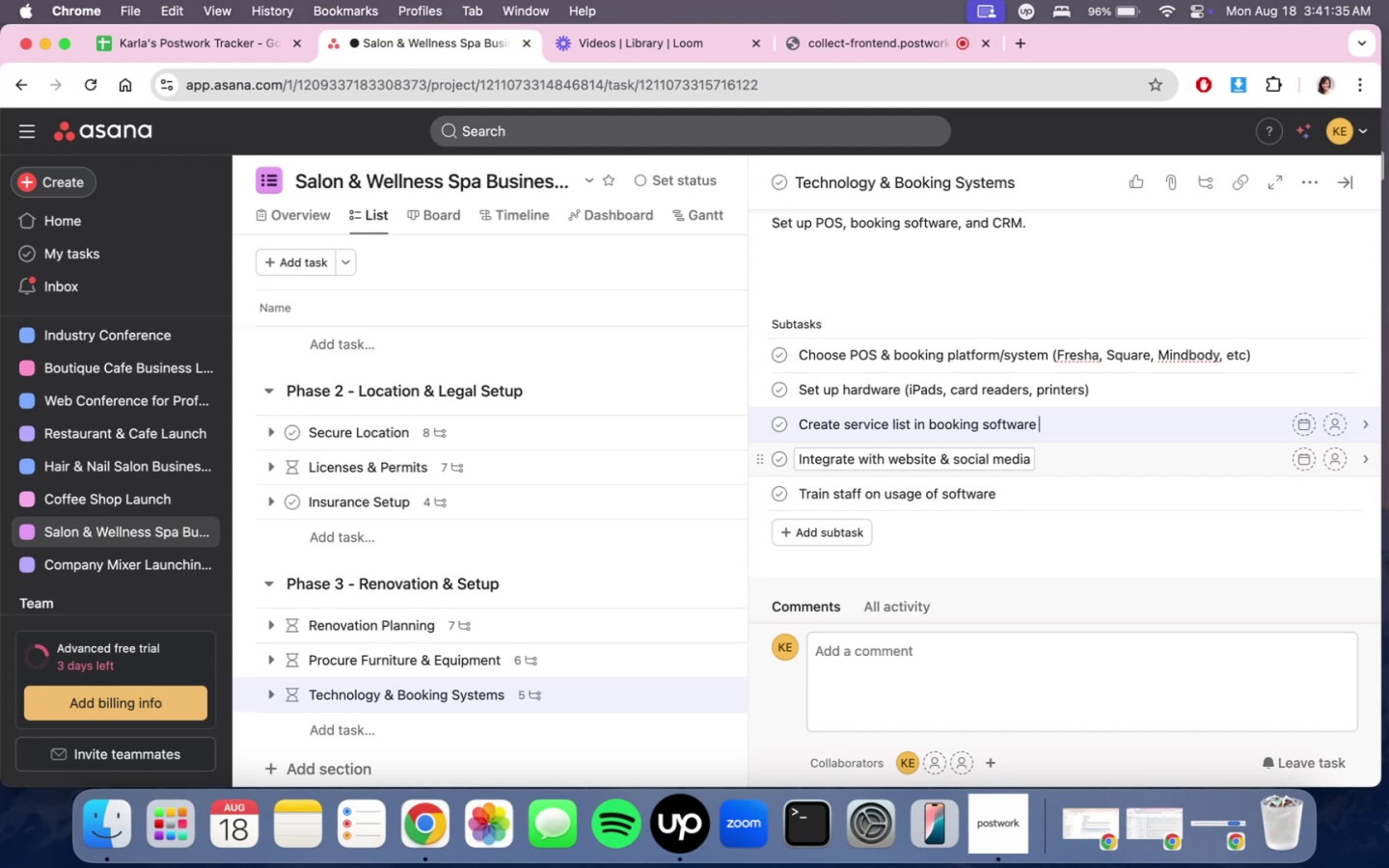 
key(Enter)
 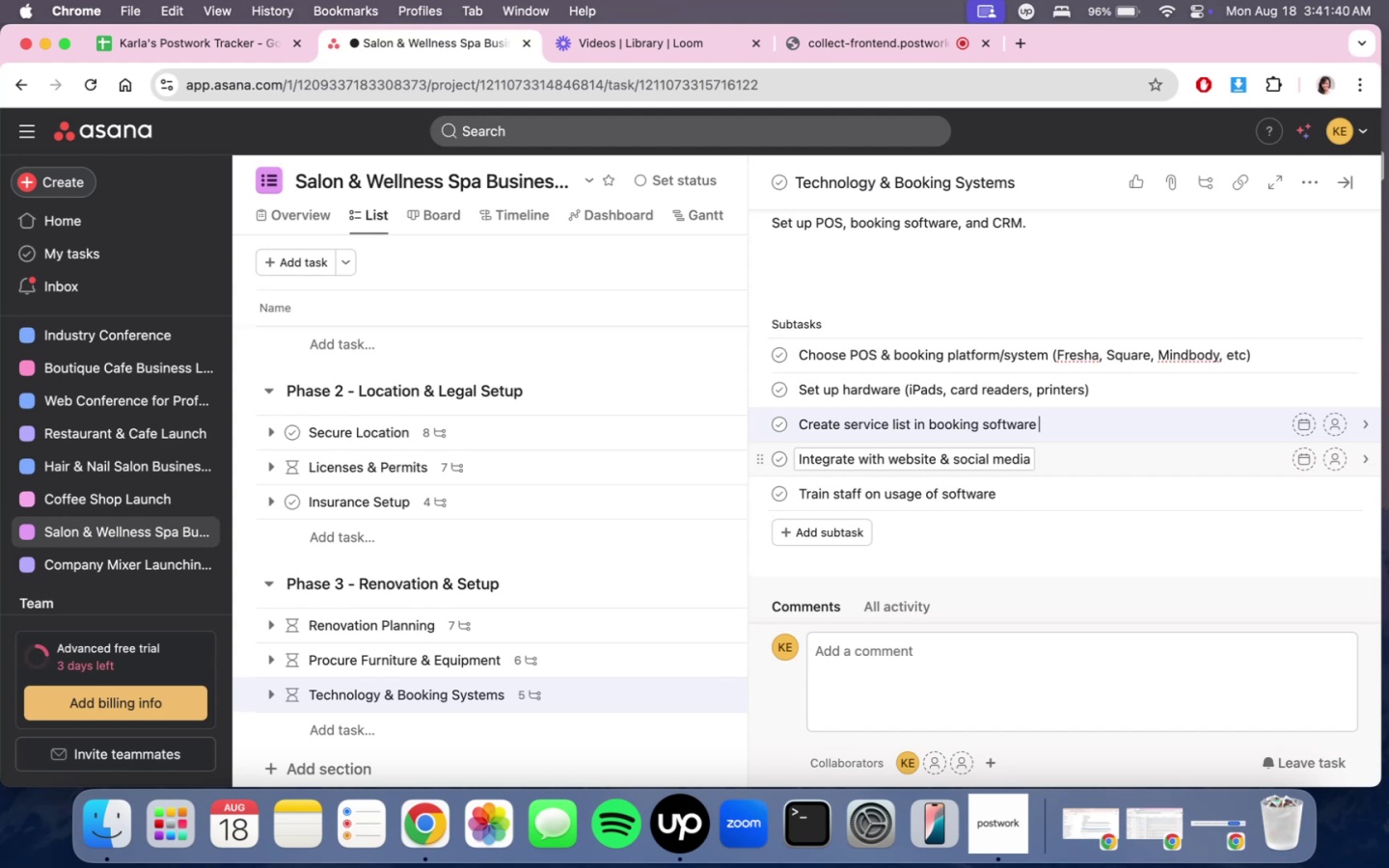 
type(Add staff profiles t )
key(Backspace)
type(o system)
 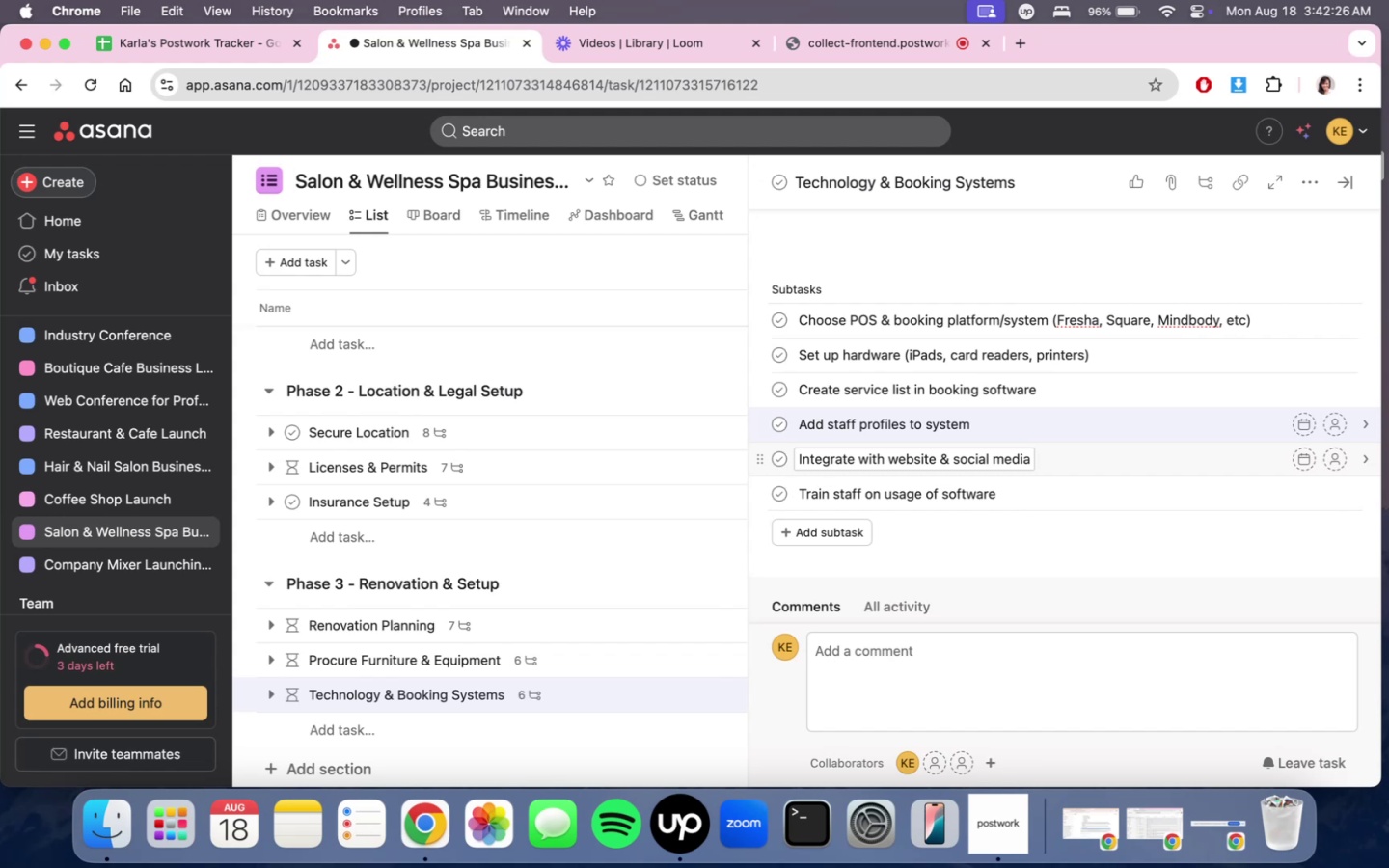 
wait(42.94)
 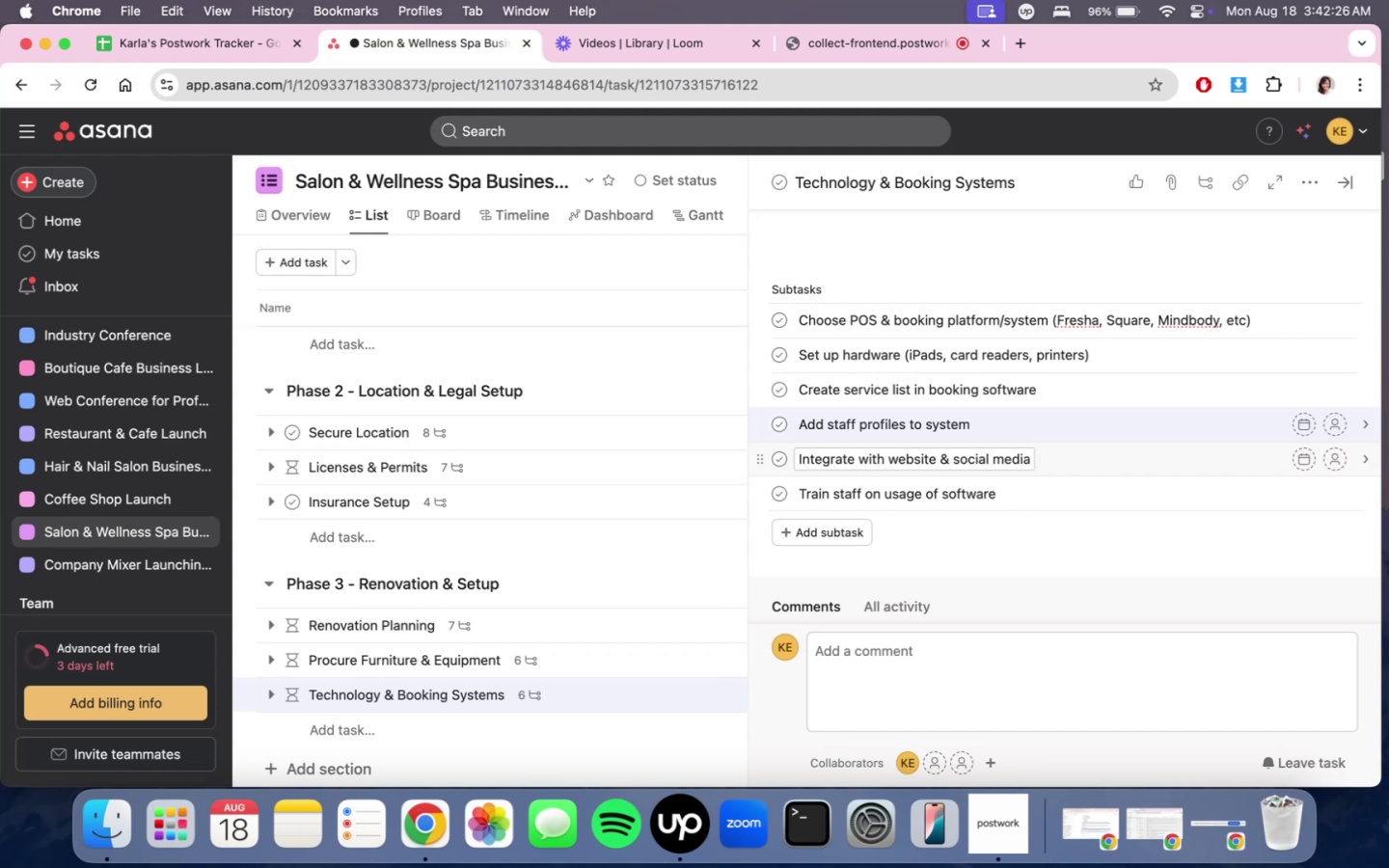 
key(Enter)
 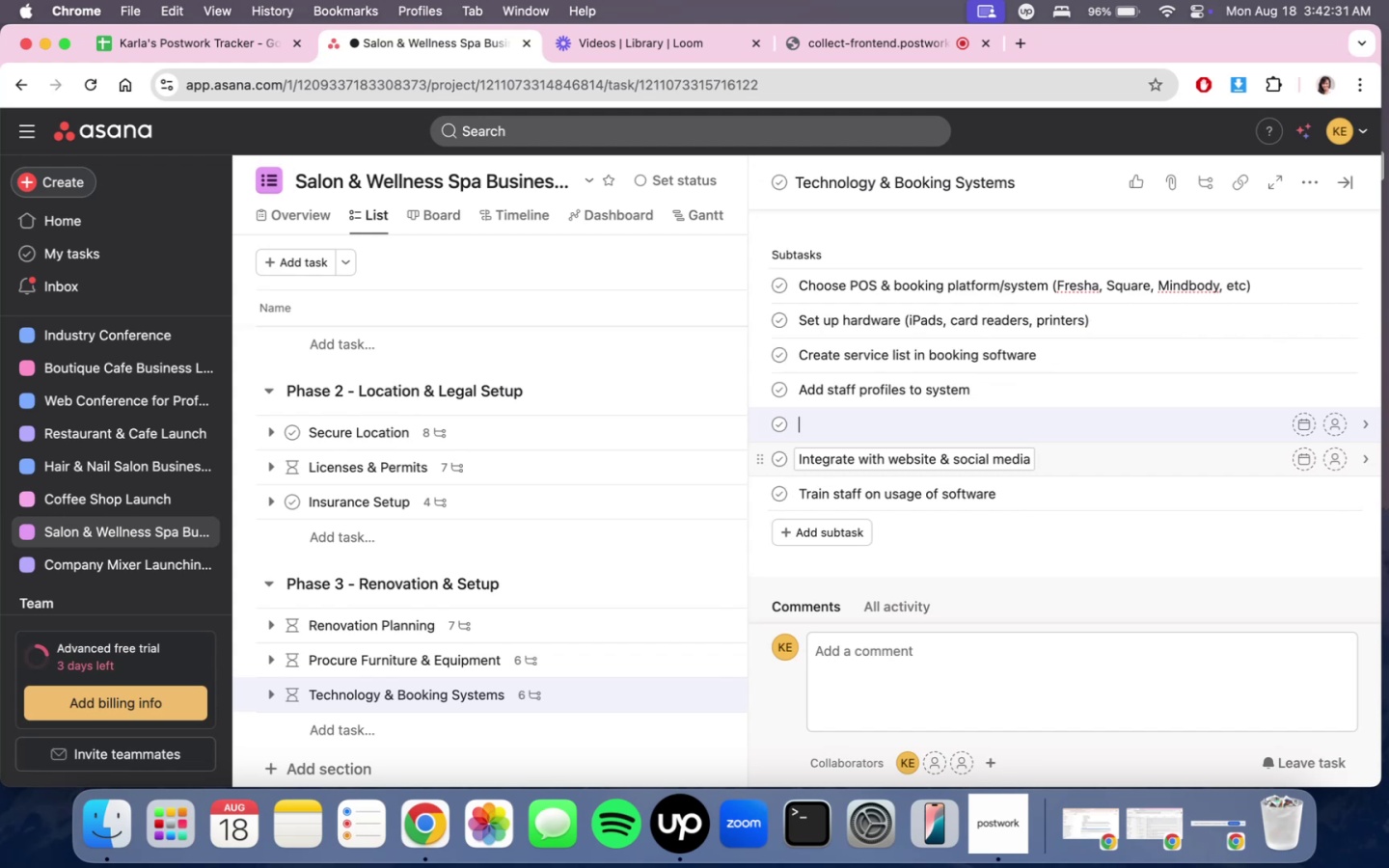 
type(Test booking flow (onlne)
key(Backspace)
key(Backspace)
type(n)
key(Backspace)
type(oe)
key(Backspace)
key(Backspace)
type(ine & walk-in))
 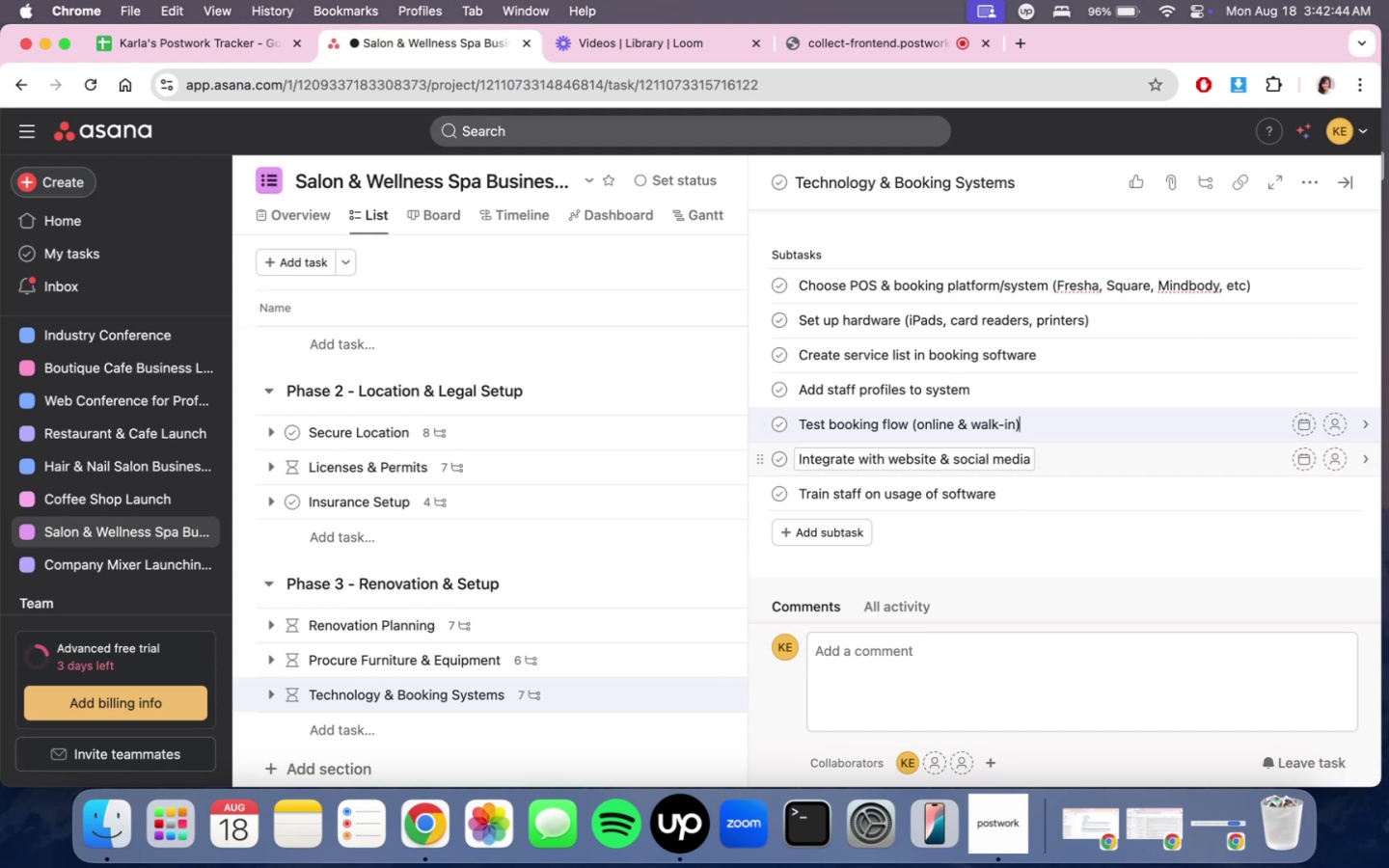 
wait(5.19)
 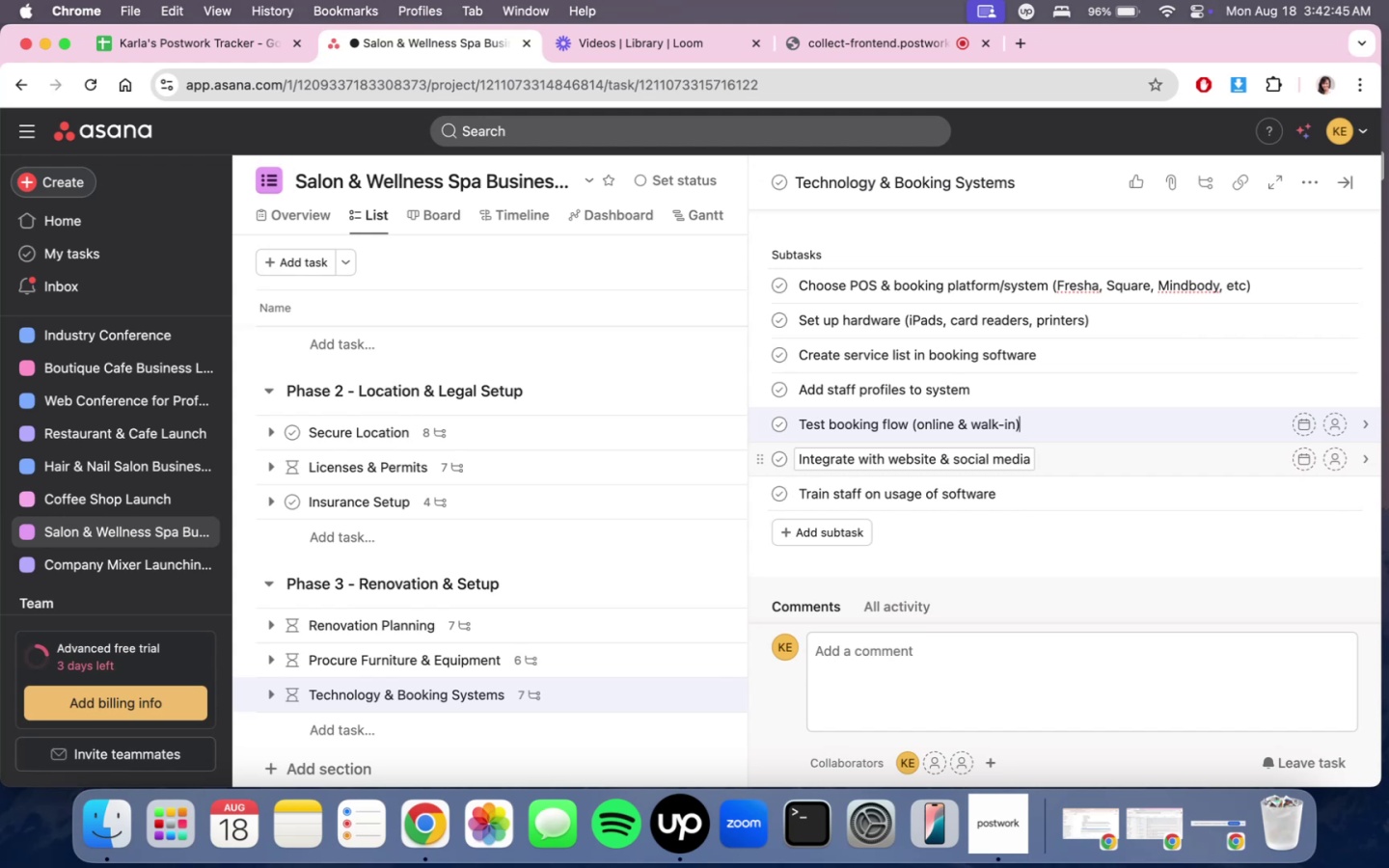 
left_click([1180, 234])
 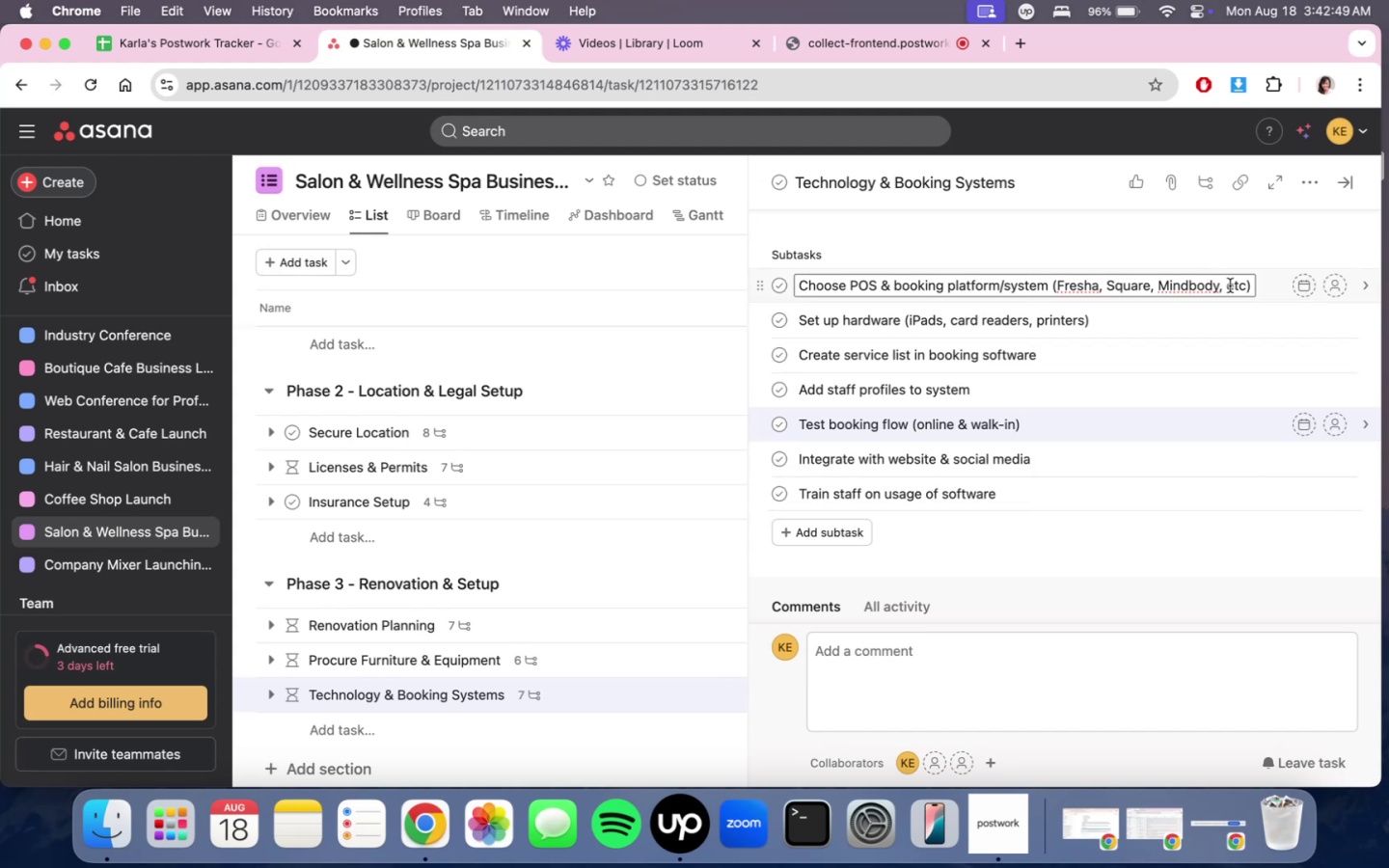 
scroll: coordinate [1244, 351], scroll_direction: down, amount: 6.0
 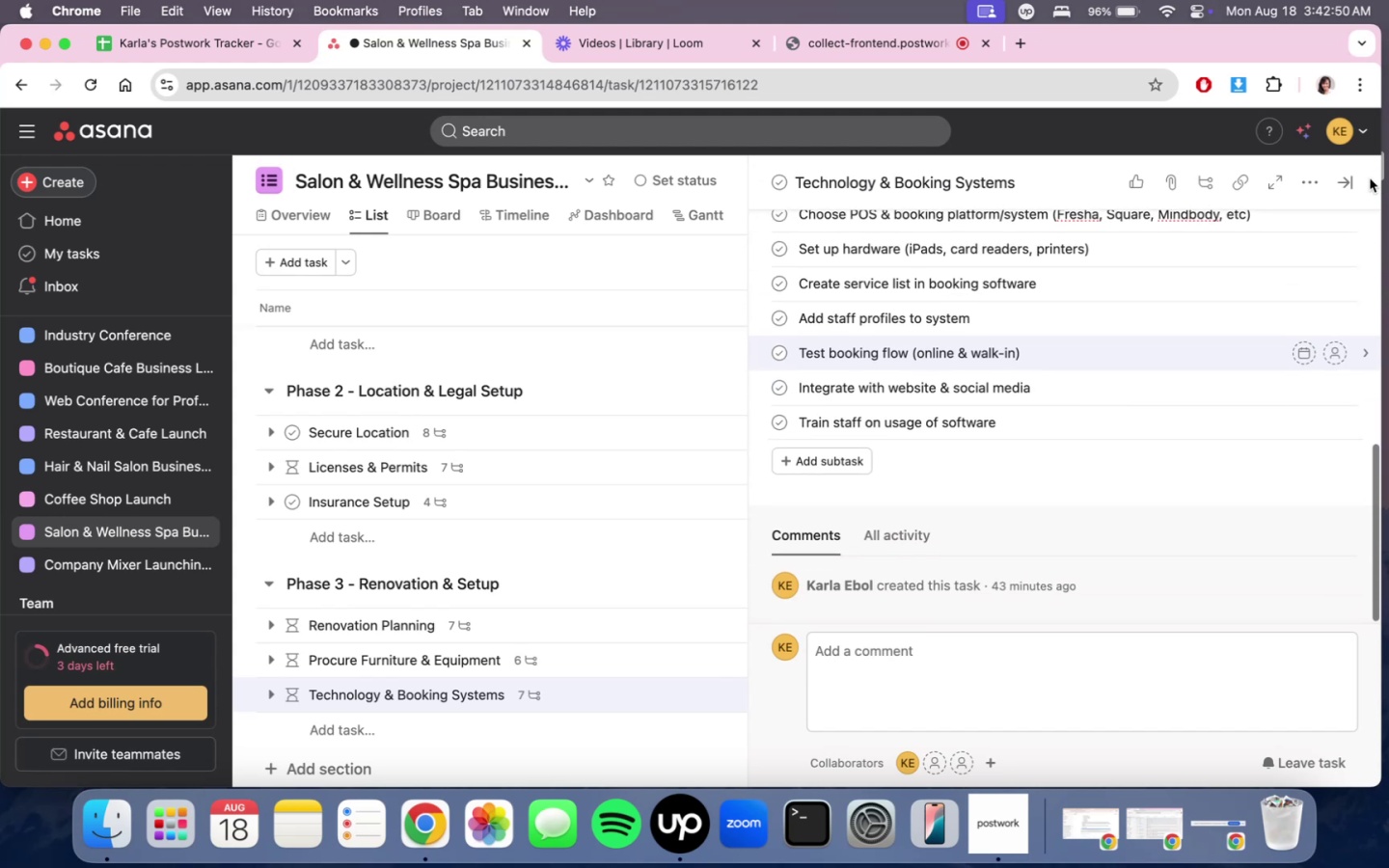 
left_click([1353, 182])
 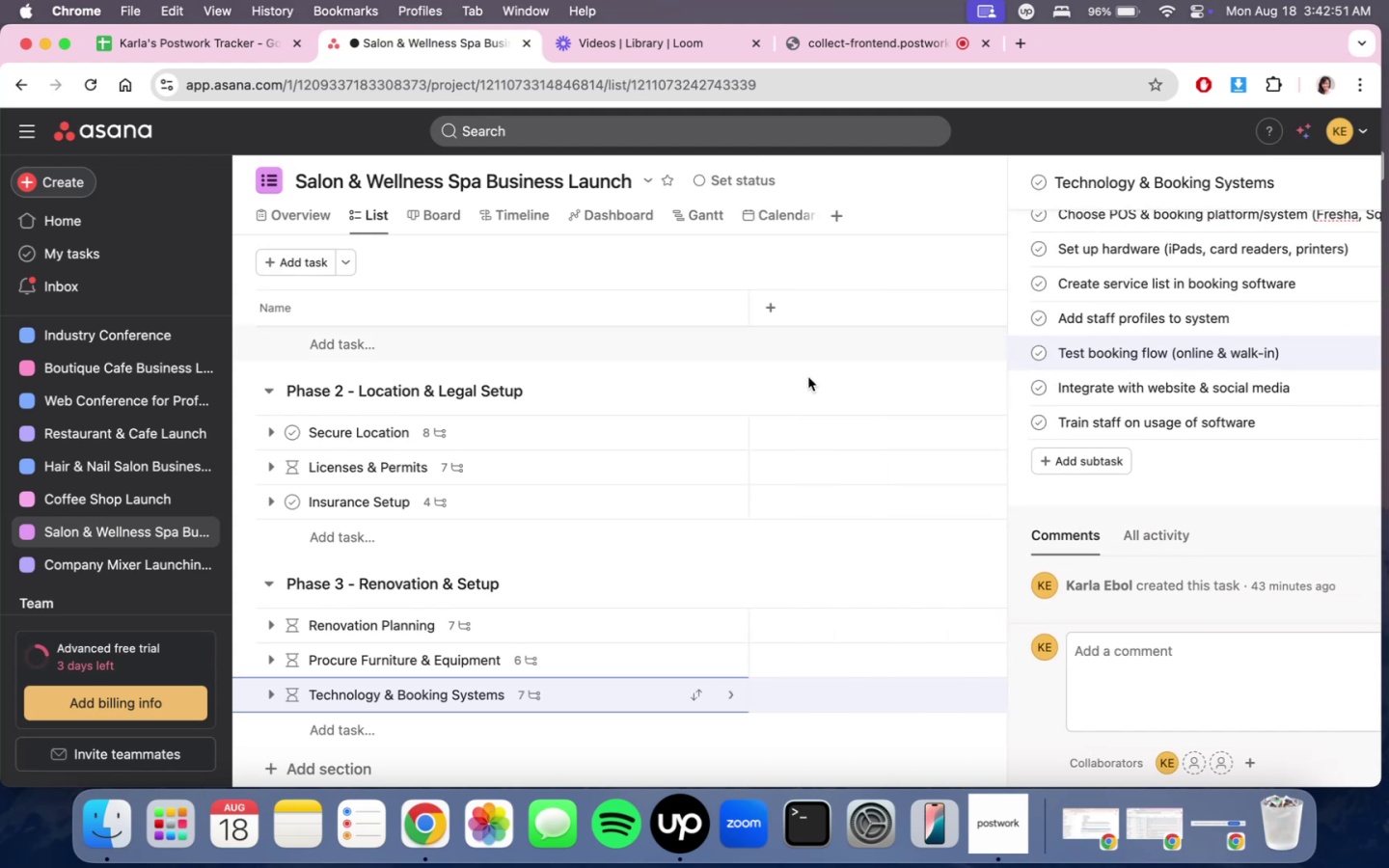 
scroll: coordinate [536, 540], scroll_direction: down, amount: 6.0
 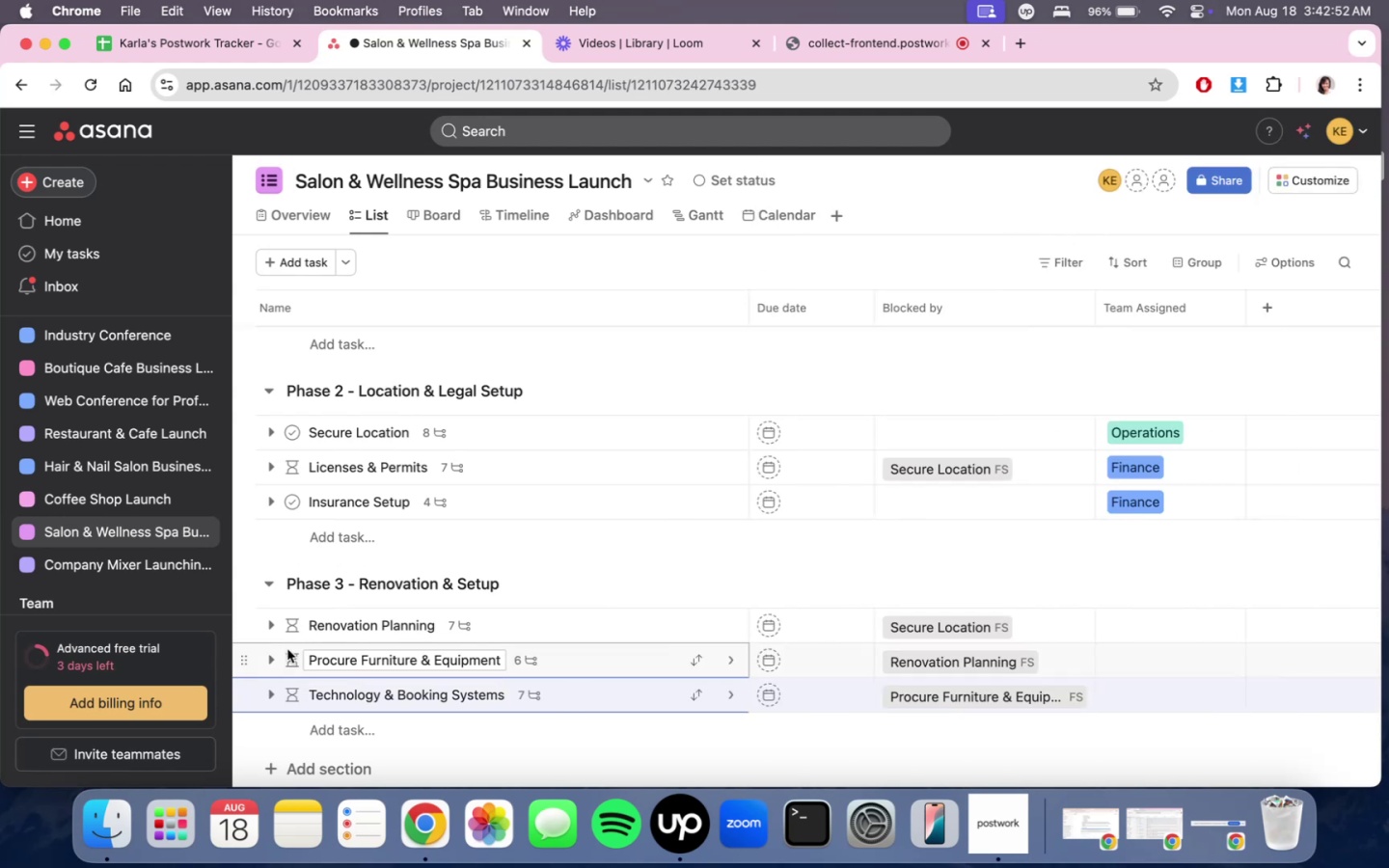 
scroll: coordinate [768, 546], scroll_direction: up, amount: 7.0
 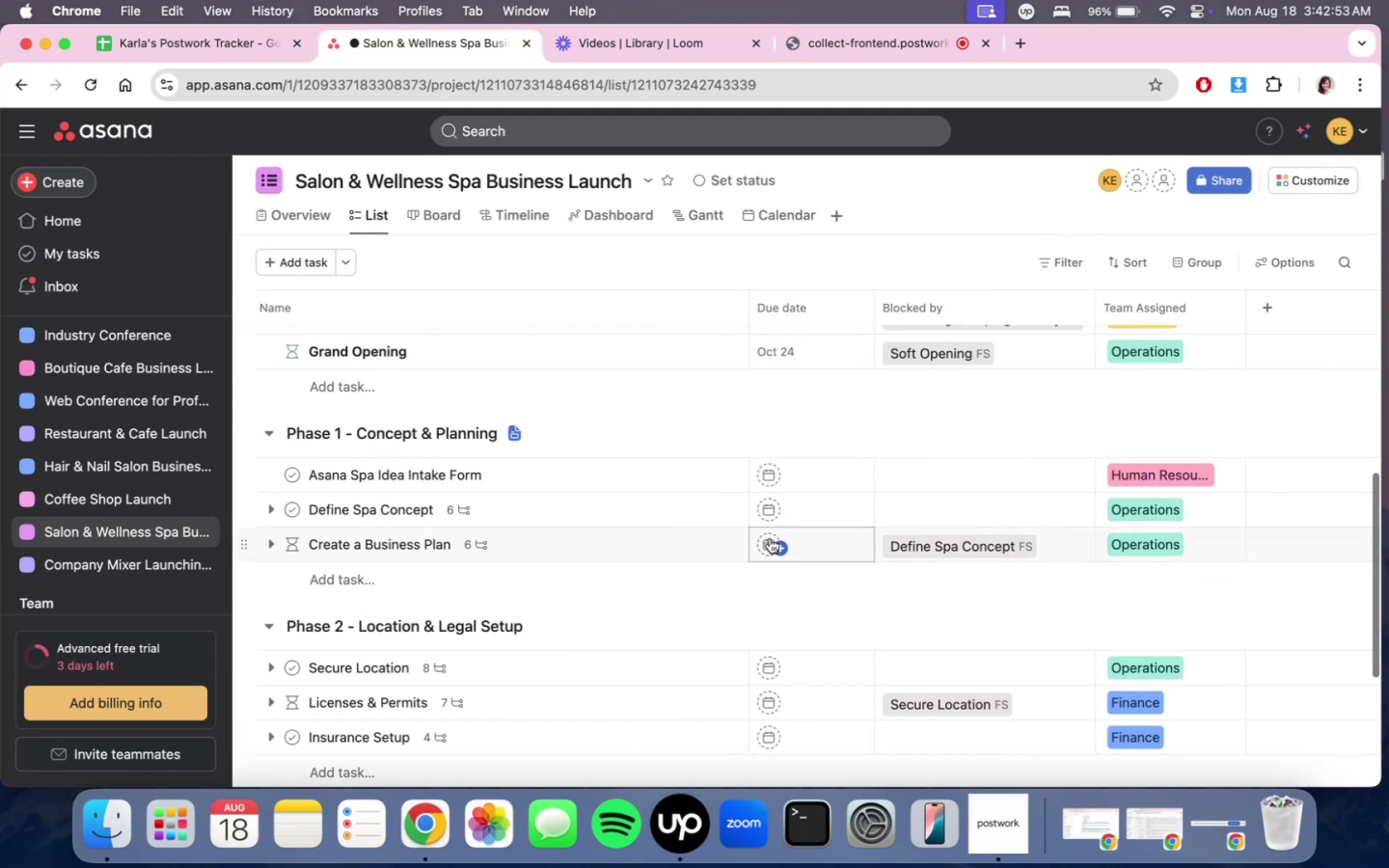 
scroll: coordinate [770, 543], scroll_direction: down, amount: 7.0
 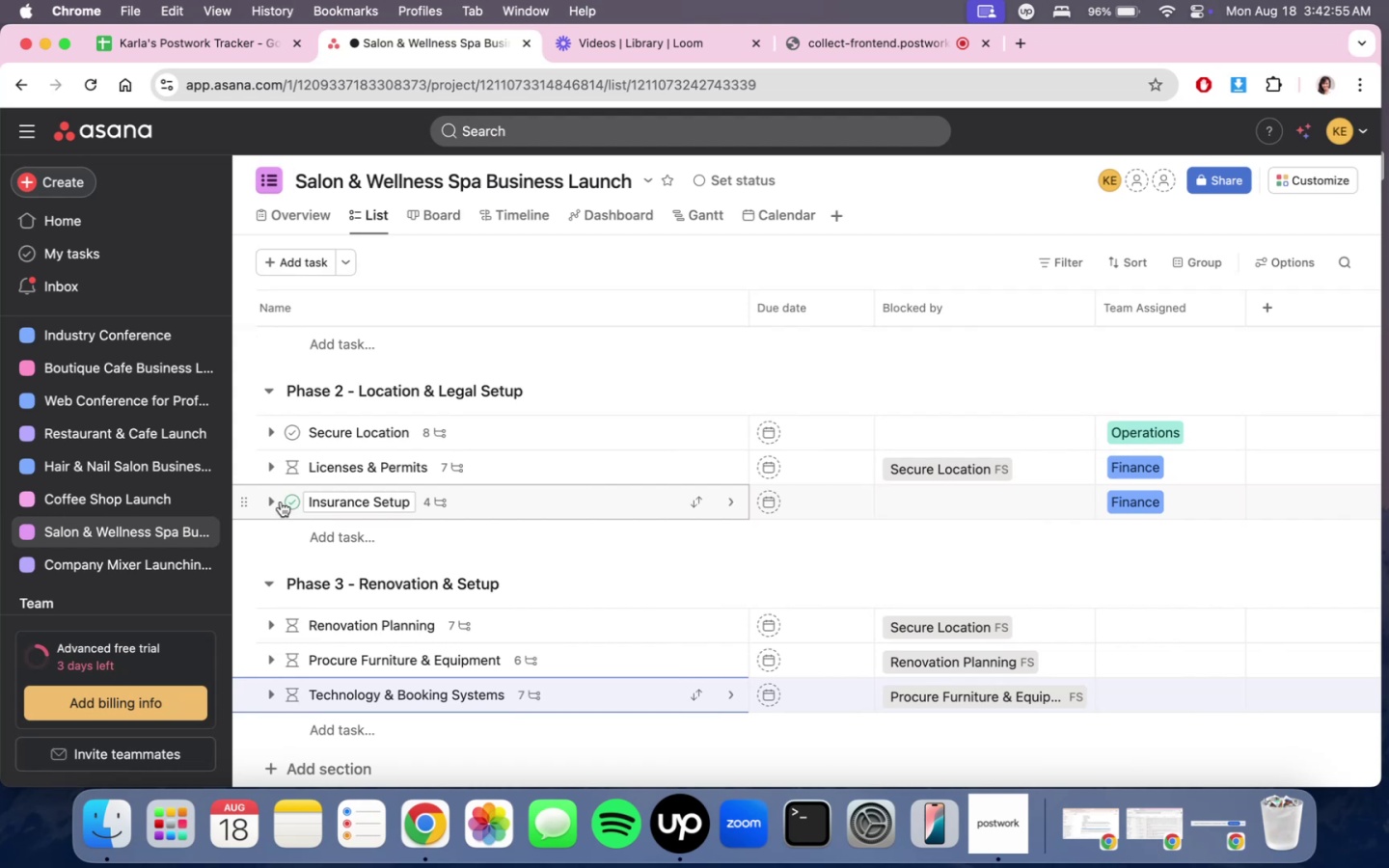 
left_click([279, 502])
 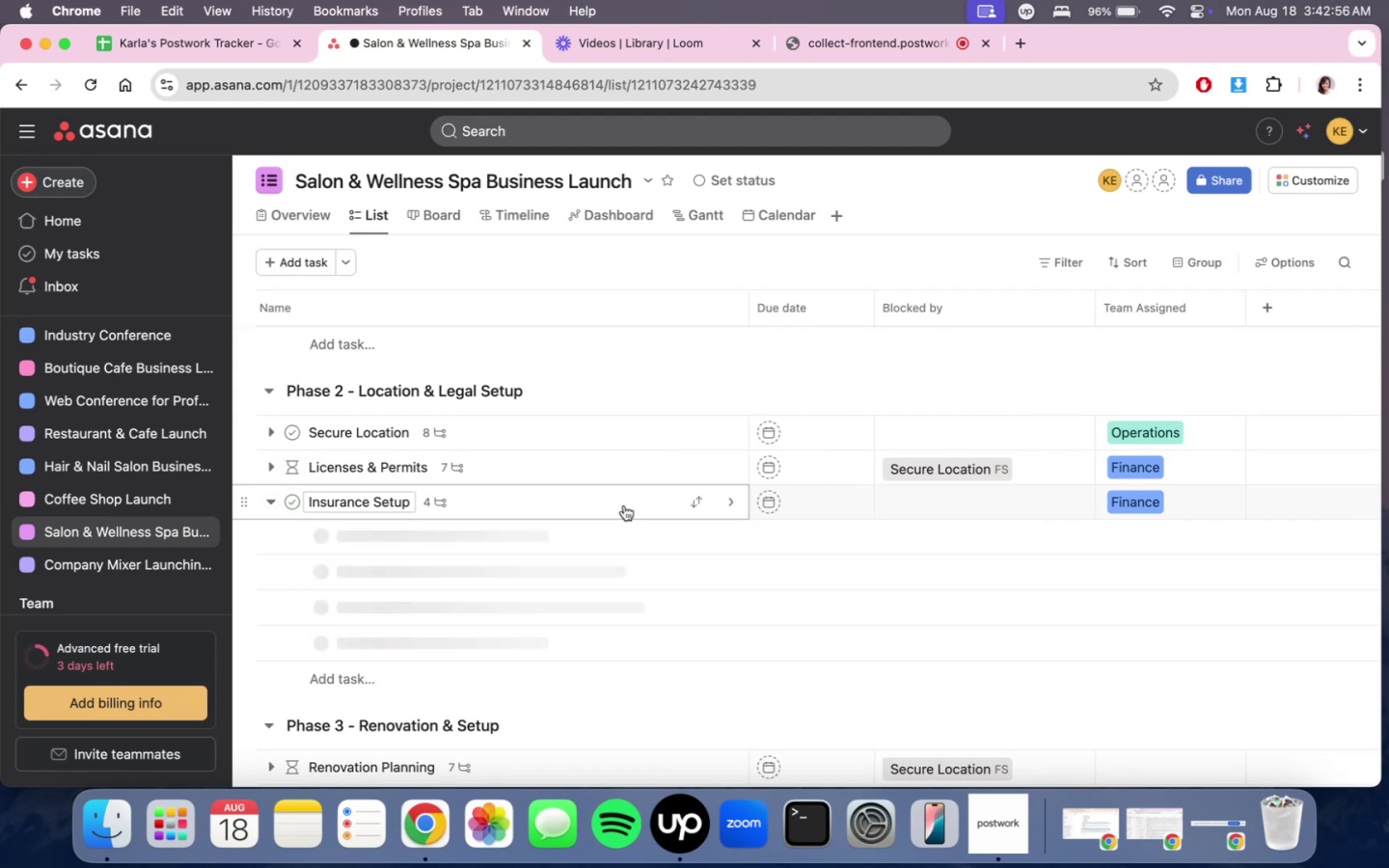 
scroll: coordinate [783, 536], scroll_direction: down, amount: 7.0
 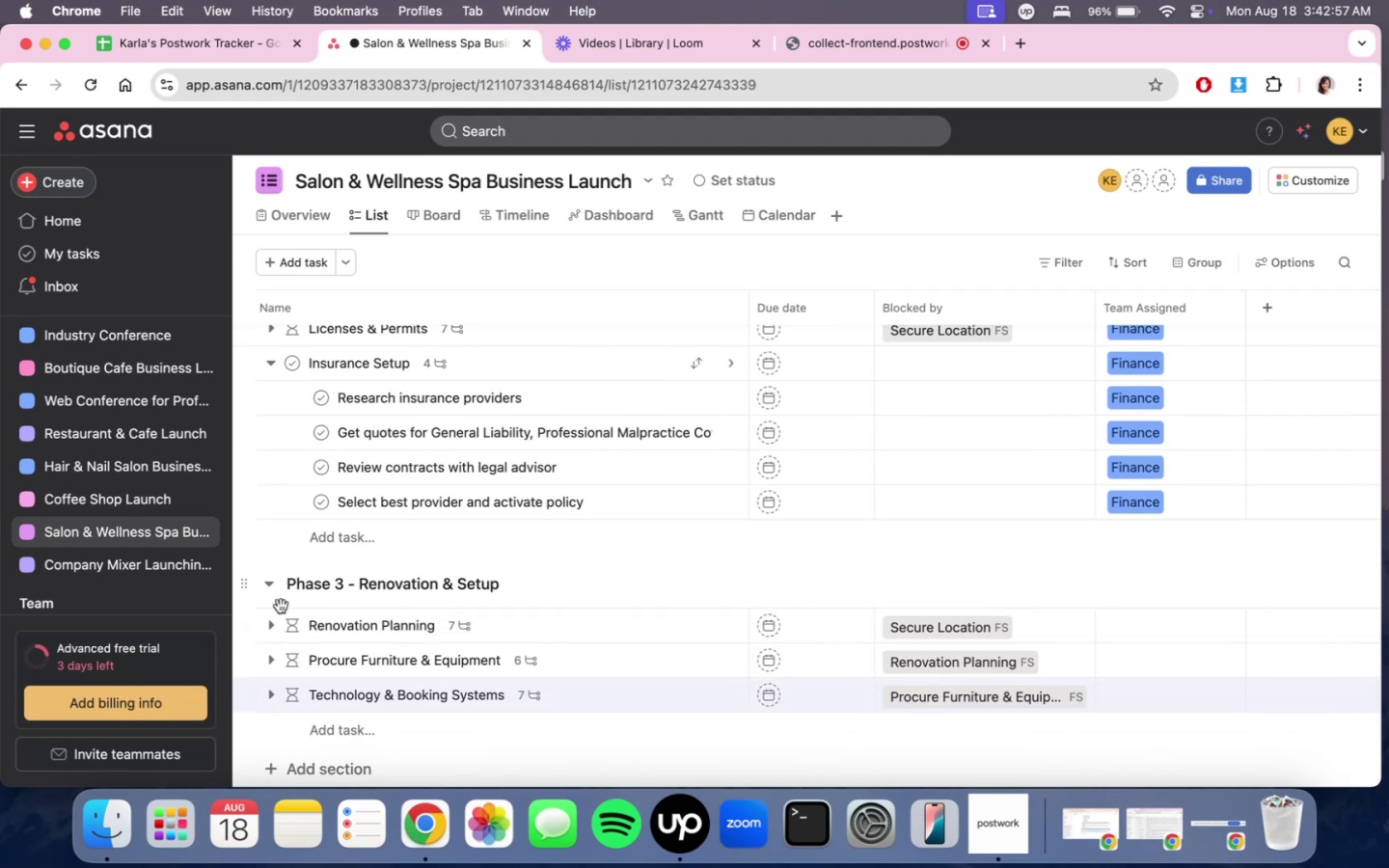 
left_click([275, 622])
 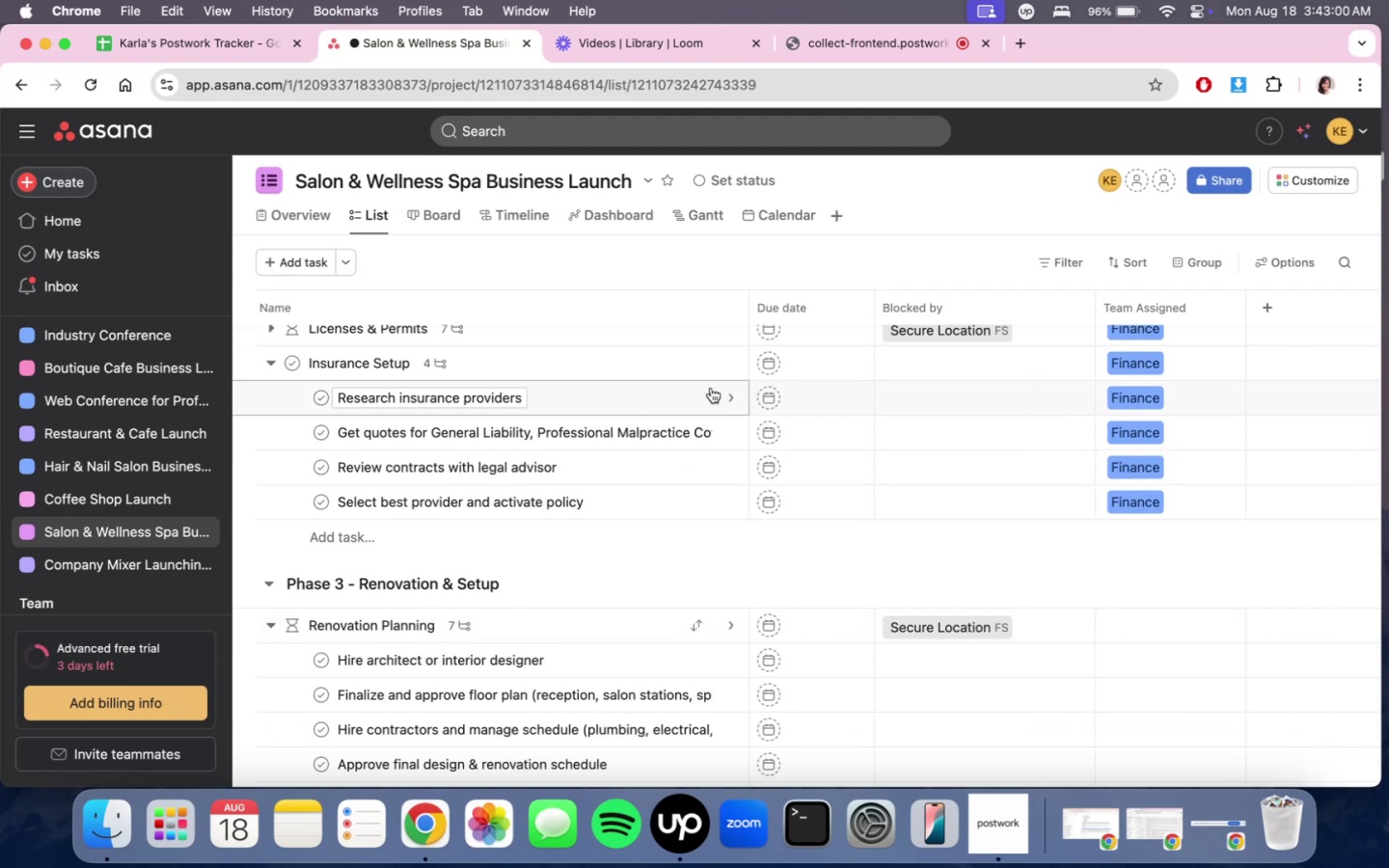 
scroll: coordinate [725, 418], scroll_direction: down, amount: 3.0
 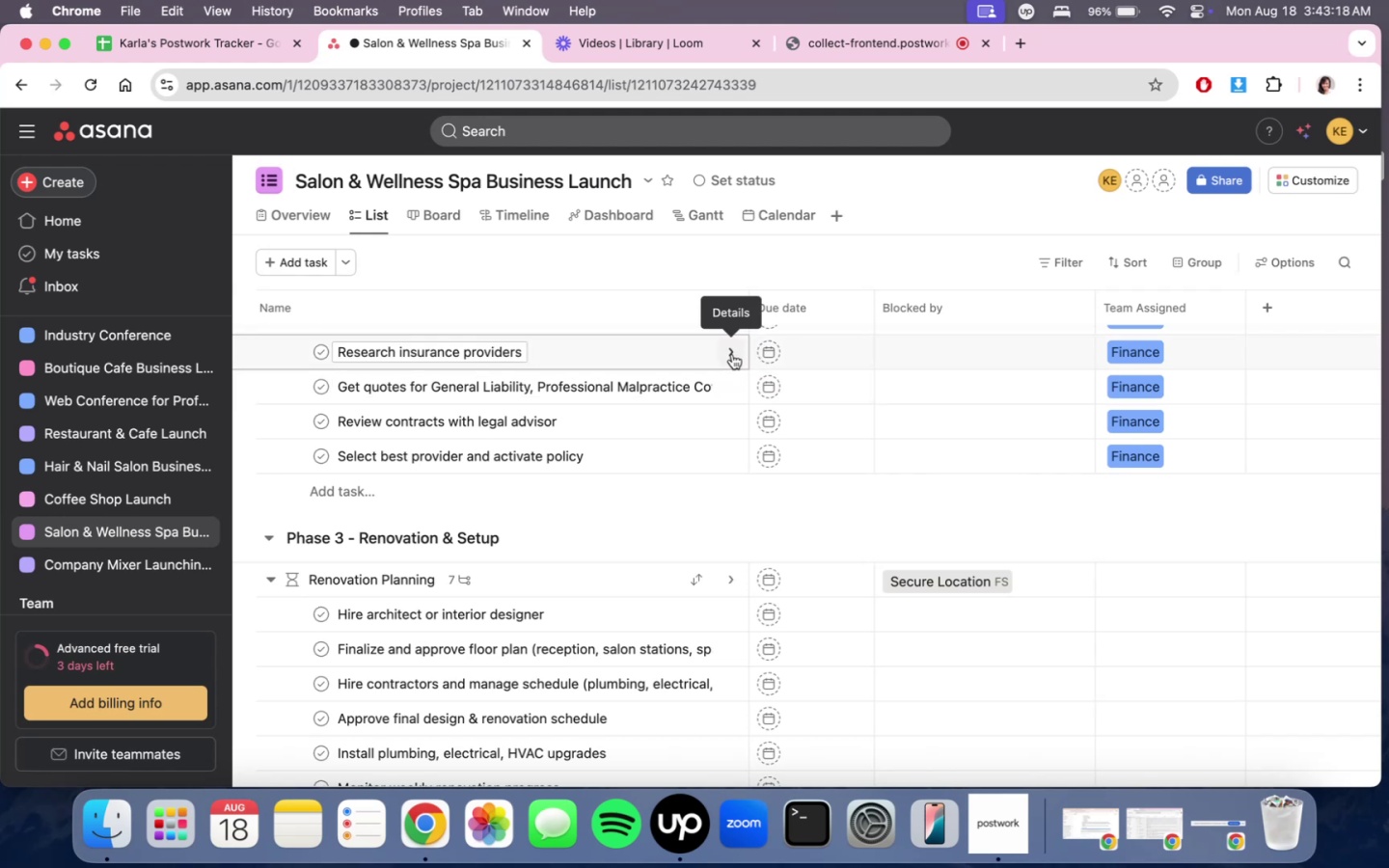 
wait(23.02)
 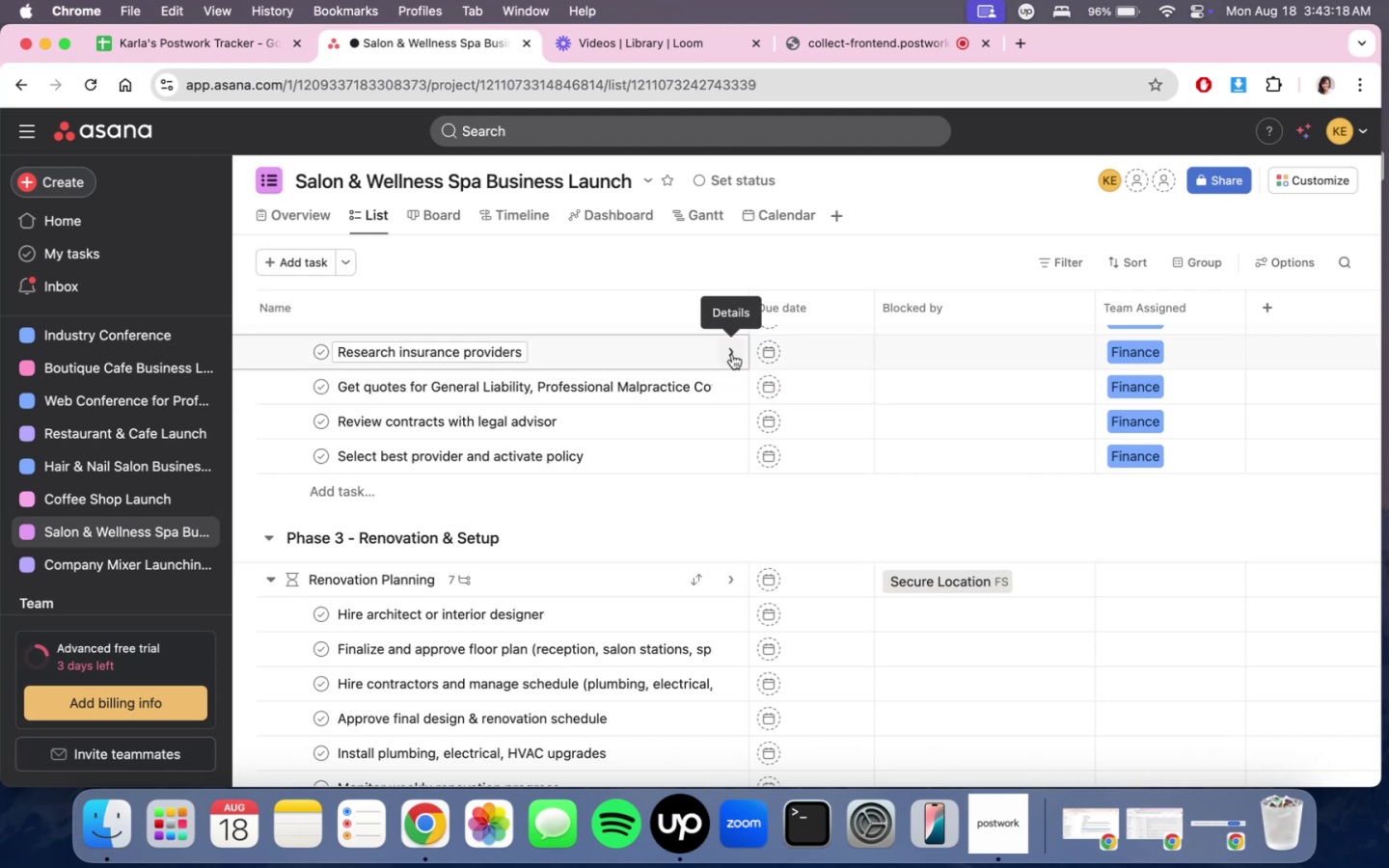 
left_click([885, 44])
 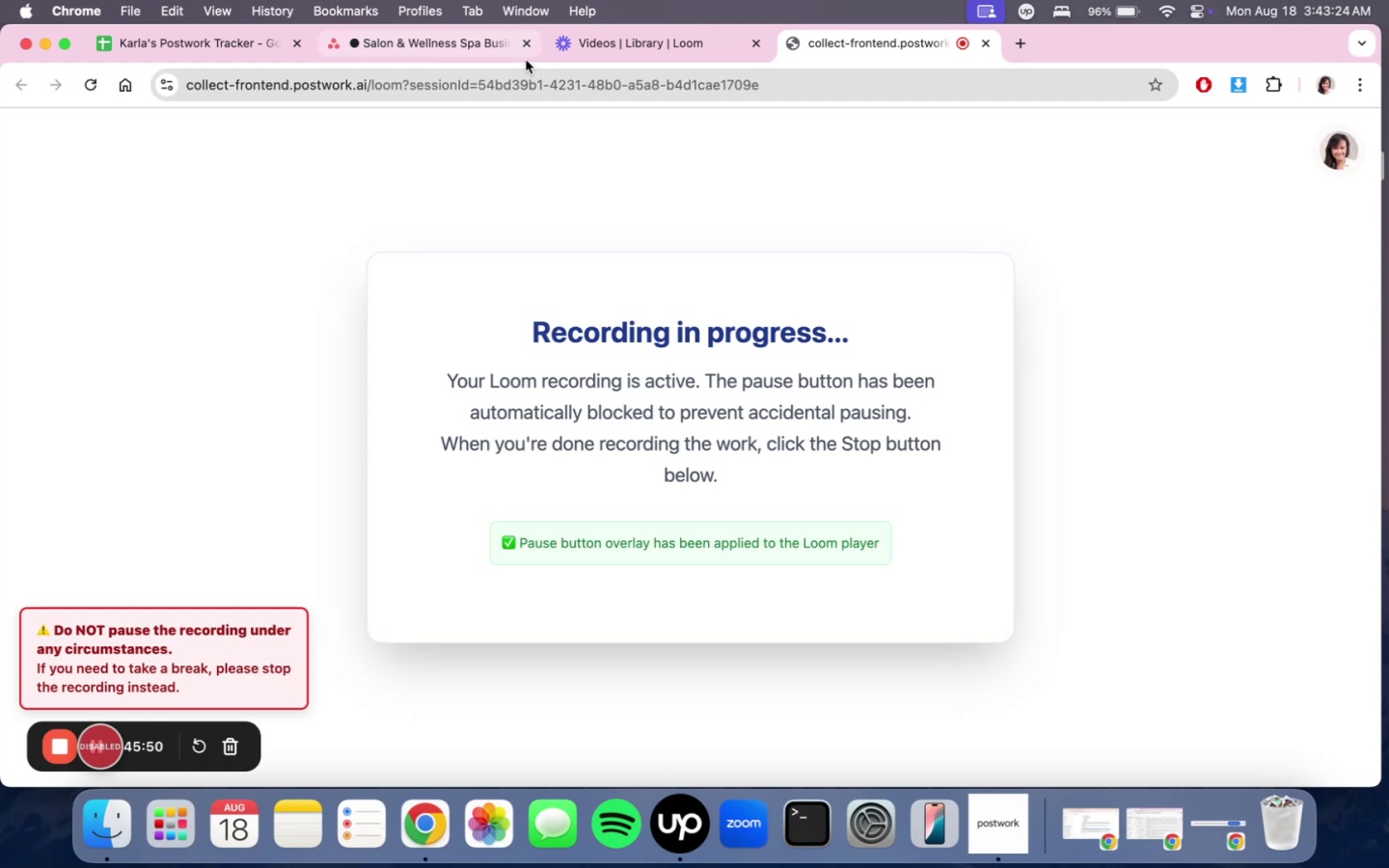 
left_click([465, 45])
 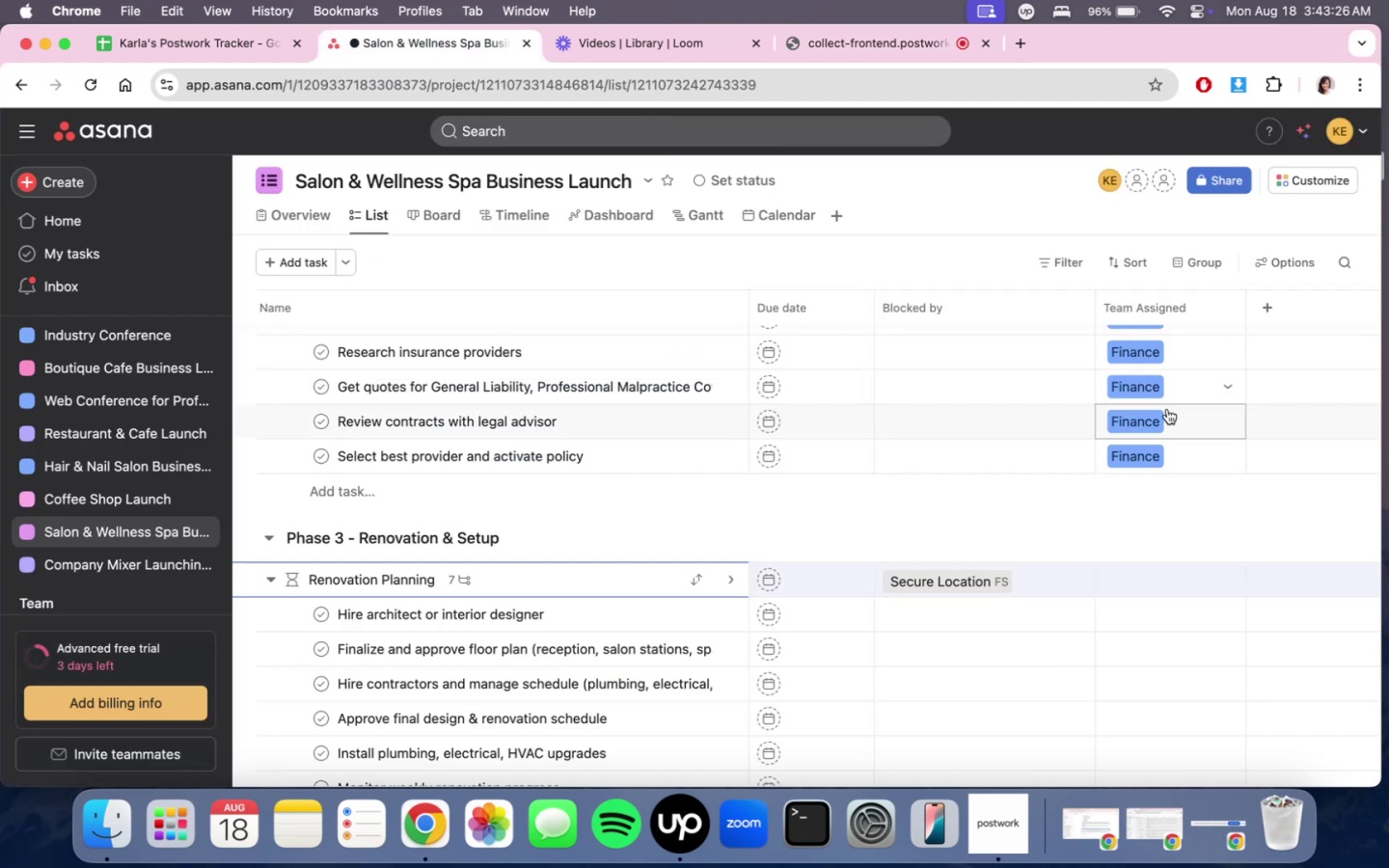 
scroll: coordinate [1093, 515], scroll_direction: down, amount: 7.0
 